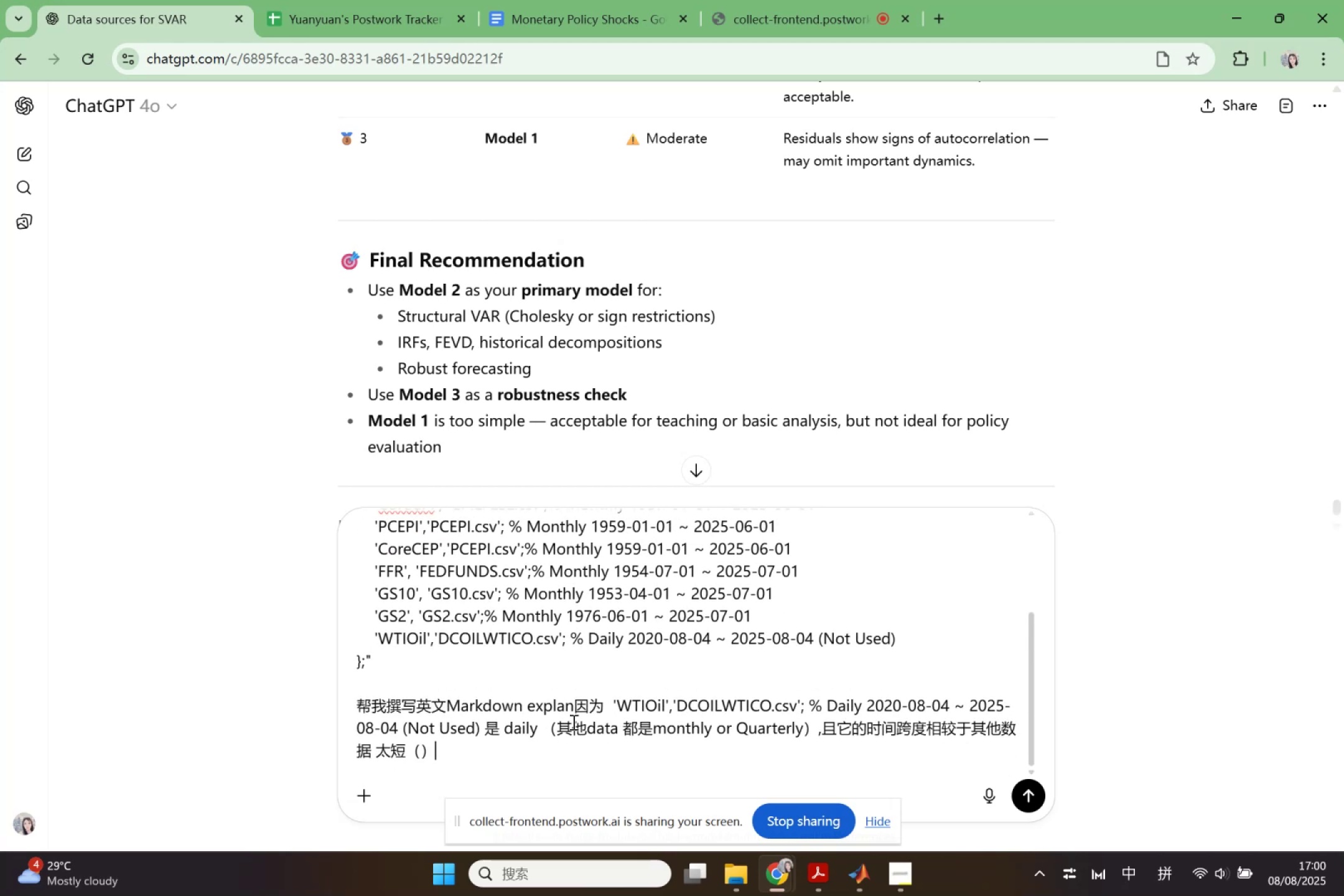 
key(ArrowLeft)
 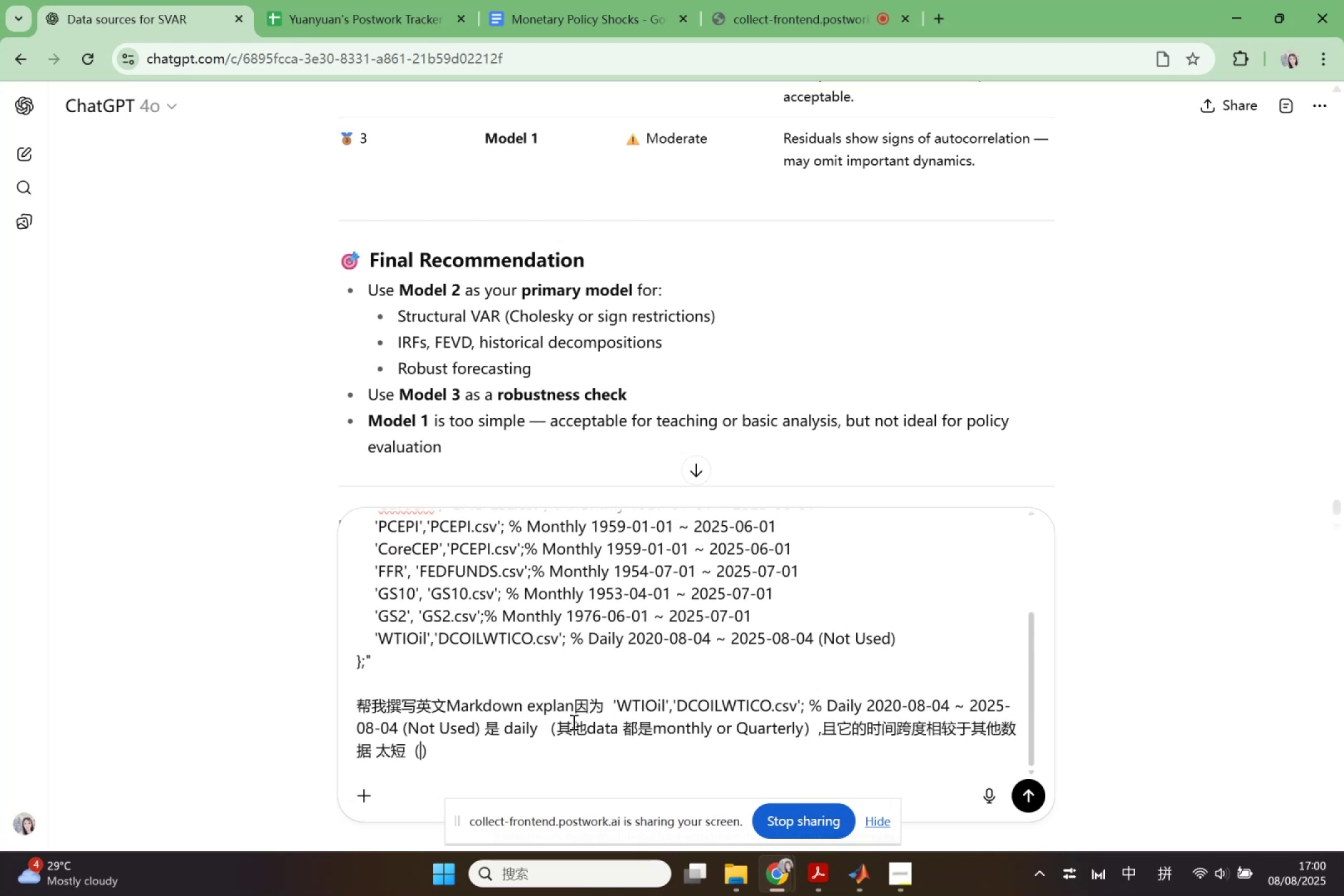 
type(1)
key(Backspace)
type(qit zhis4shicong  1976 nian zhi 2025,er t3zhong)
key(Backspace)
key(Backspace)
key(Backspace)
type(iyou  2020 kas)
key(Backspace)
type(is )
 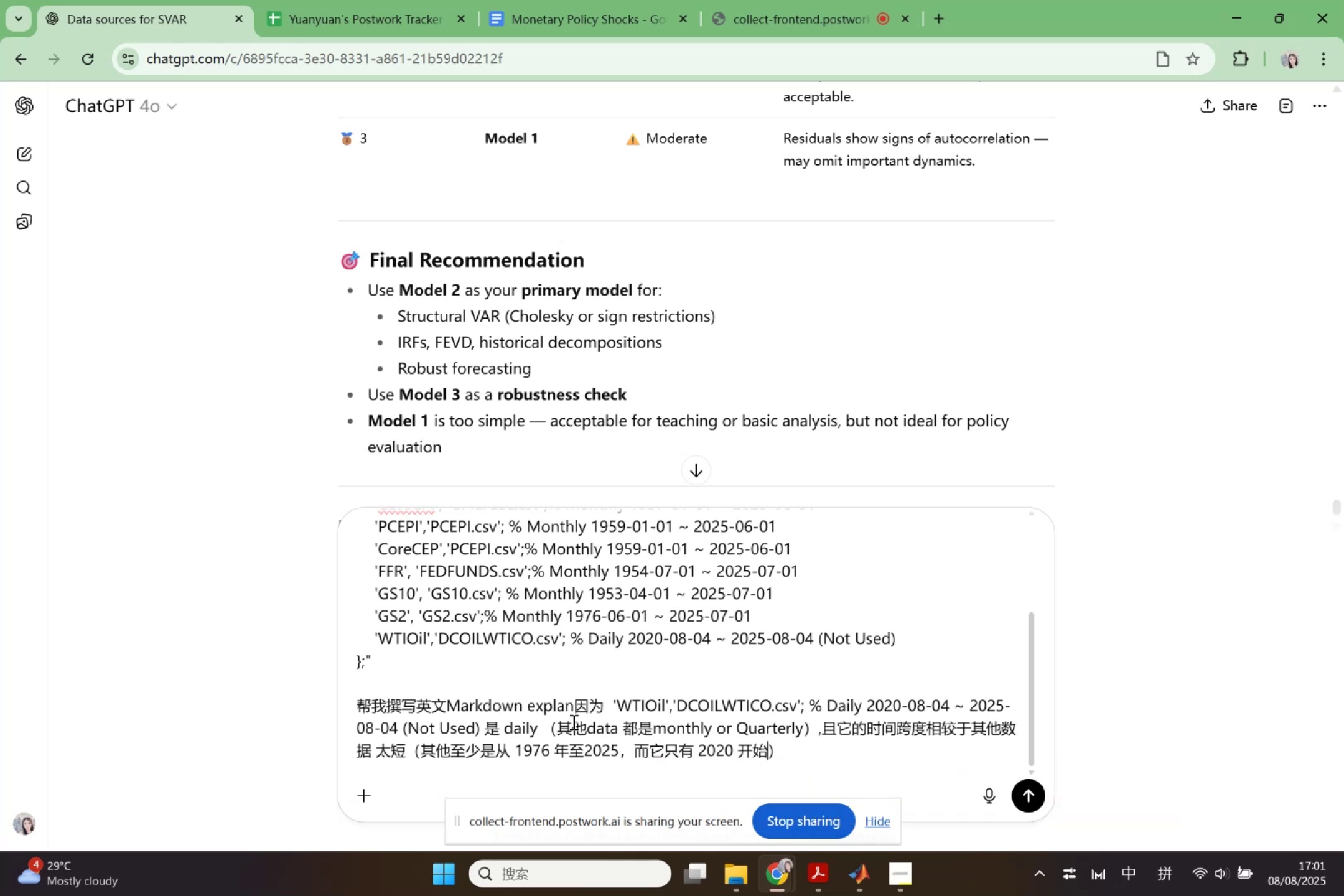 
key(Enter)
 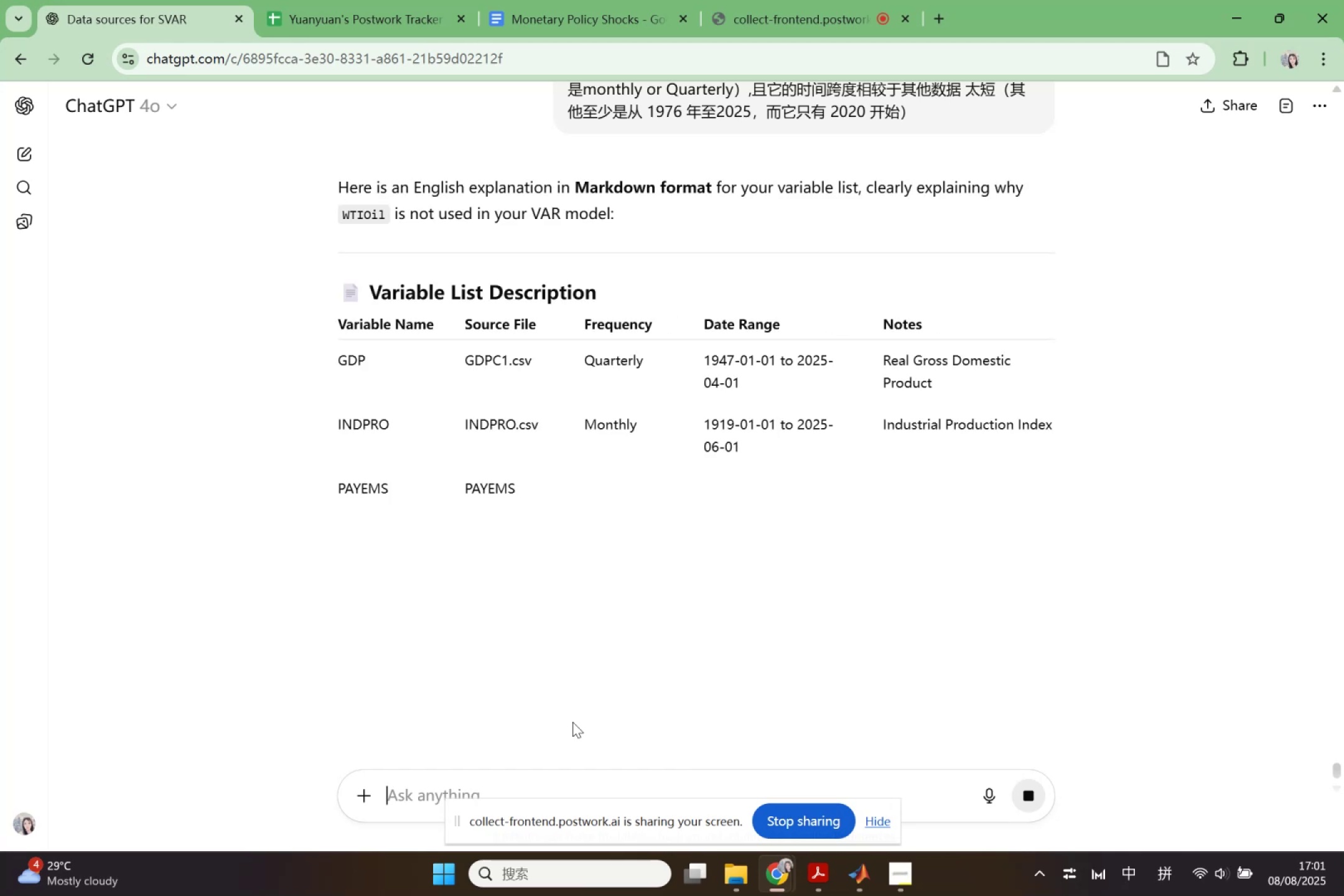 
wait(12.55)
 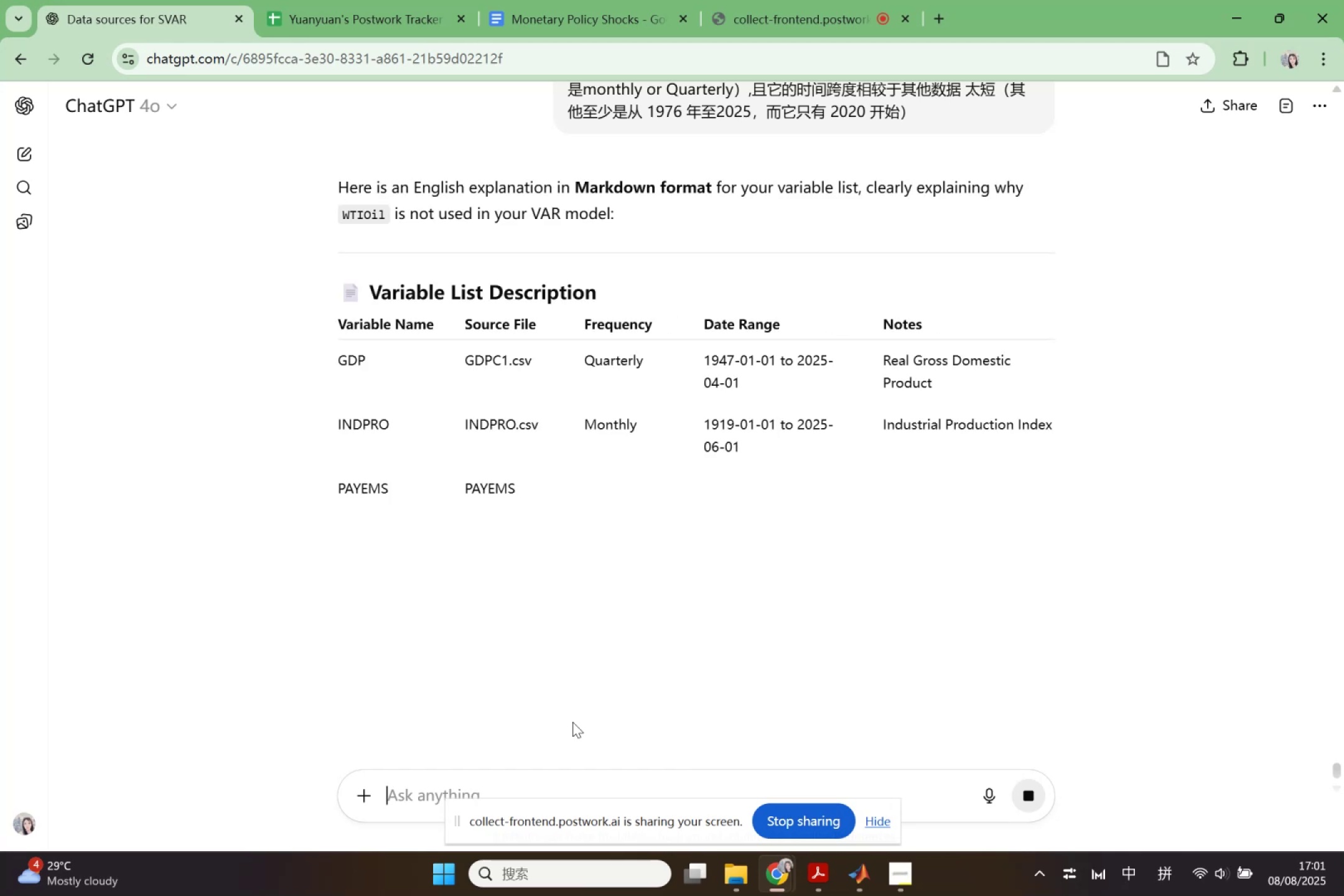 
scroll: coordinate [460, 681], scroll_direction: down, amount: 8.0
 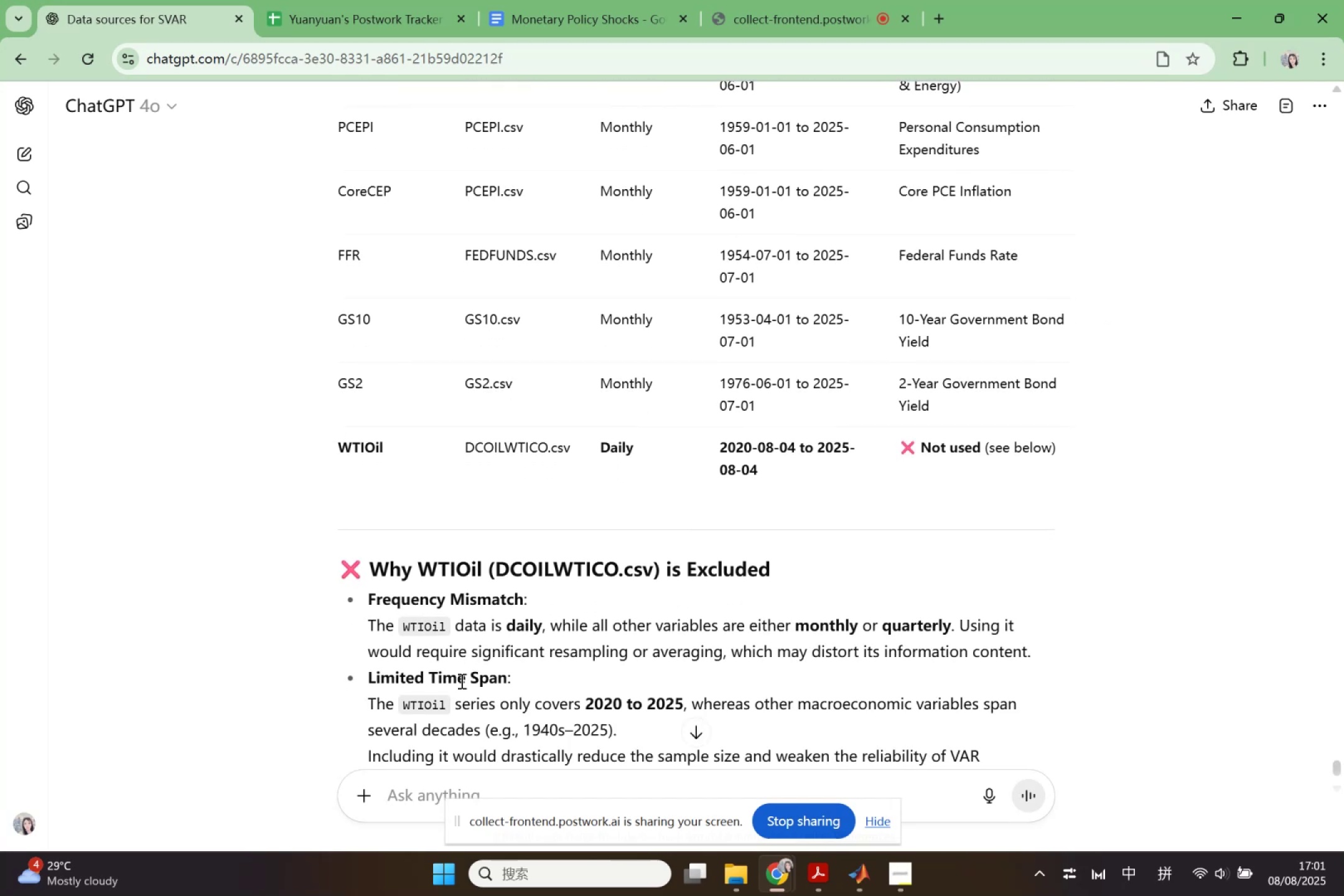 
wait(7.83)
 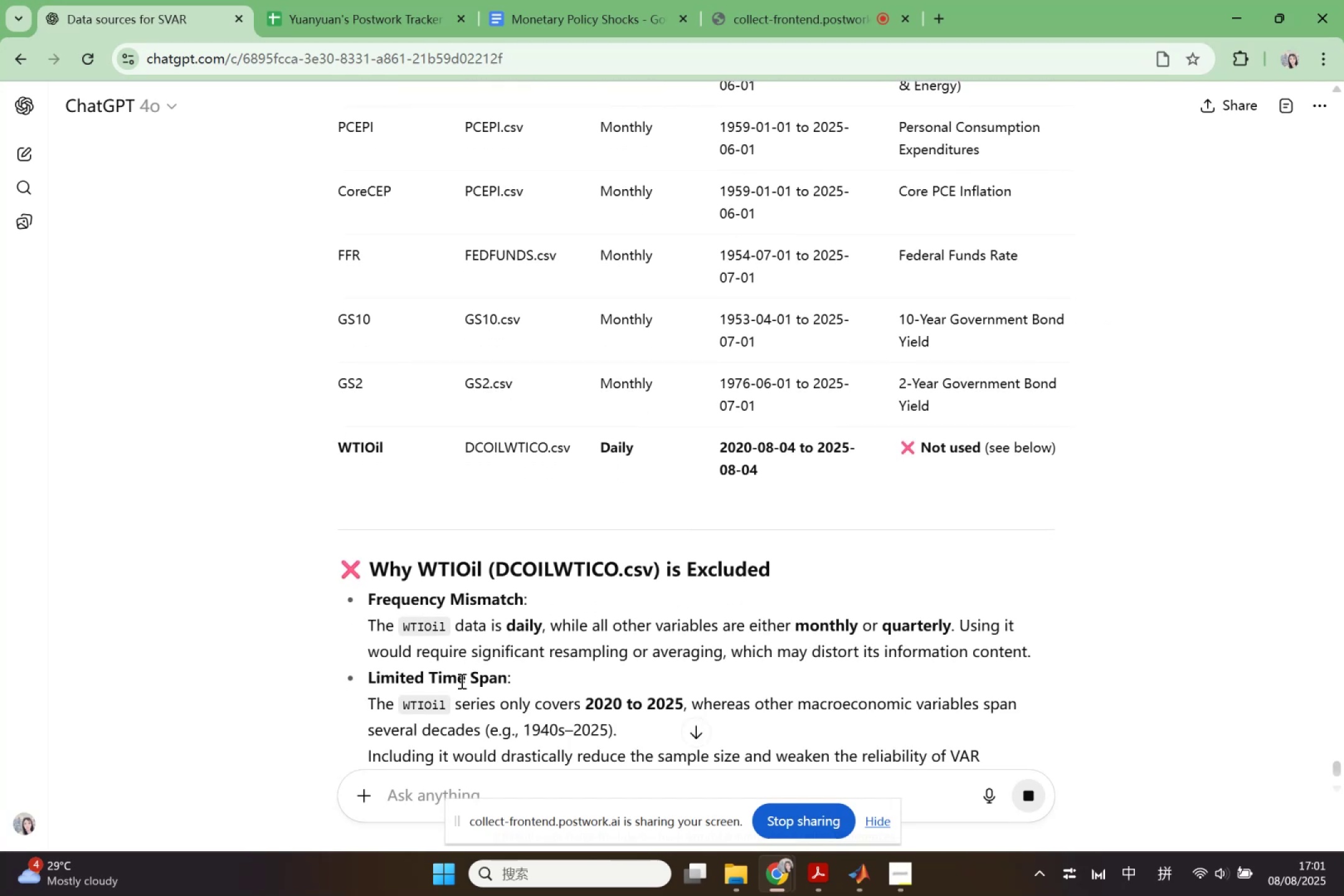 
scroll: coordinate [446, 610], scroll_direction: down, amount: 1.0
 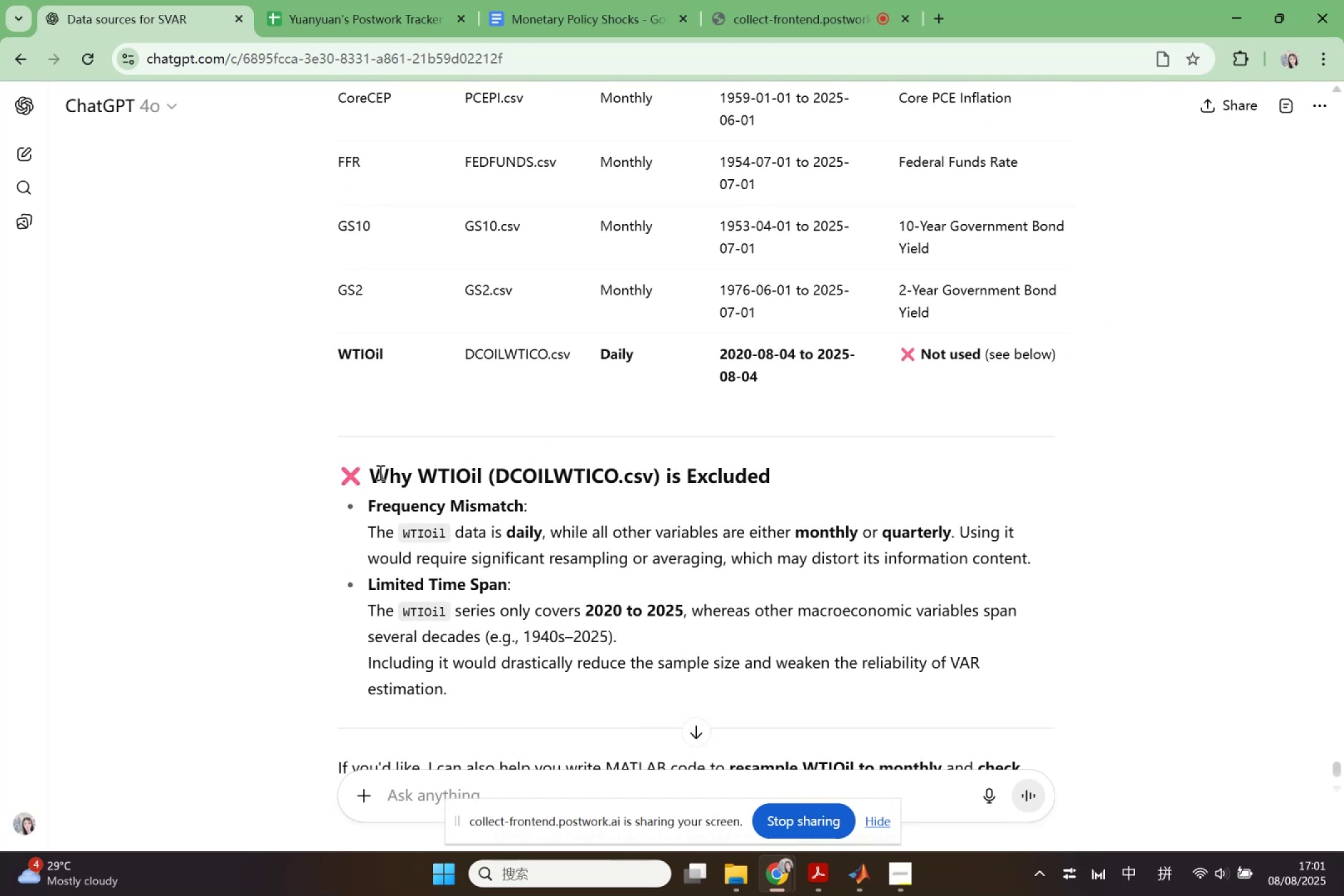 
left_click_drag(start_coordinate=[373, 476], to_coordinate=[461, 689])
 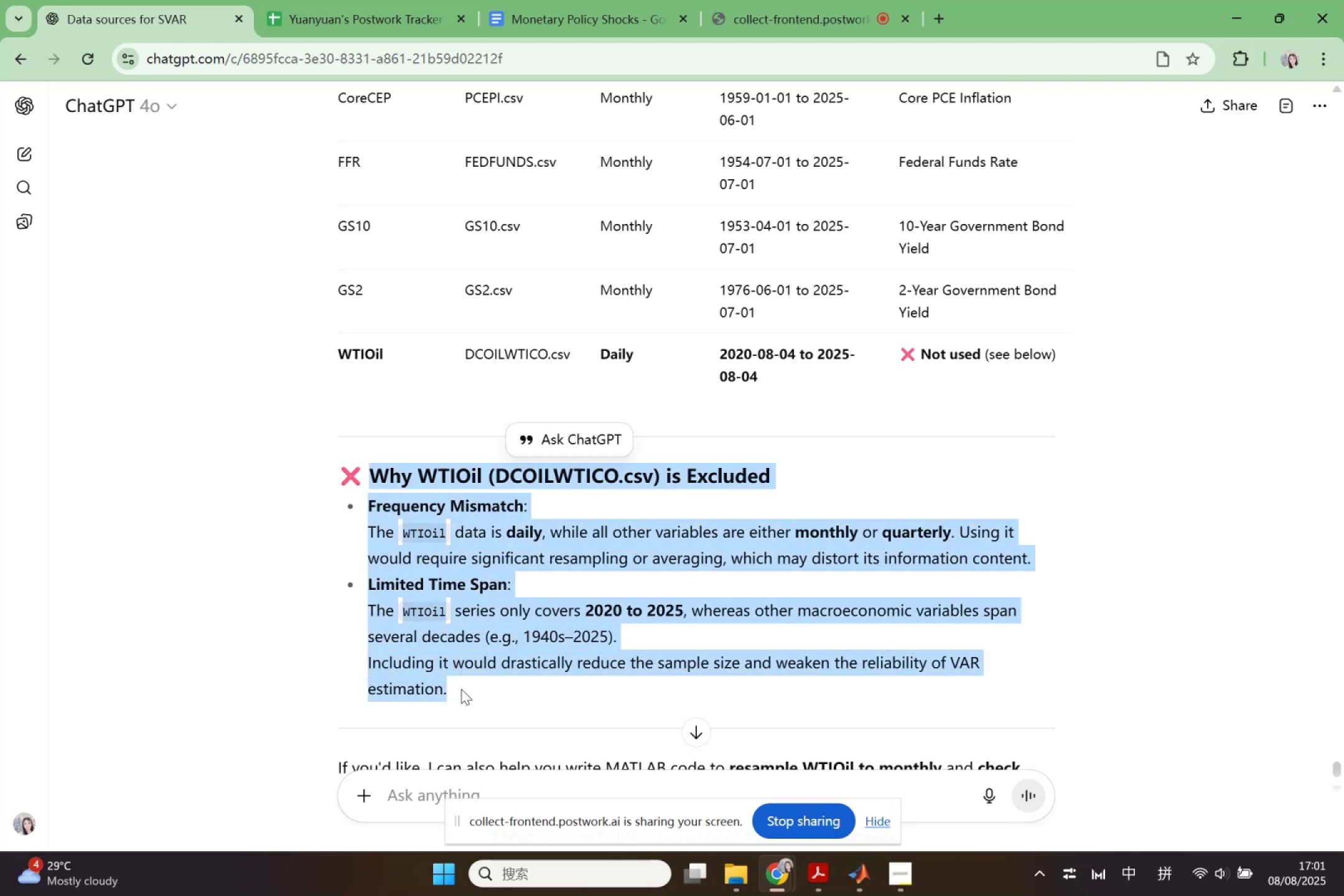 
key(Control+ControlLeft)
 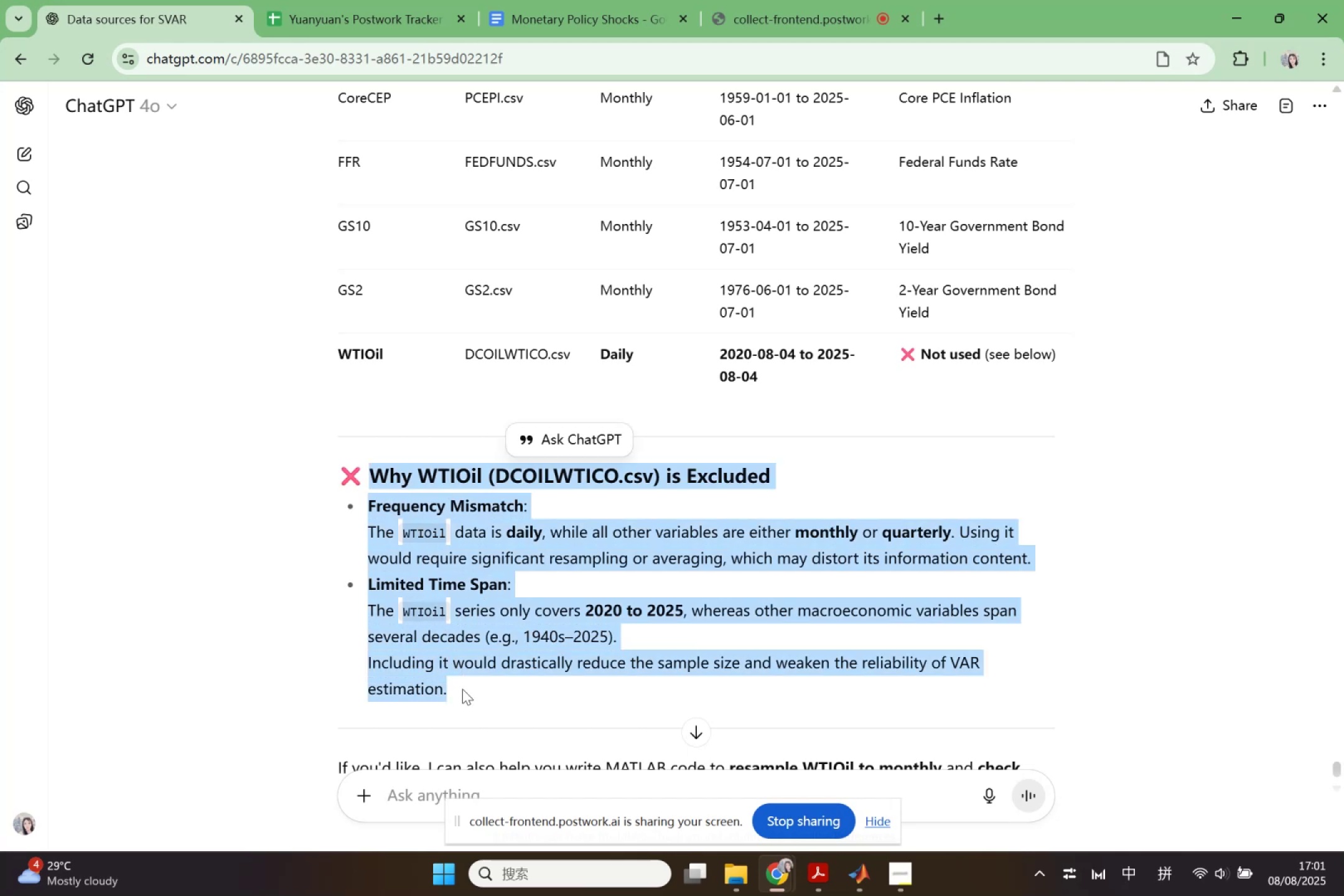 
key(Control+C)
 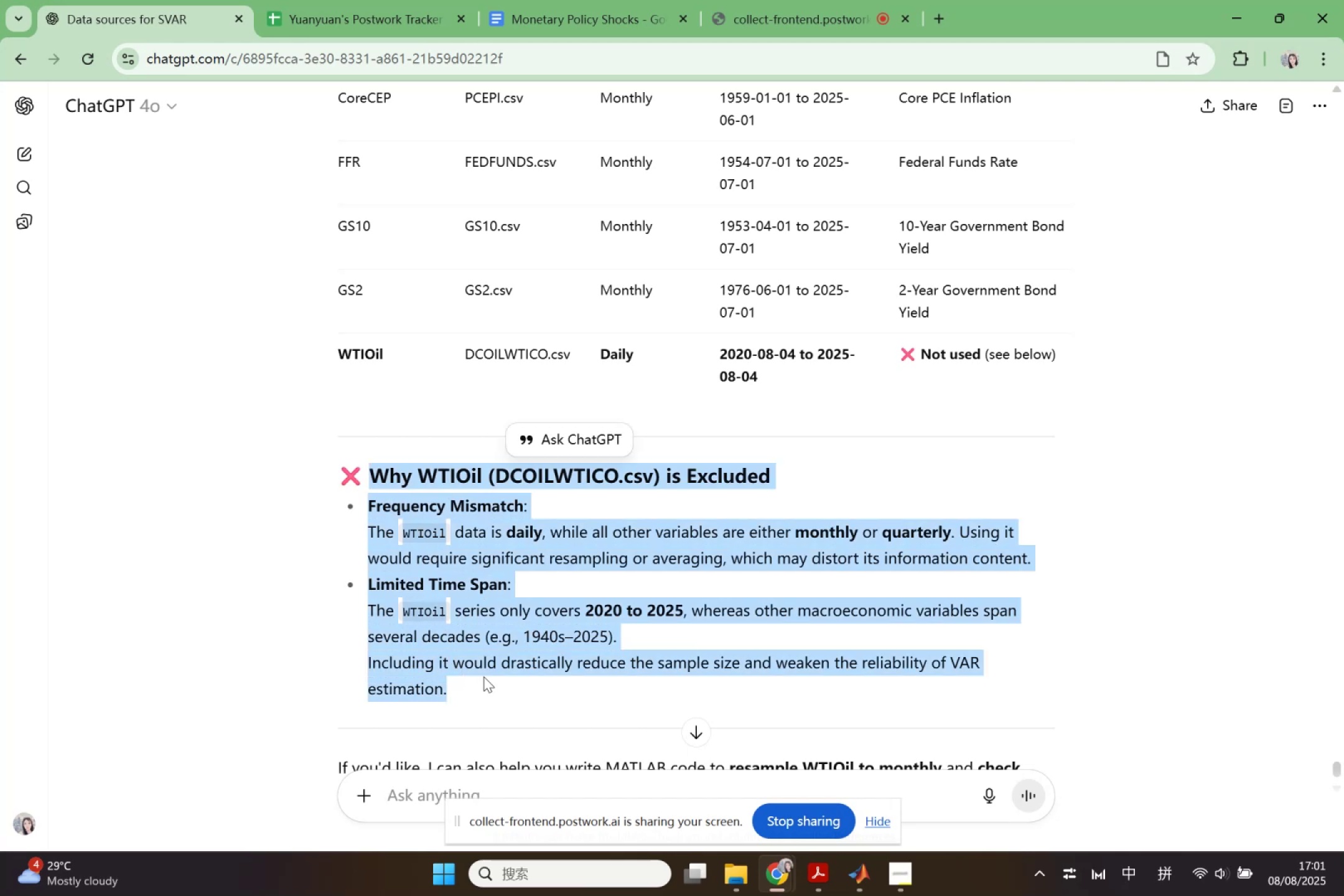 
scroll: coordinate [483, 676], scroll_direction: down, amount: 3.0
 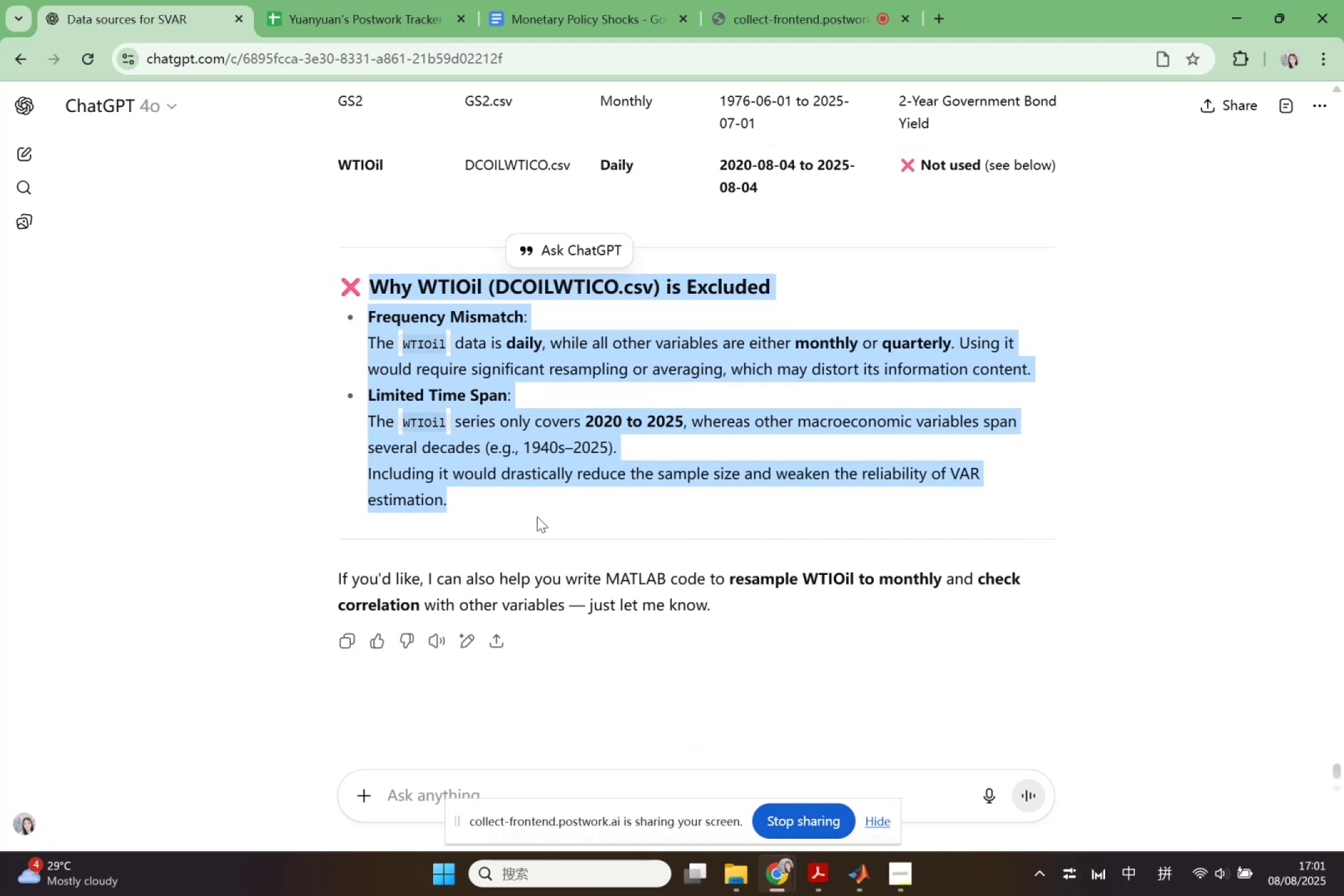 
left_click([538, 510])
 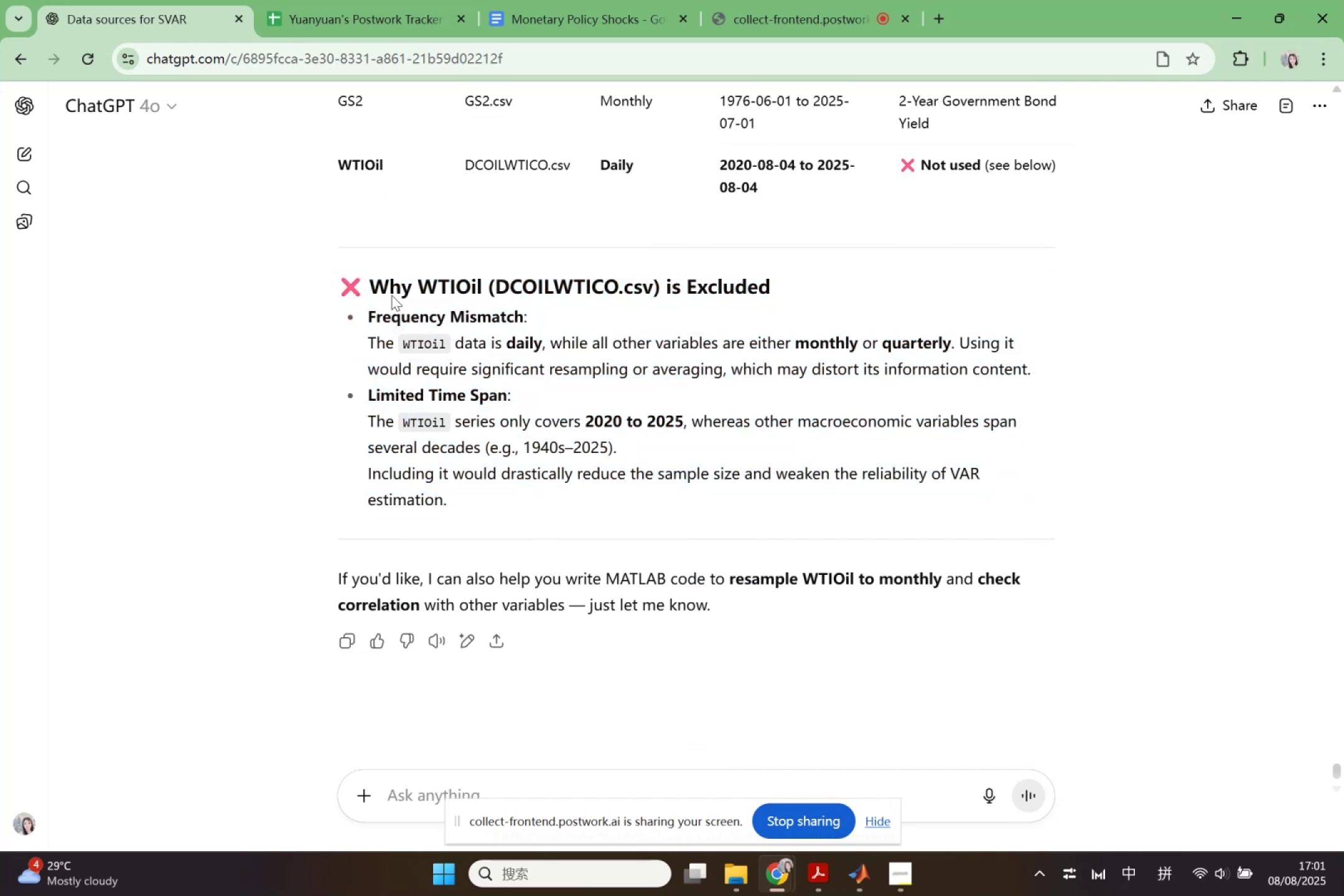 
left_click_drag(start_coordinate=[373, 278], to_coordinate=[459, 502])
 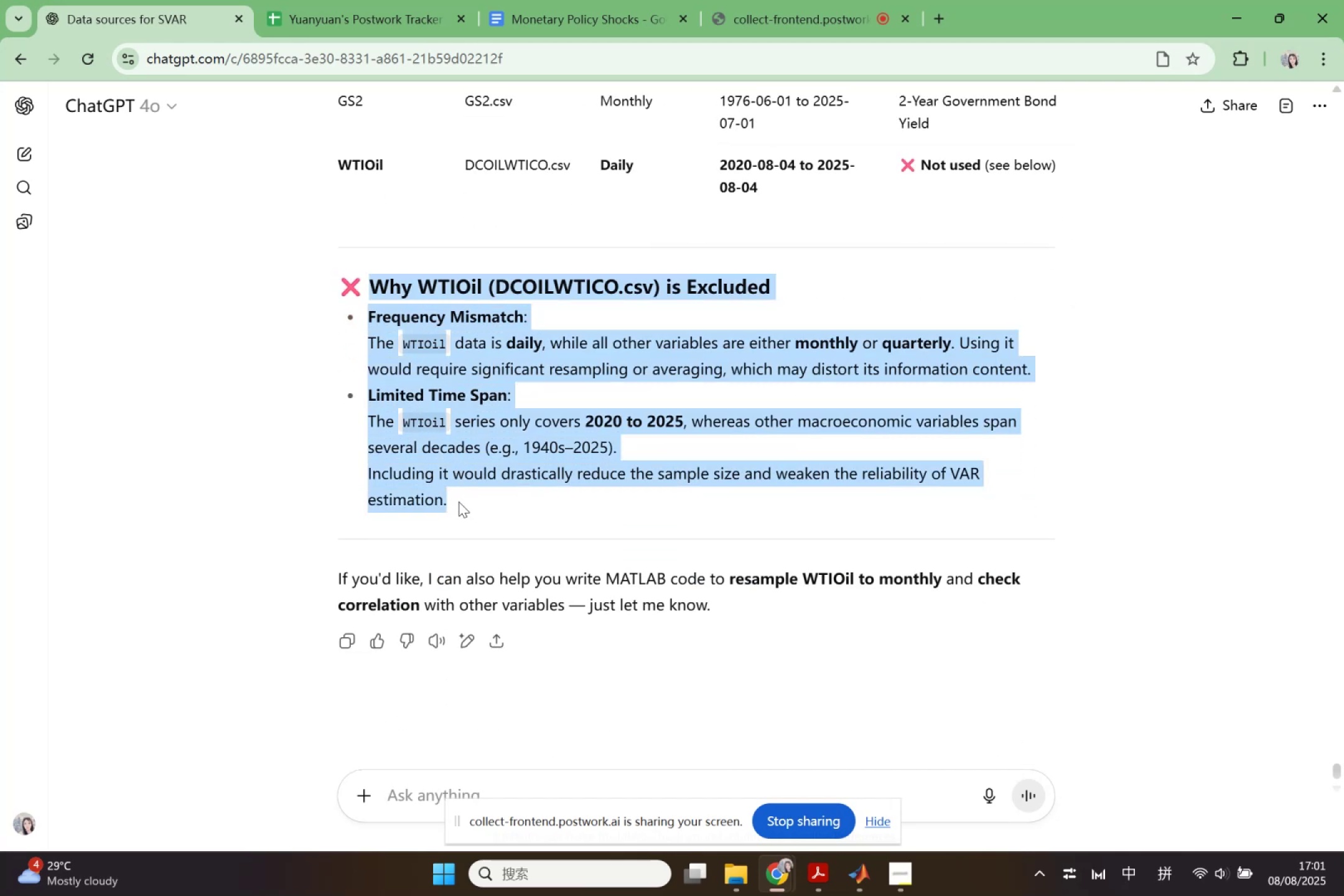 
key(Control+ControlLeft)
 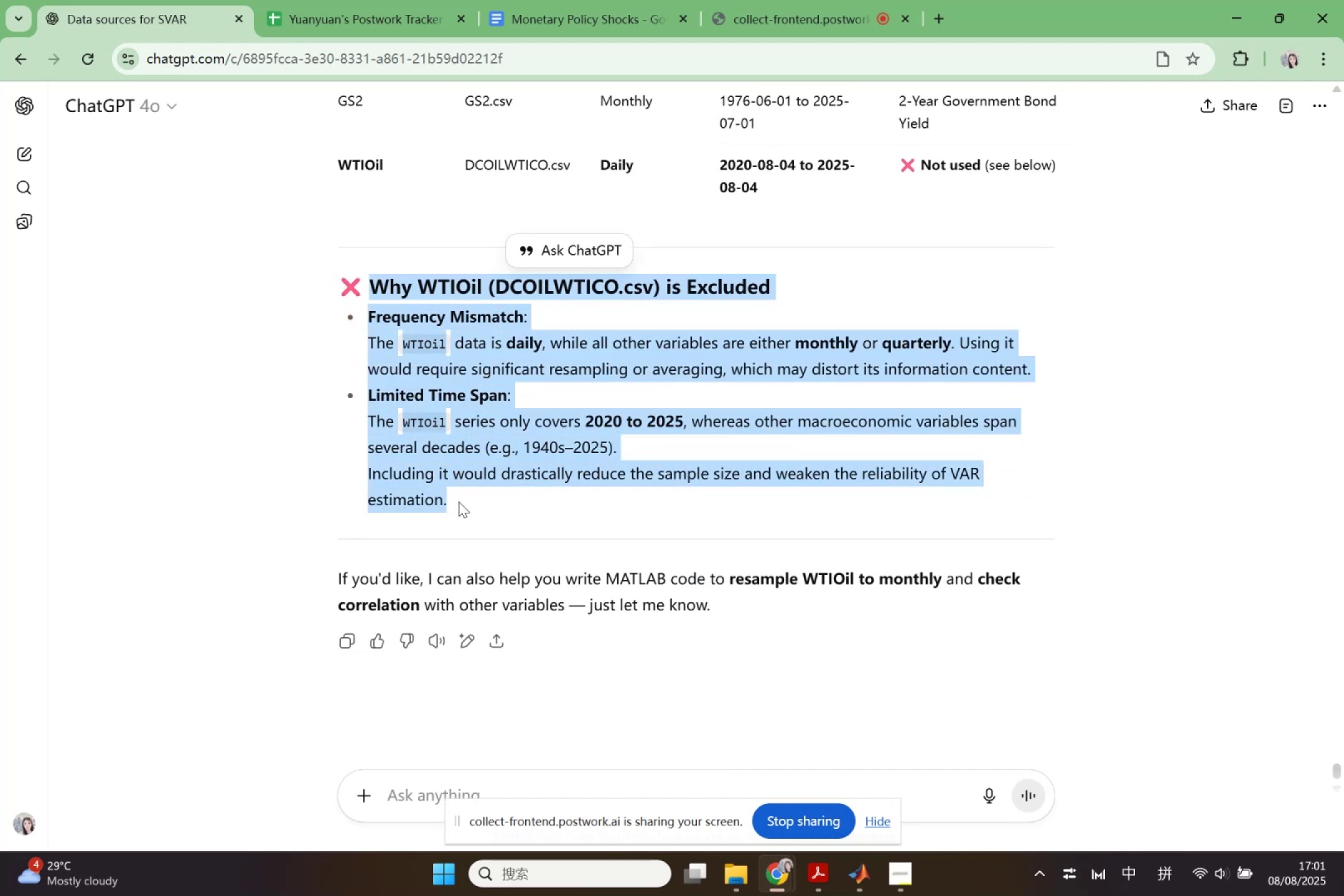 
key(Control+C)
 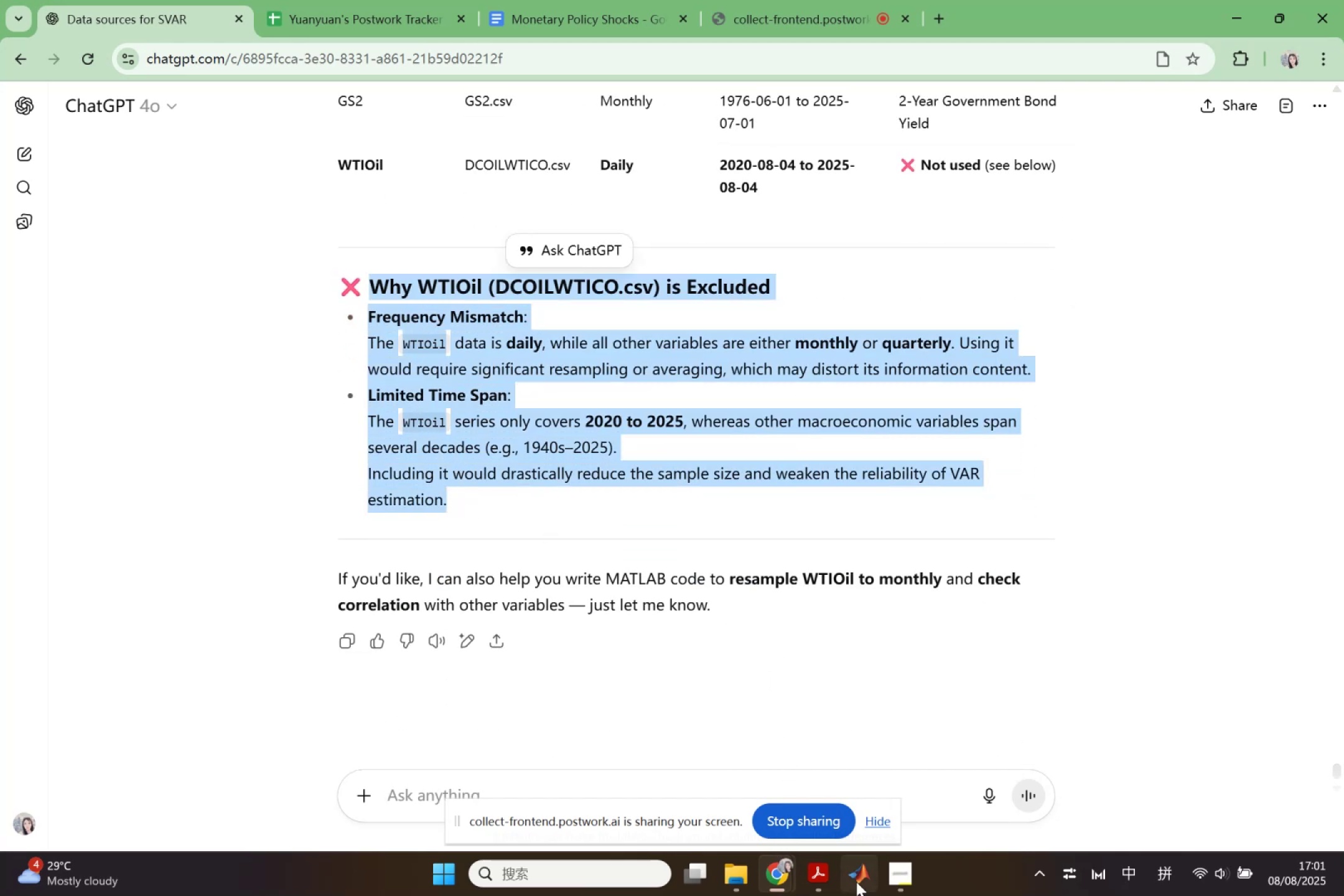 
left_click([841, 805])
 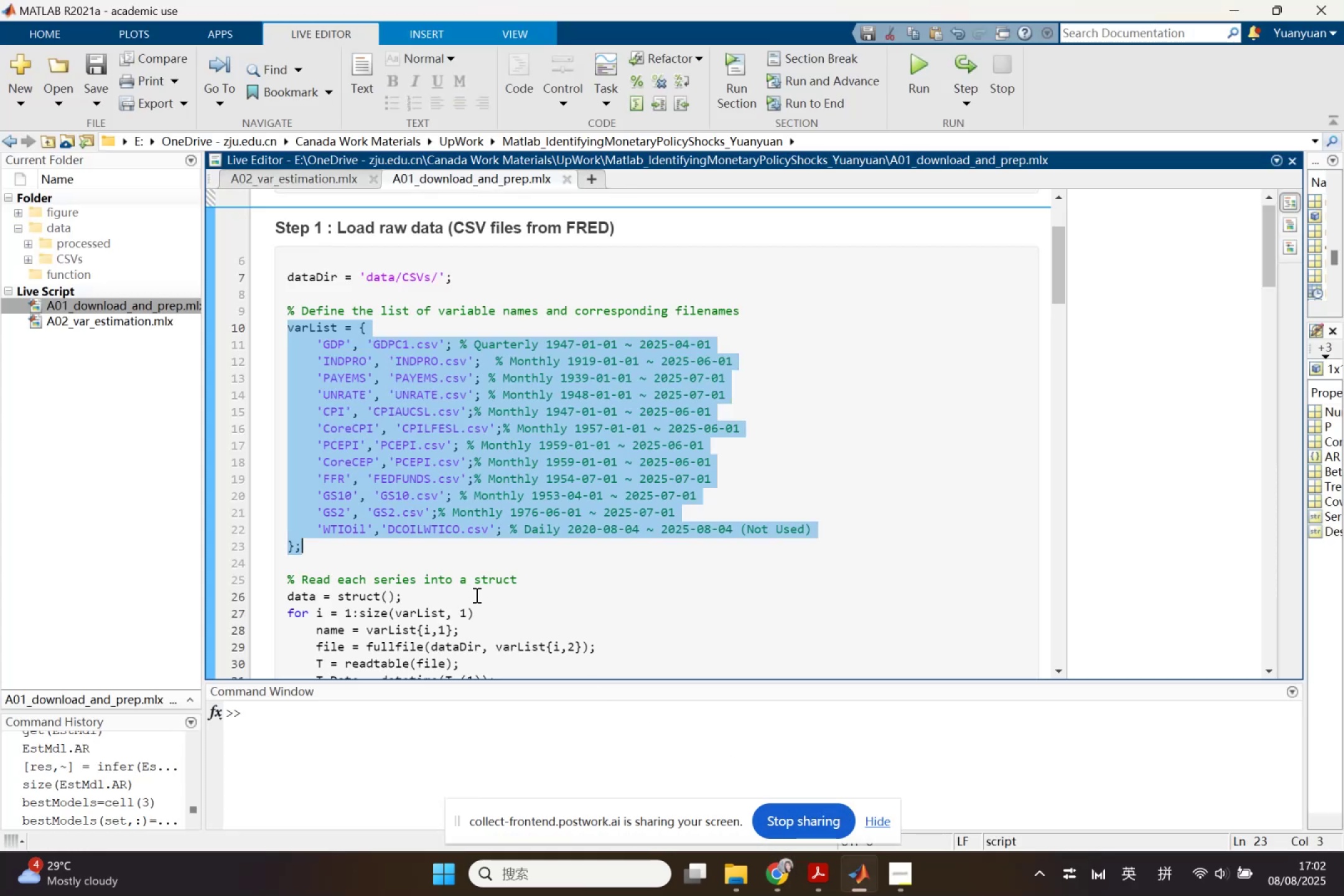 
scroll: coordinate [471, 595], scroll_direction: down, amount: 3.0
 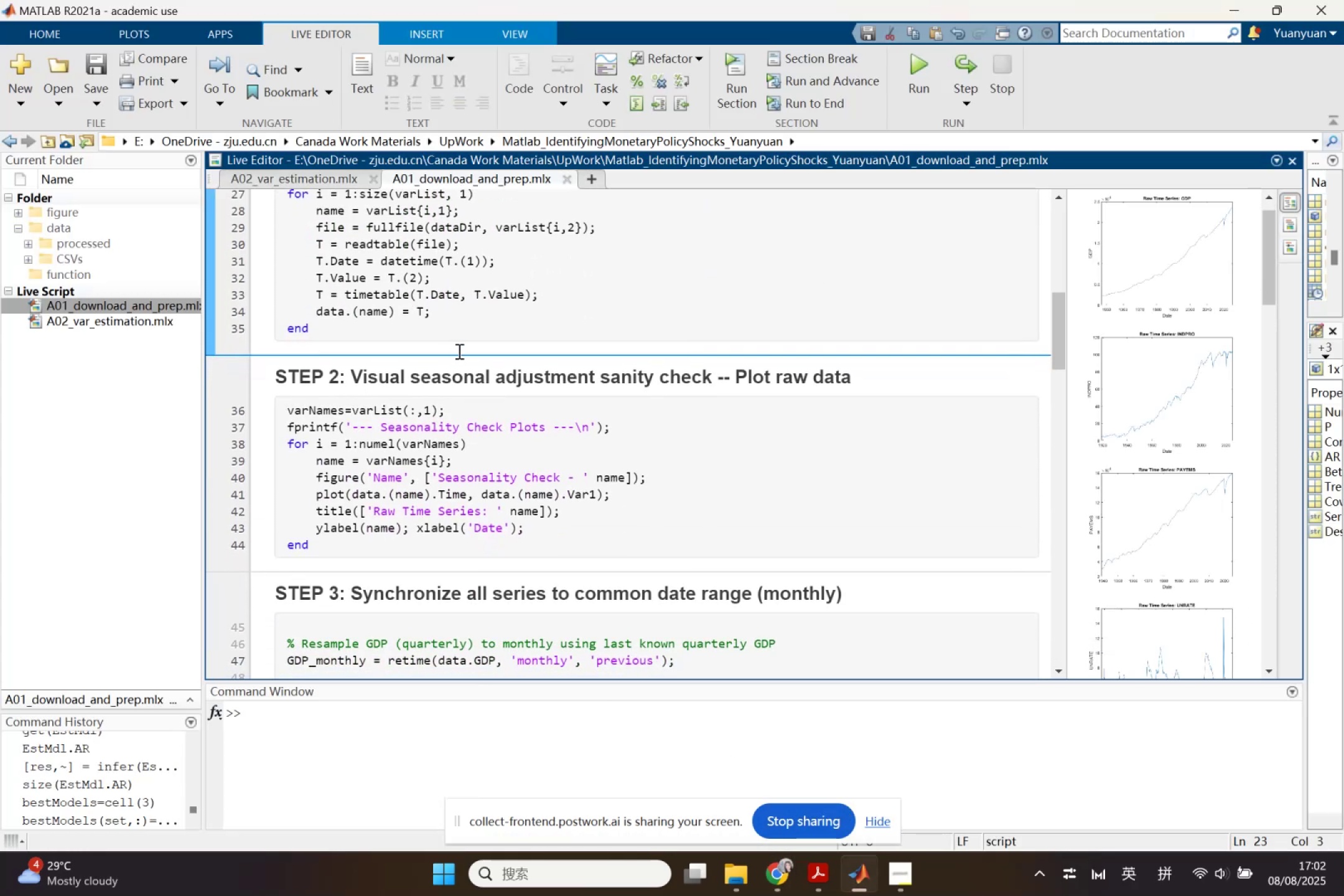 
left_click([458, 351])
 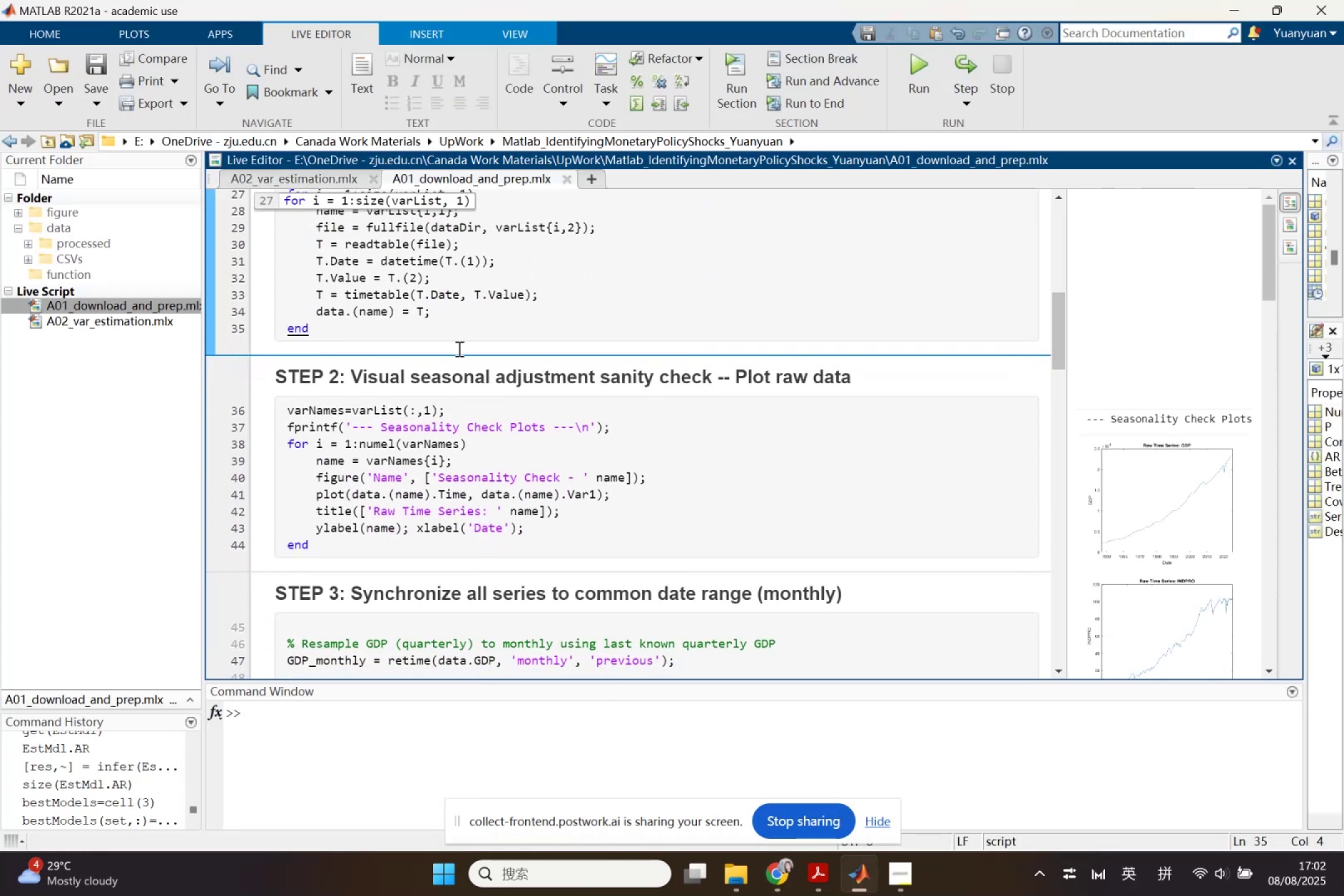 
key(Enter)
 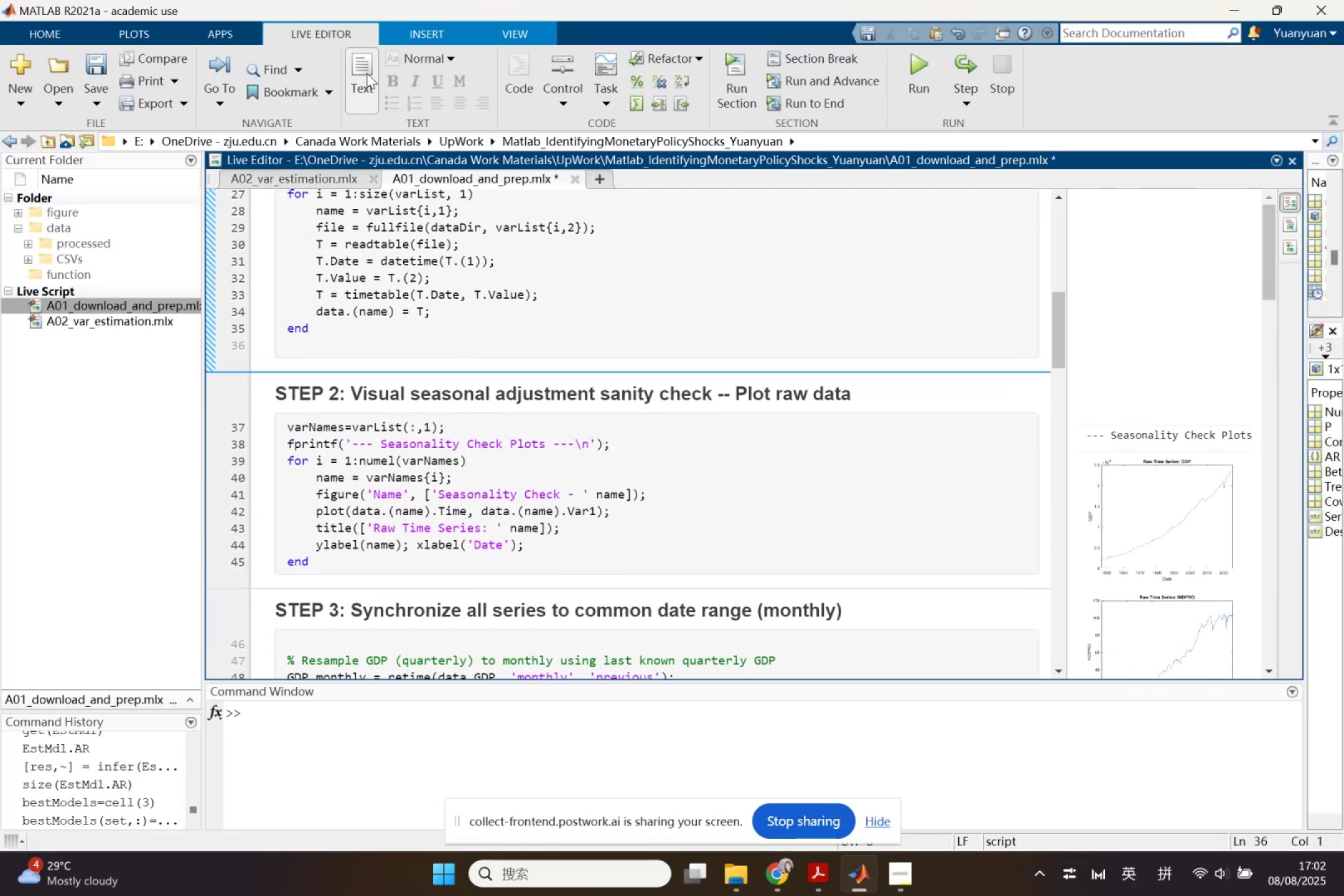 
left_click([358, 65])
 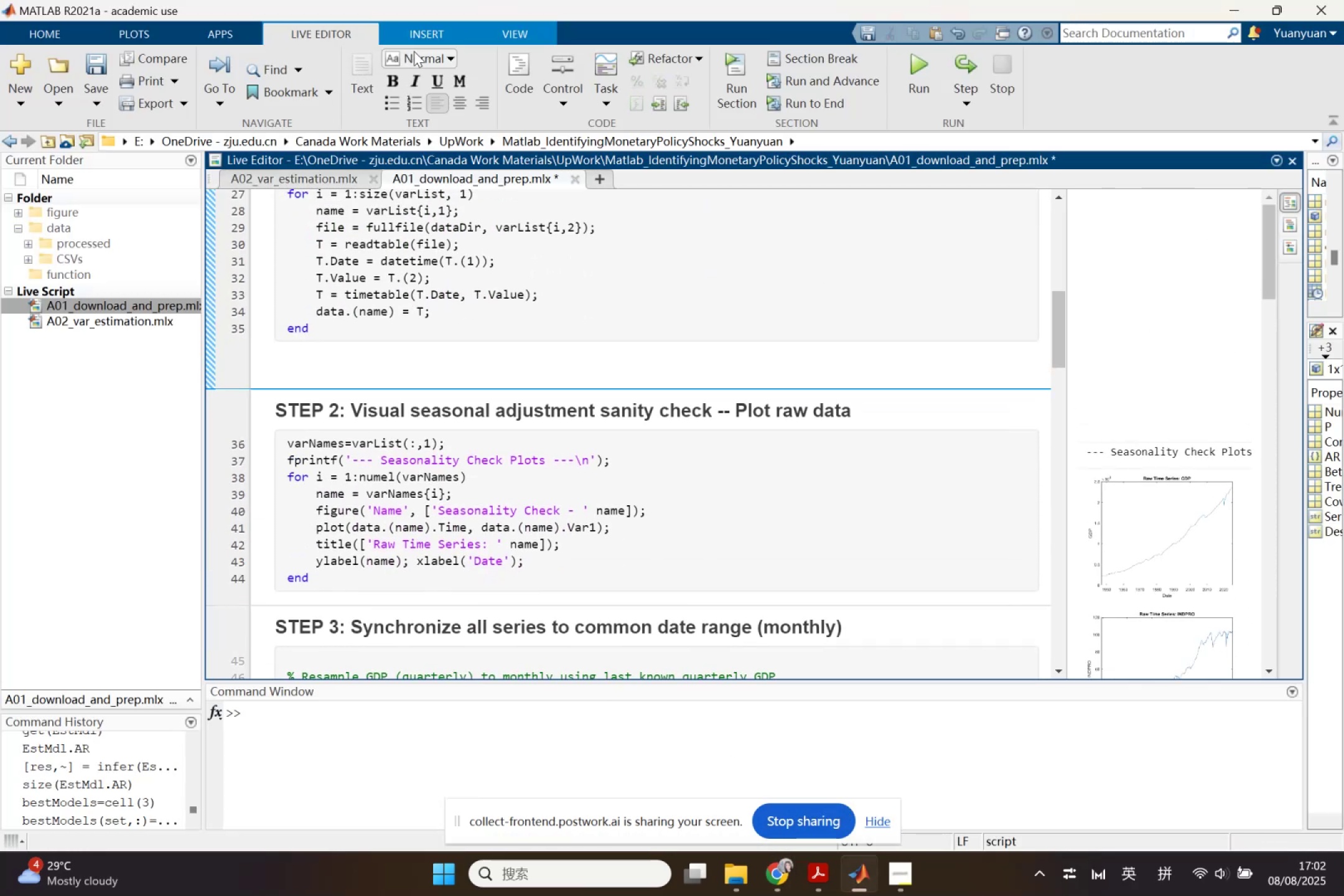 
left_click([414, 51])
 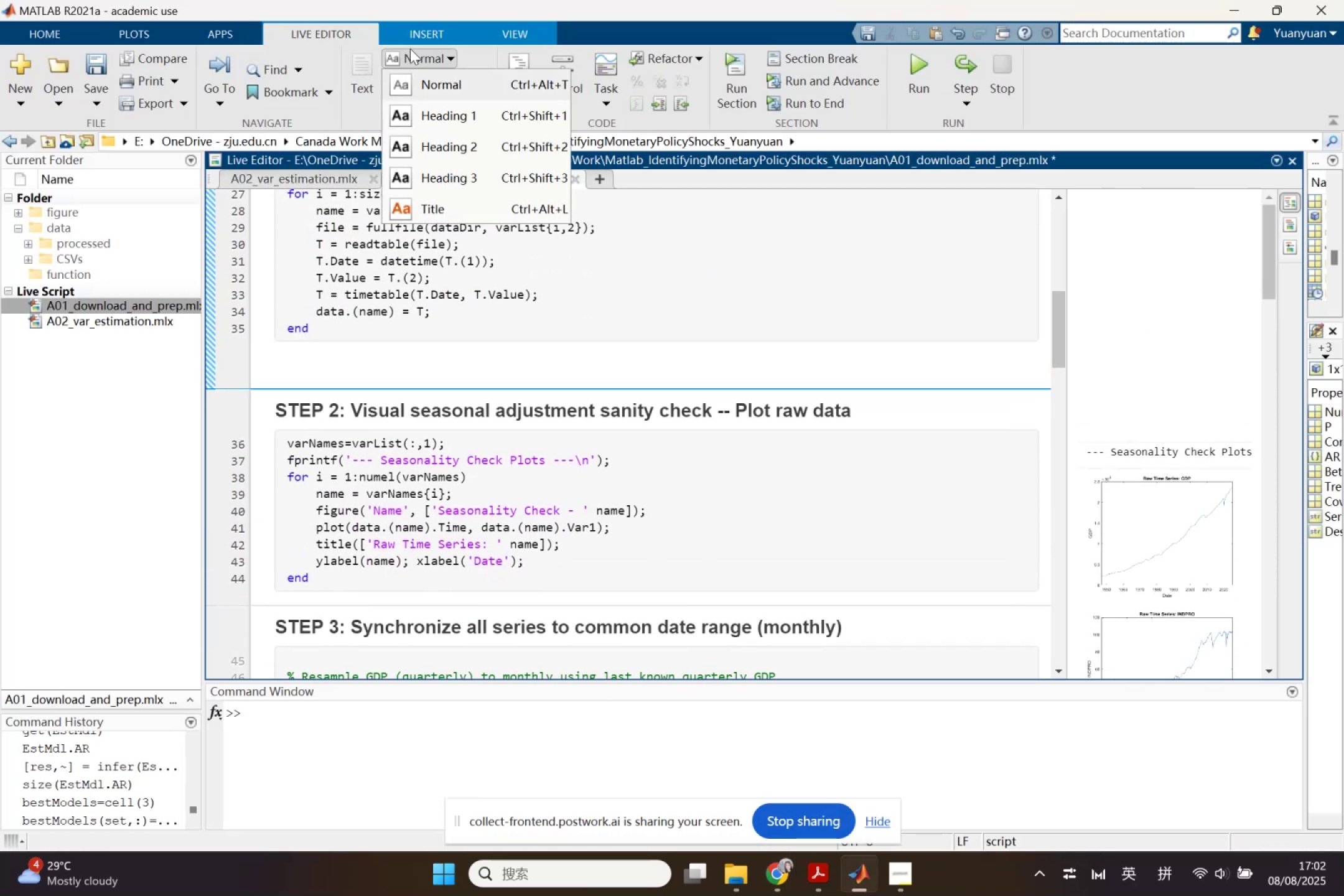 
left_click([281, 375])
 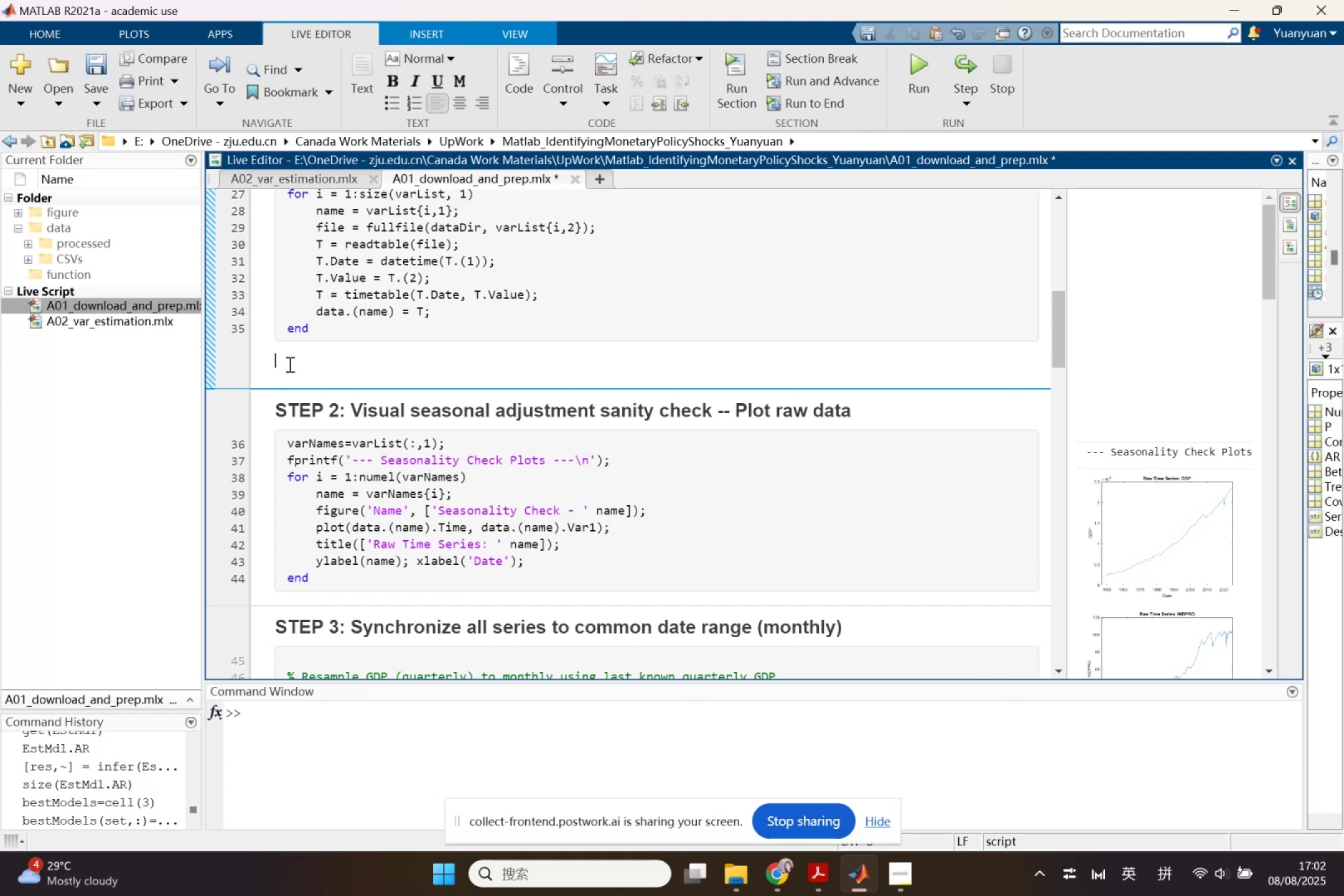 
key(Control+V)
 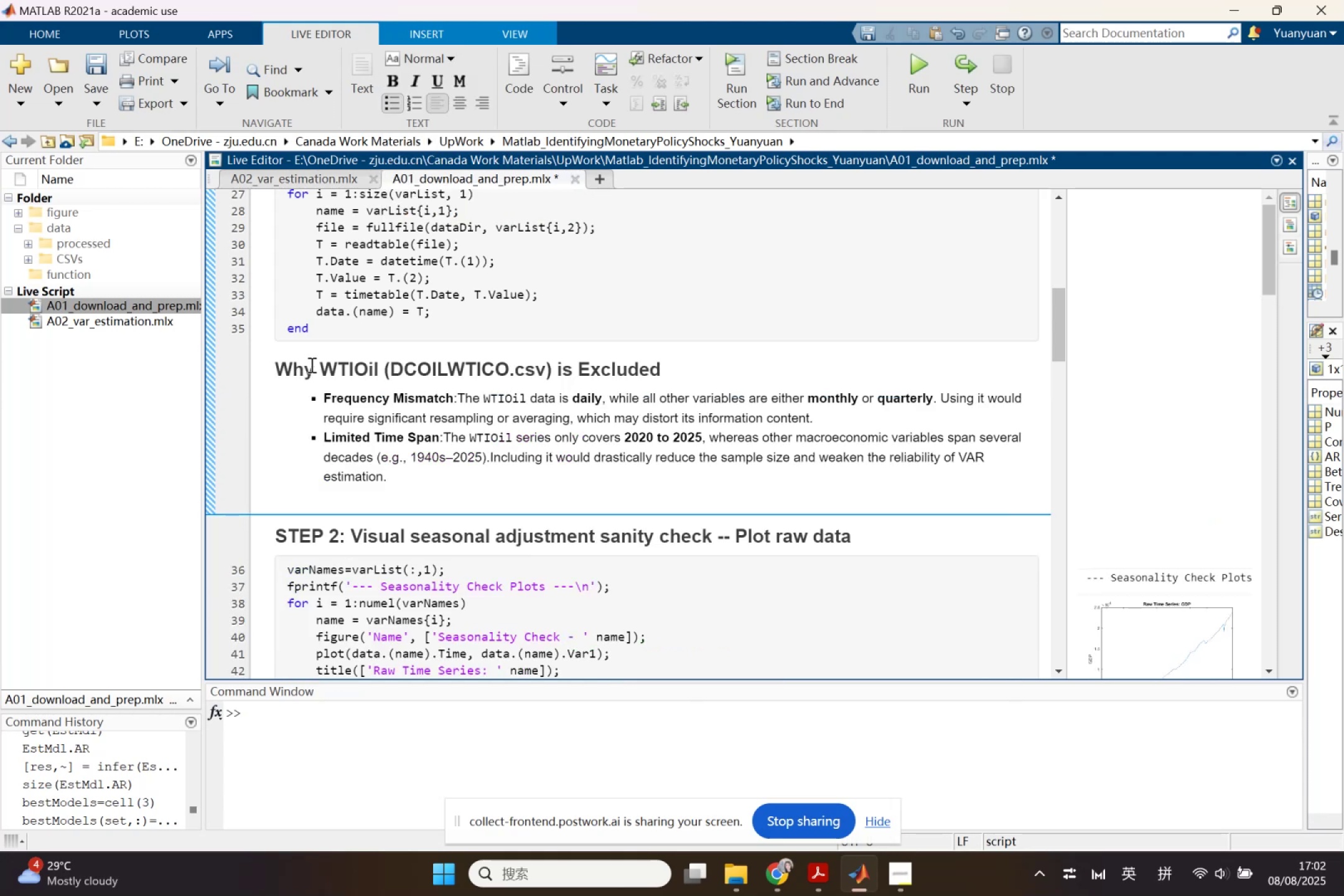 
left_click([310, 365])
 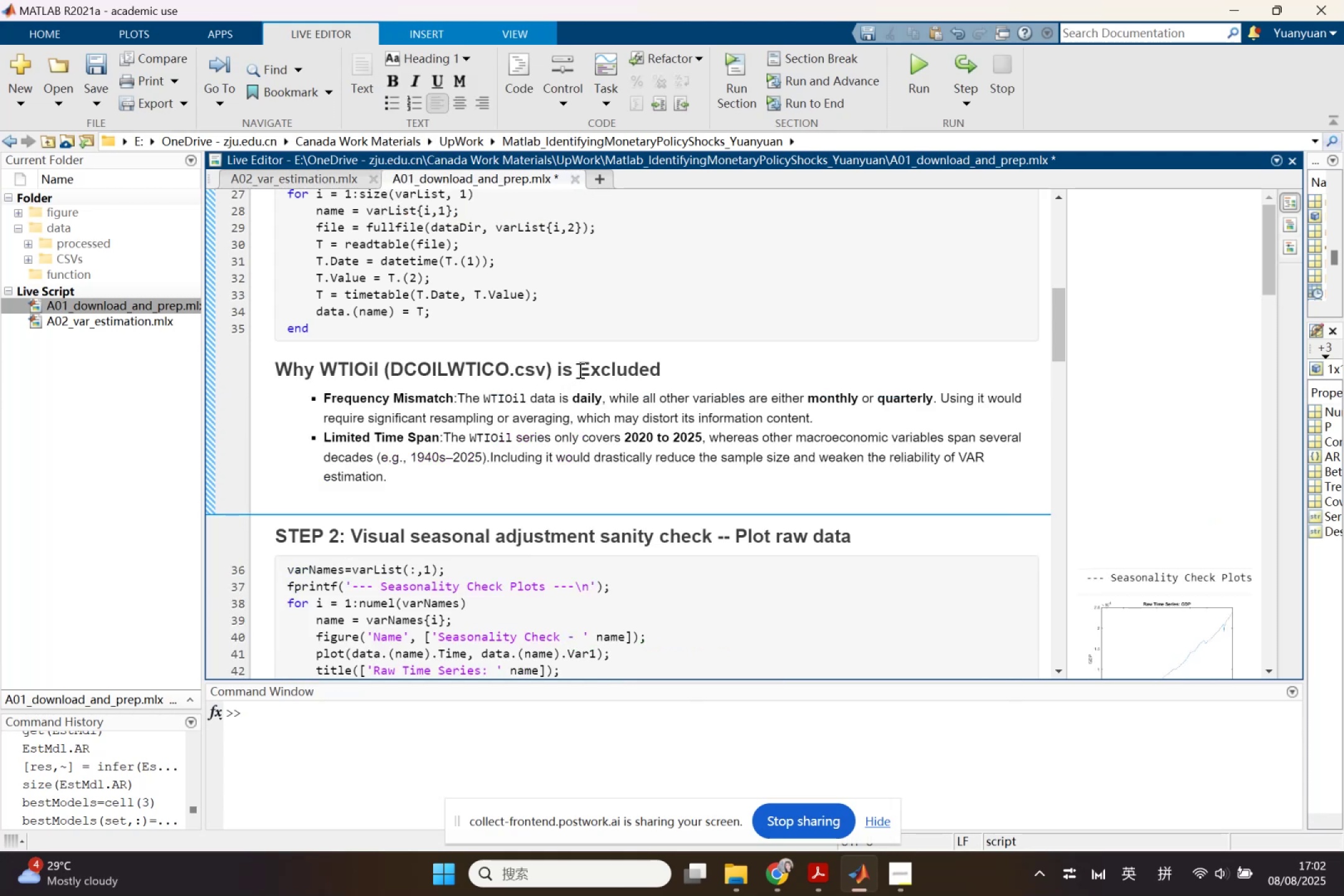 
left_click_drag(start_coordinate=[579, 370], to_coordinate=[676, 370])
 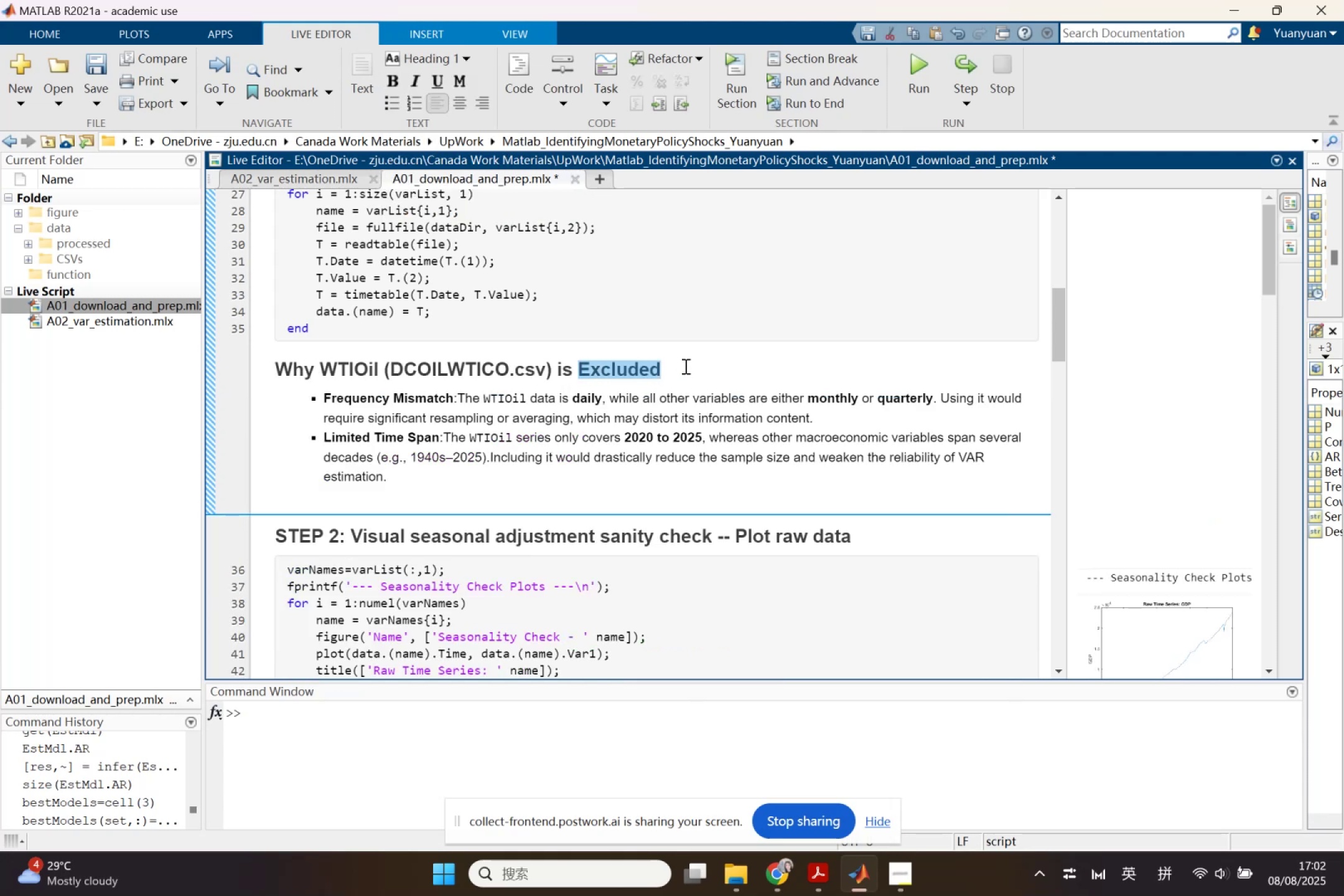 
type(Not used)
 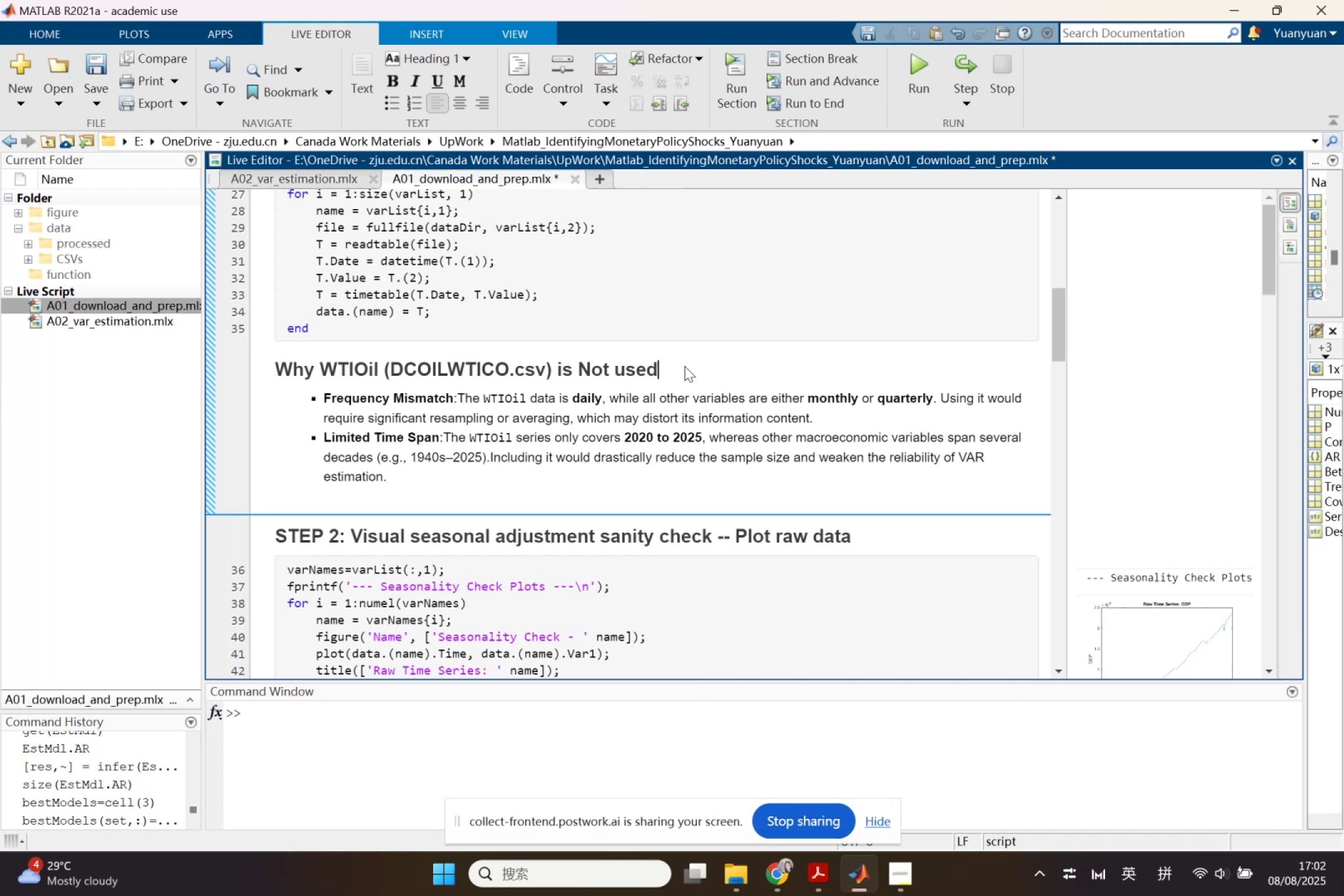 
scroll: coordinate [670, 353], scroll_direction: down, amount: 1.0
 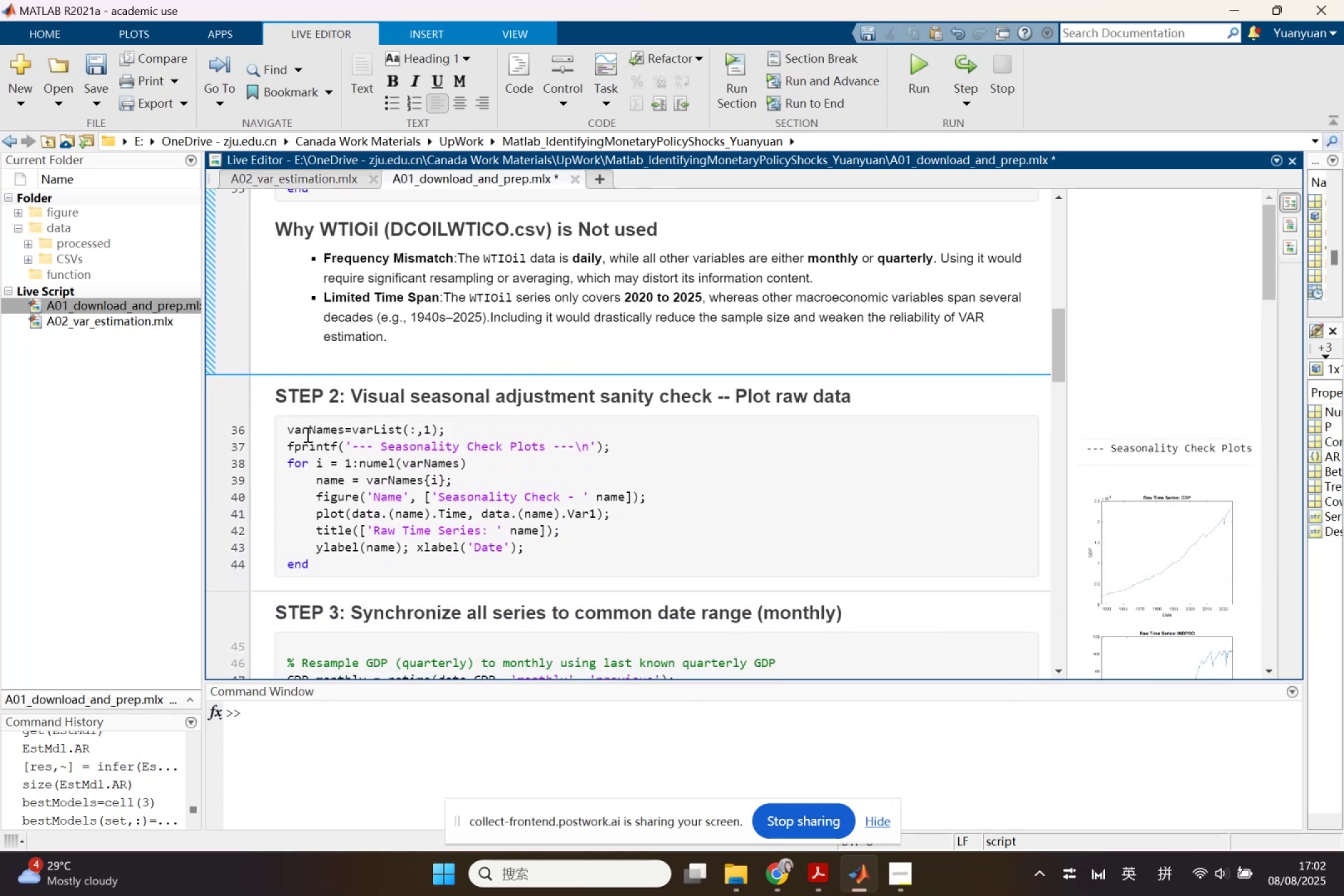 
left_click_drag(start_coordinate=[276, 393], to_coordinate=[344, 568])
 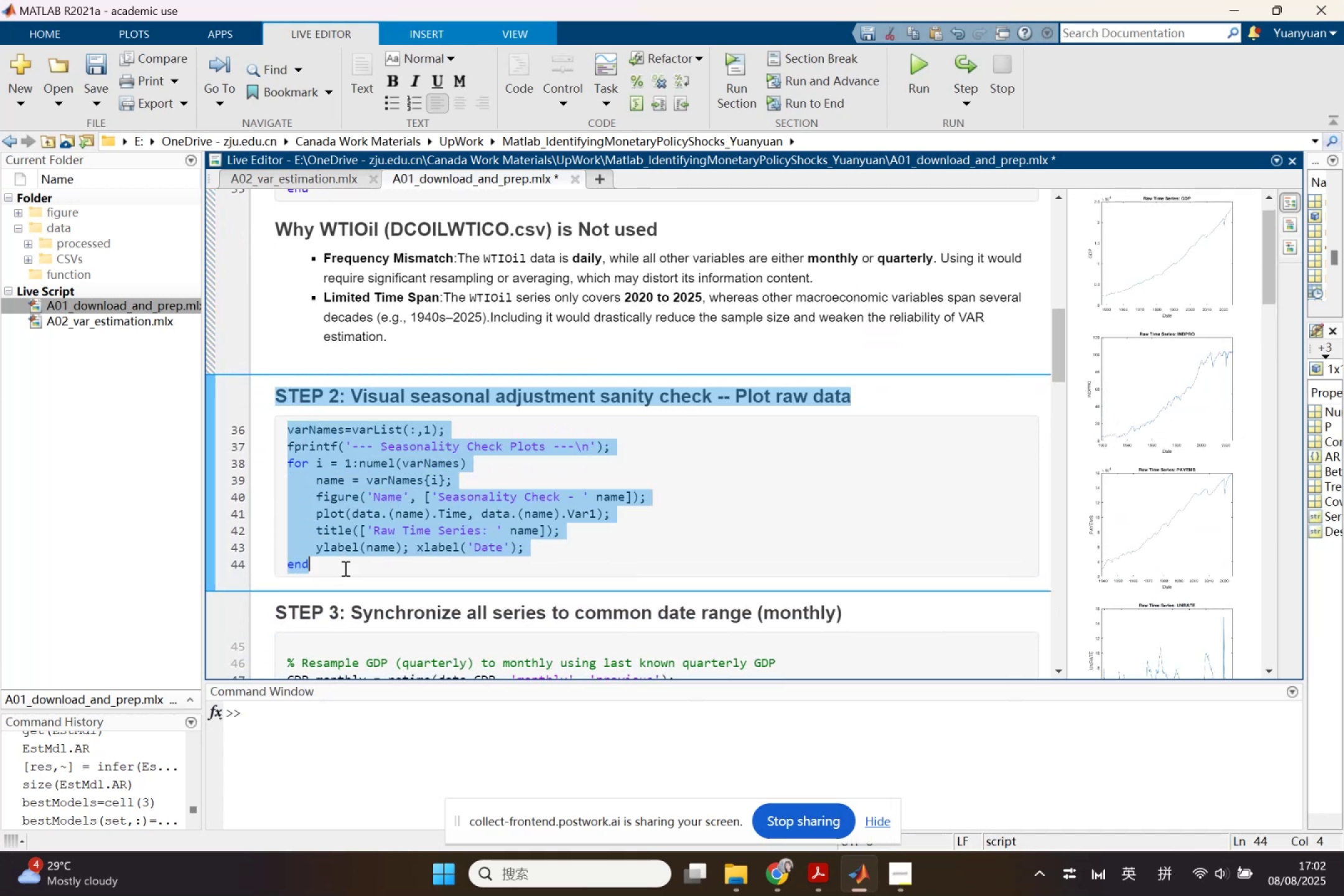 
key(Control+ControlLeft)
 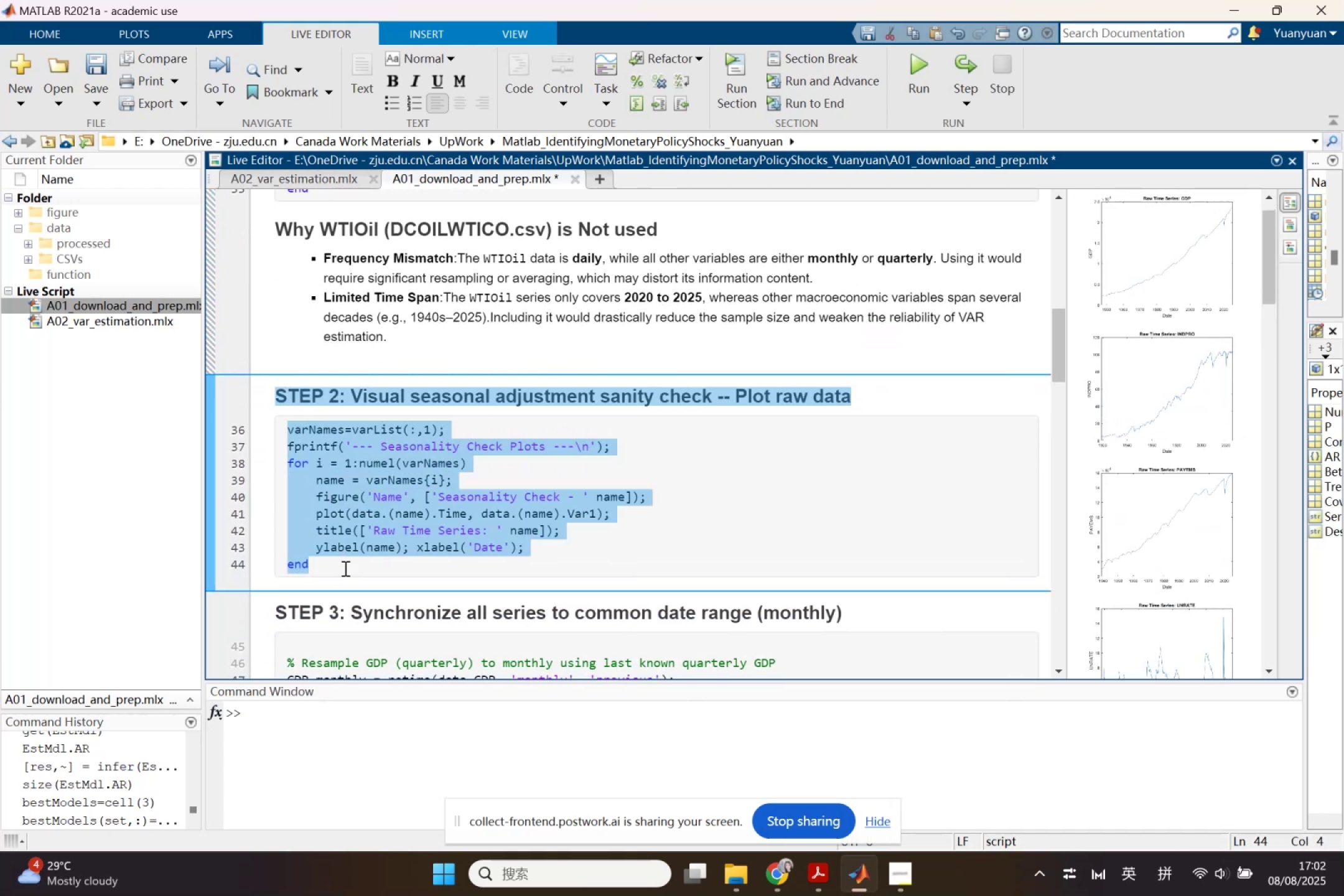 
key(Control+C)
 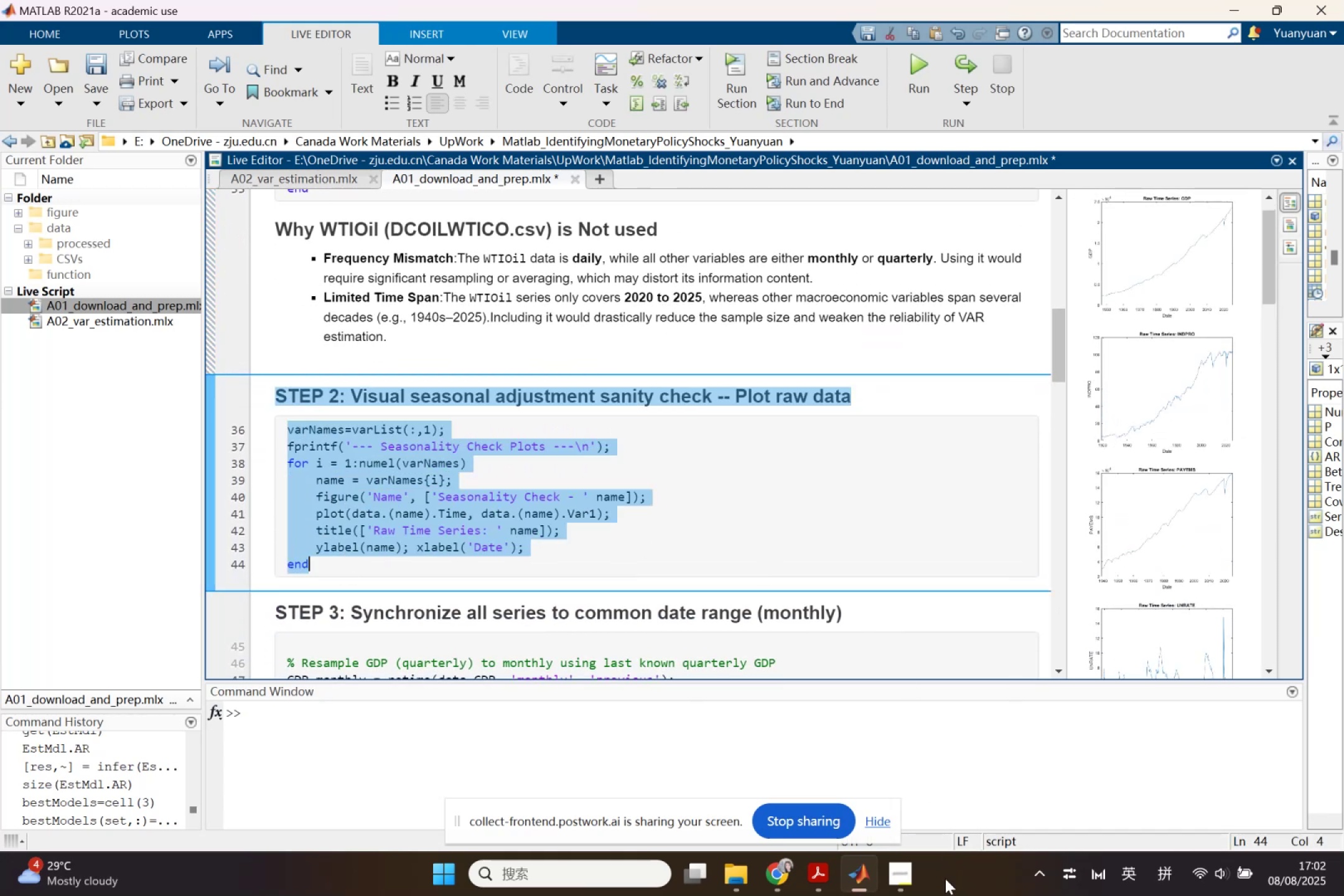 
mouse_move([791, 879])
 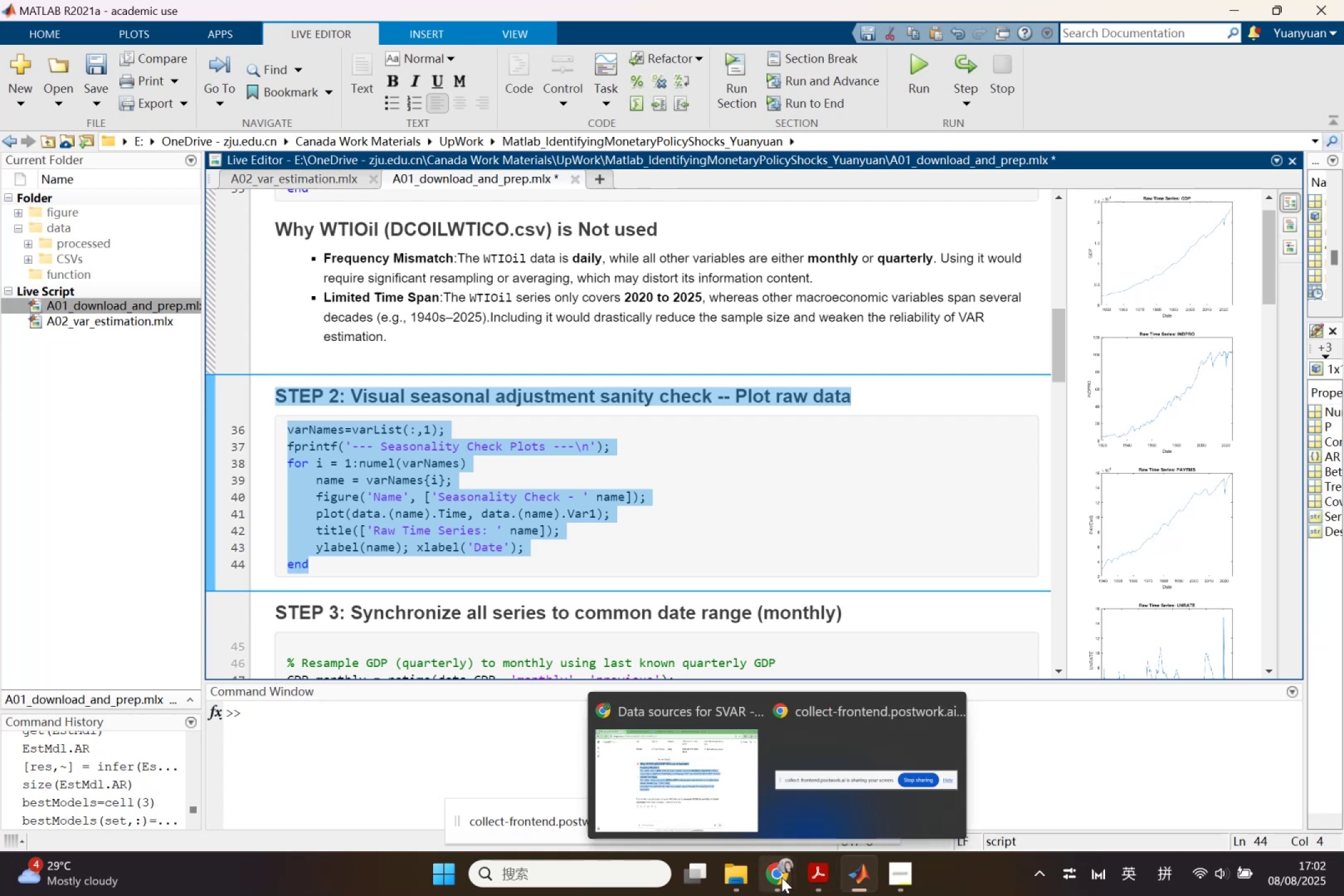 
left_click([782, 877])
 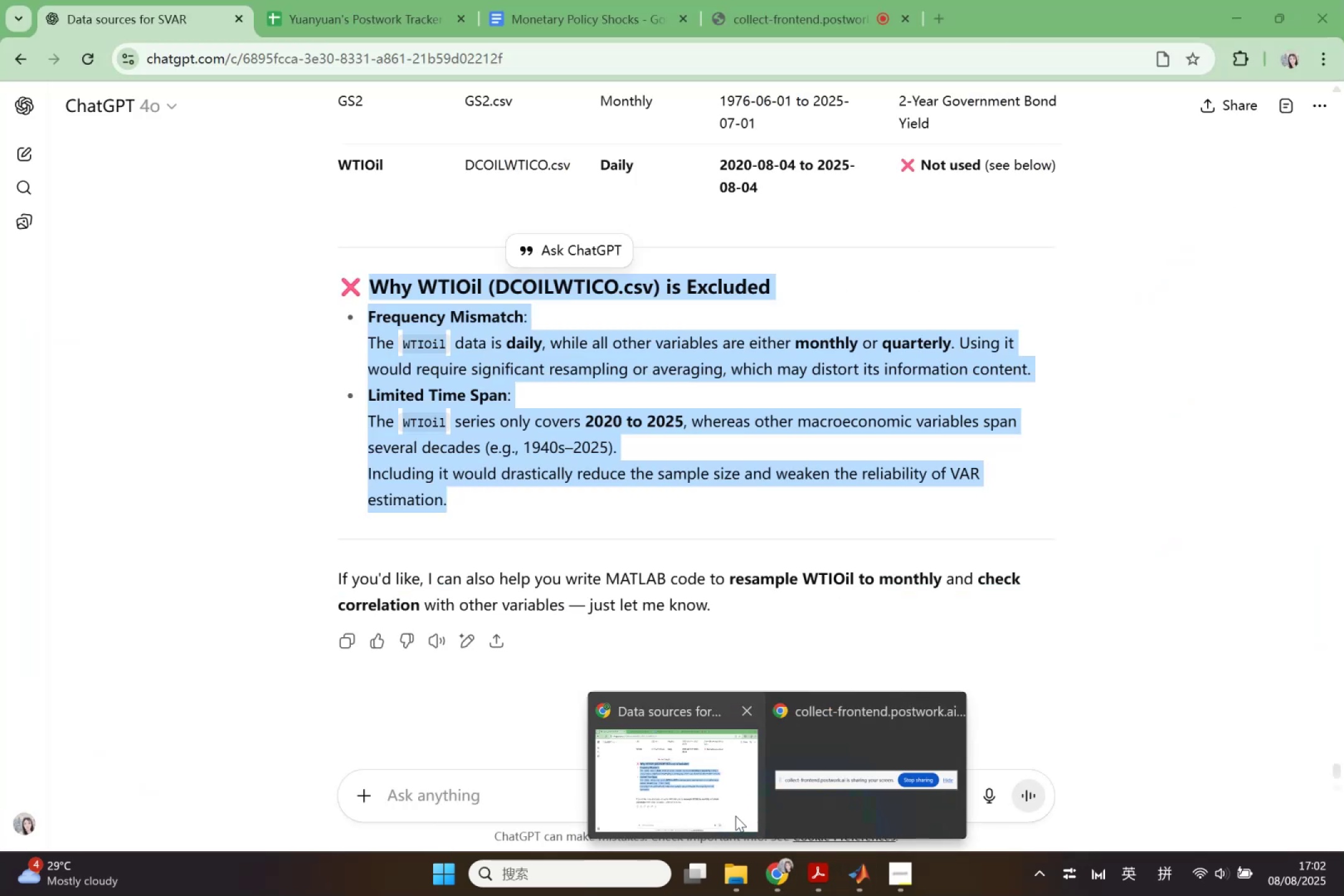 
left_click([735, 816])
 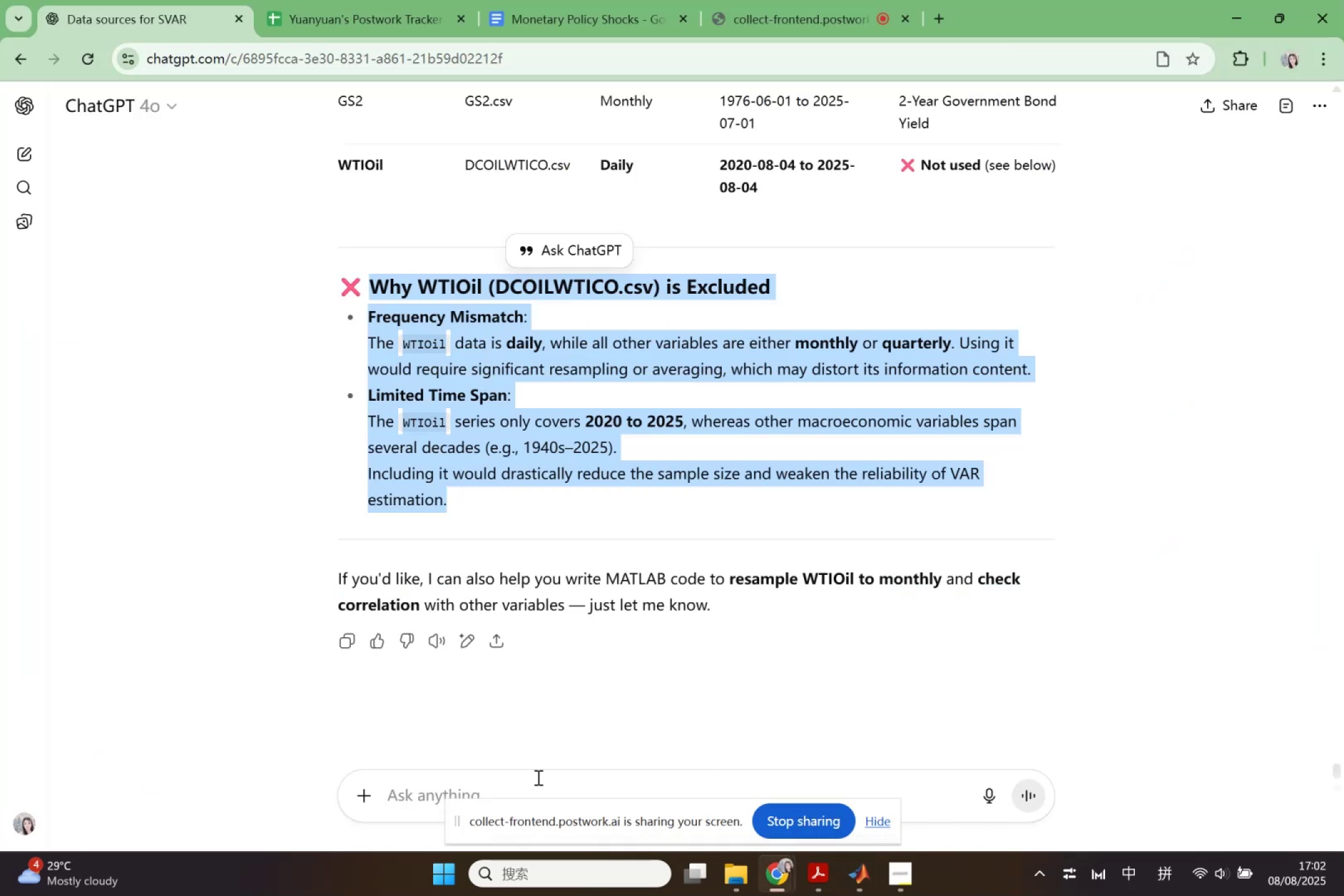 
left_click([537, 777])
 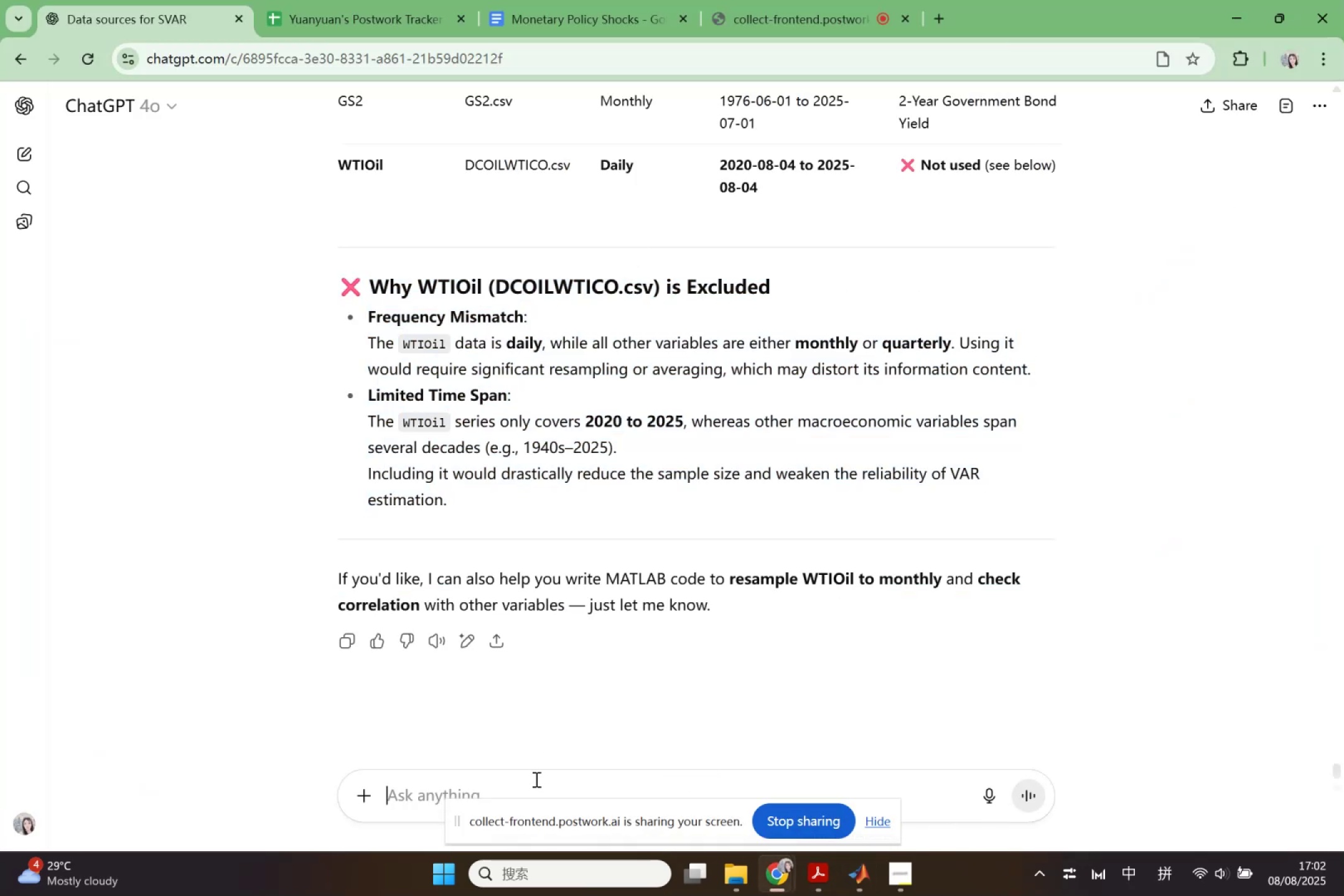 
key(Shift+Quote)
 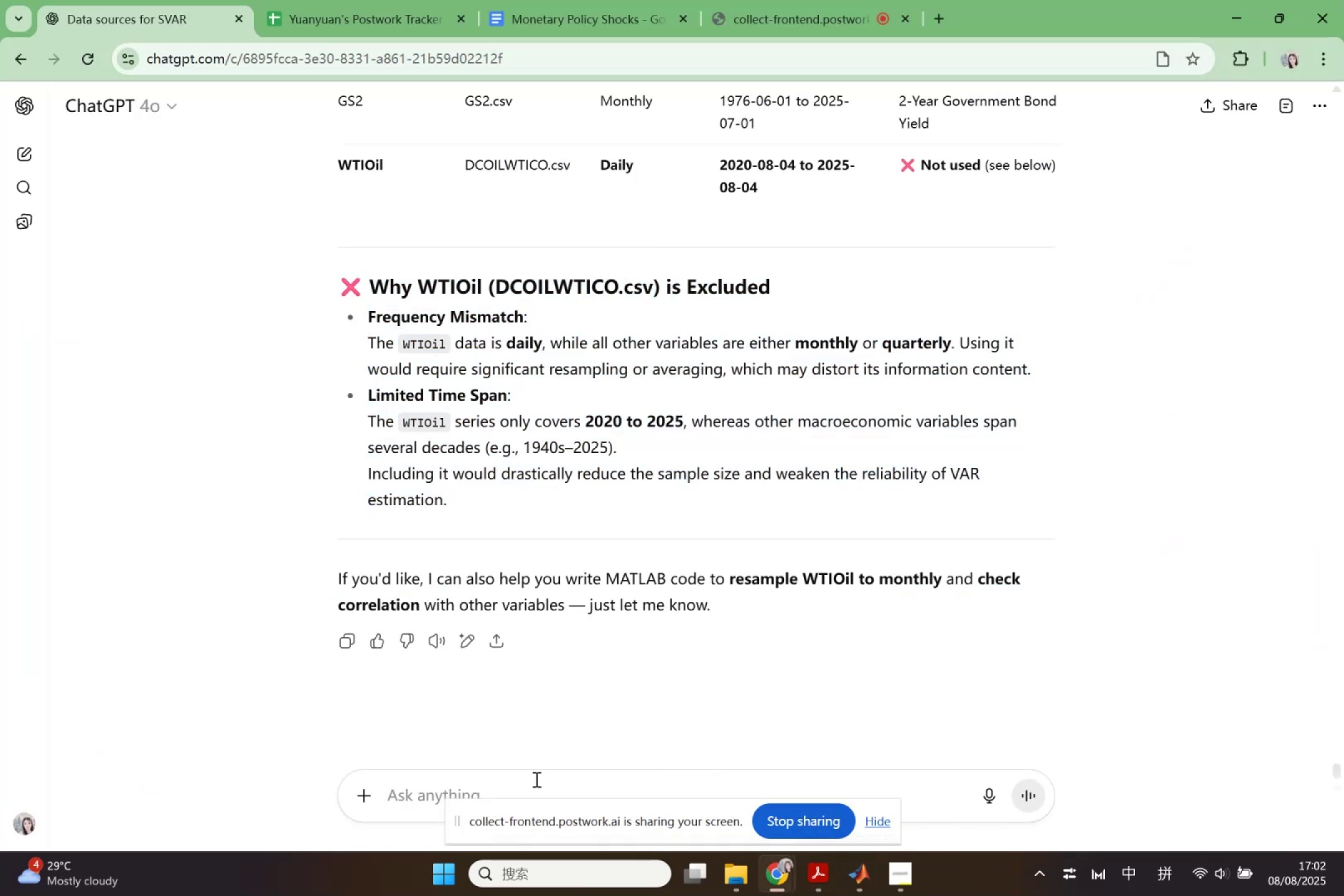 
key(Shift+Quote)
 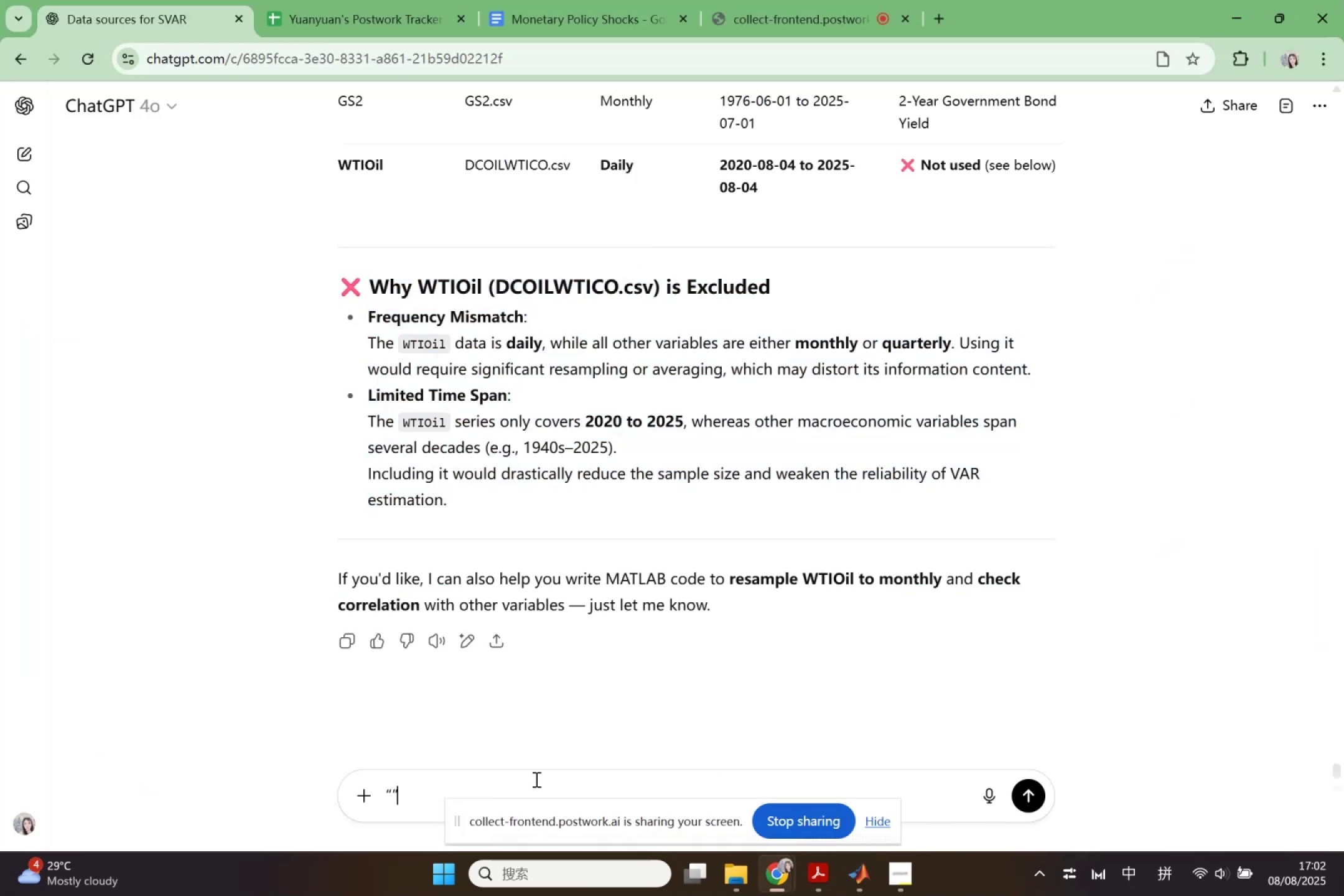 
key(ArrowLeft)
 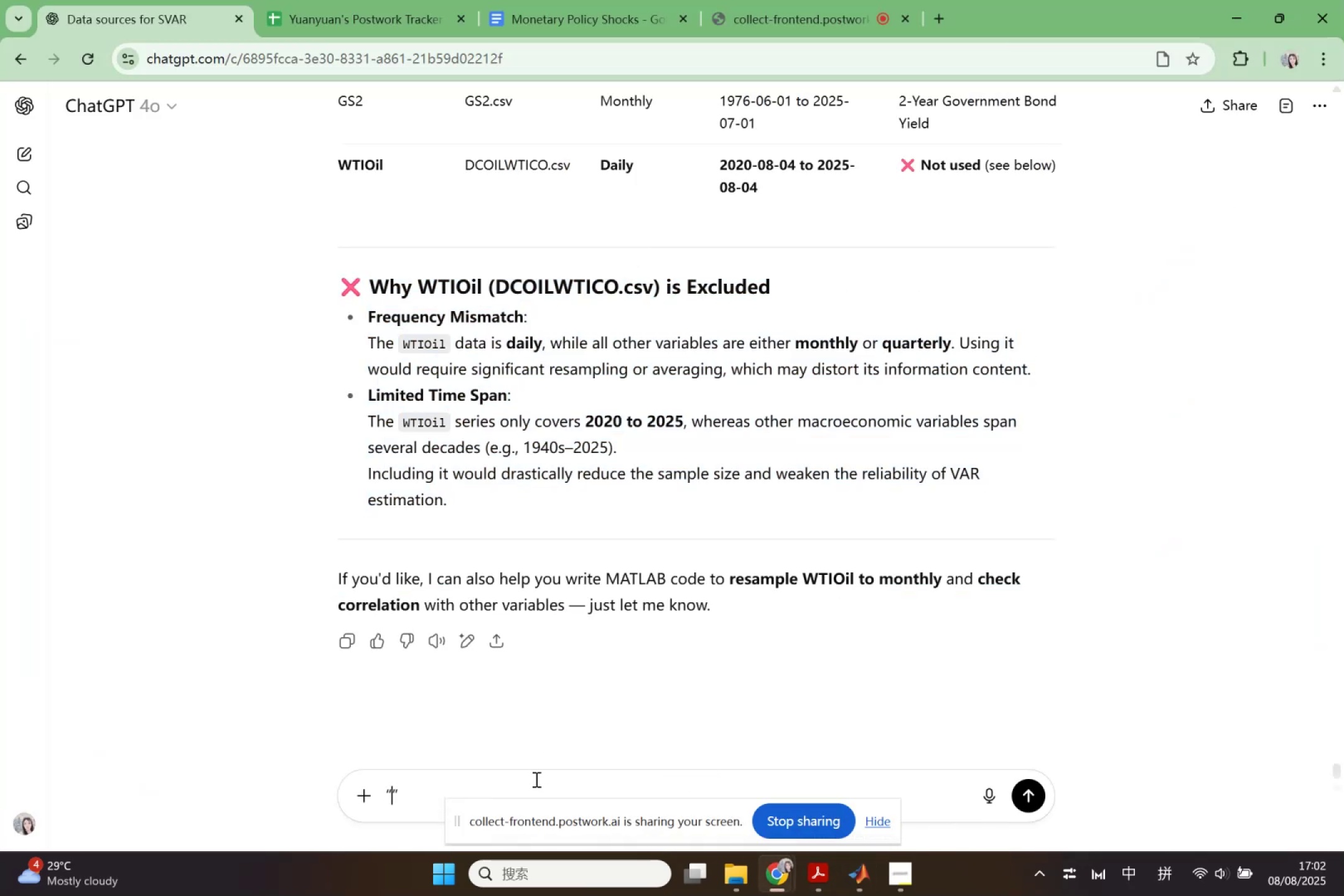 
key(Control+ControlLeft)
 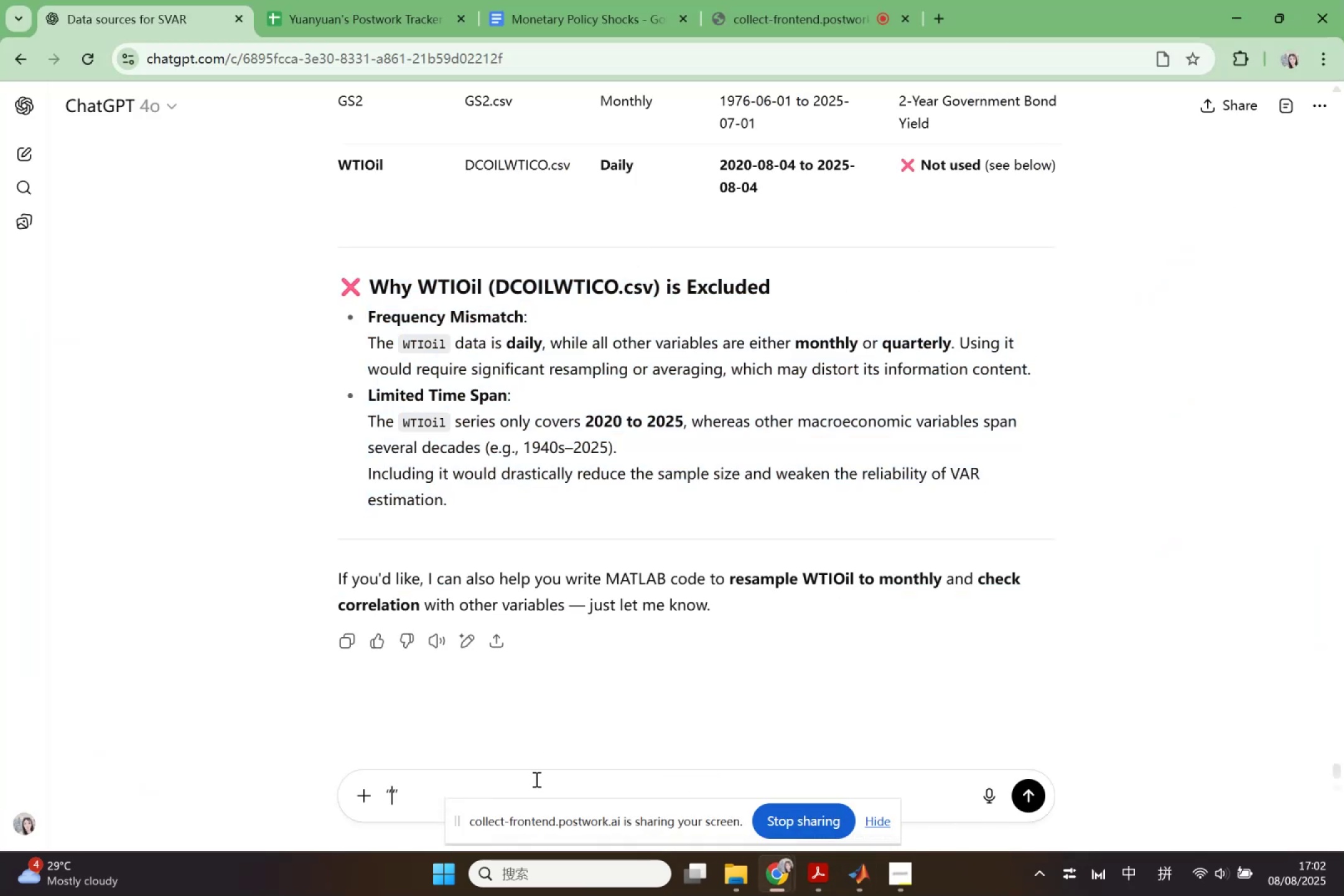 
key(Control+V)
 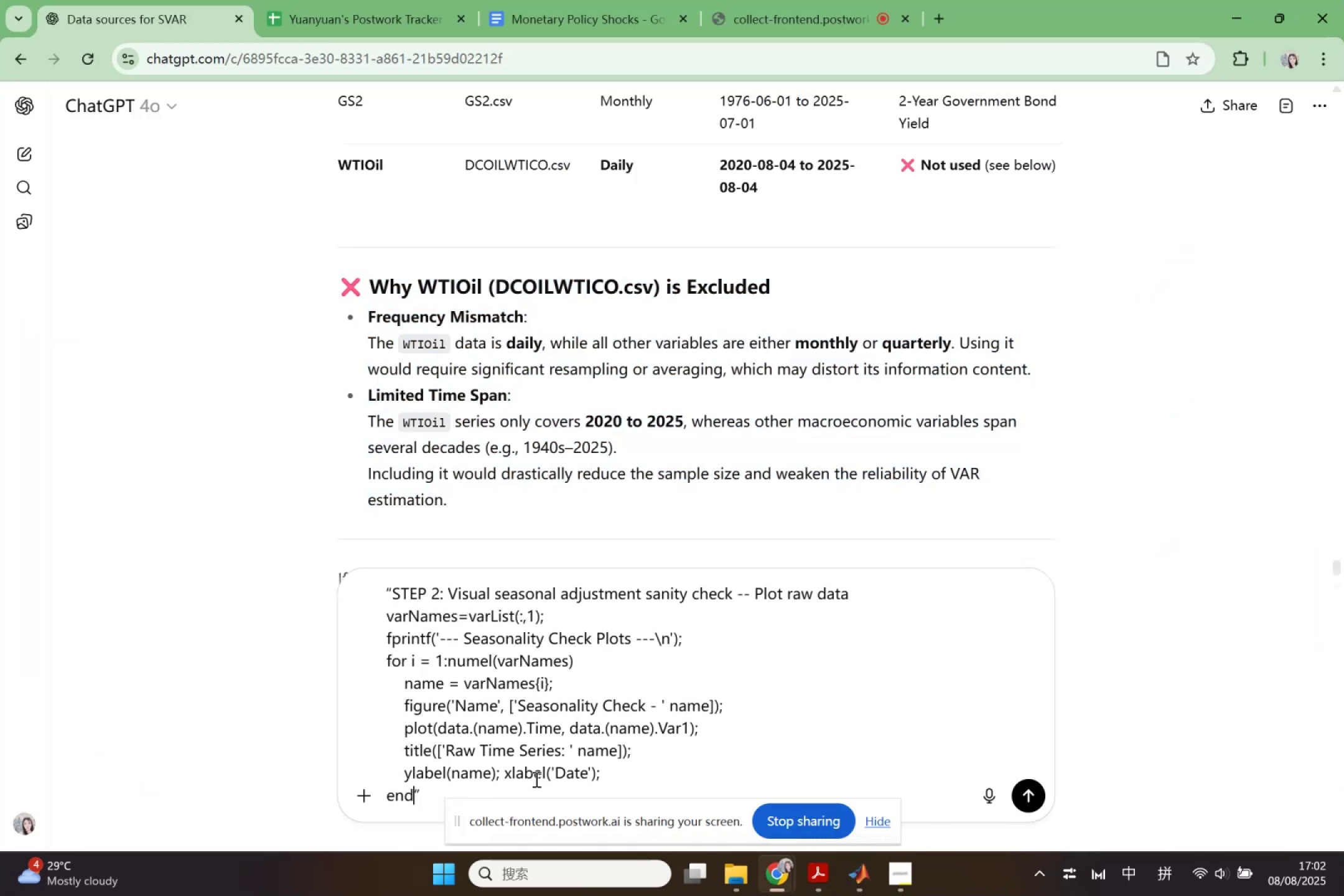 
key(ArrowRight)
 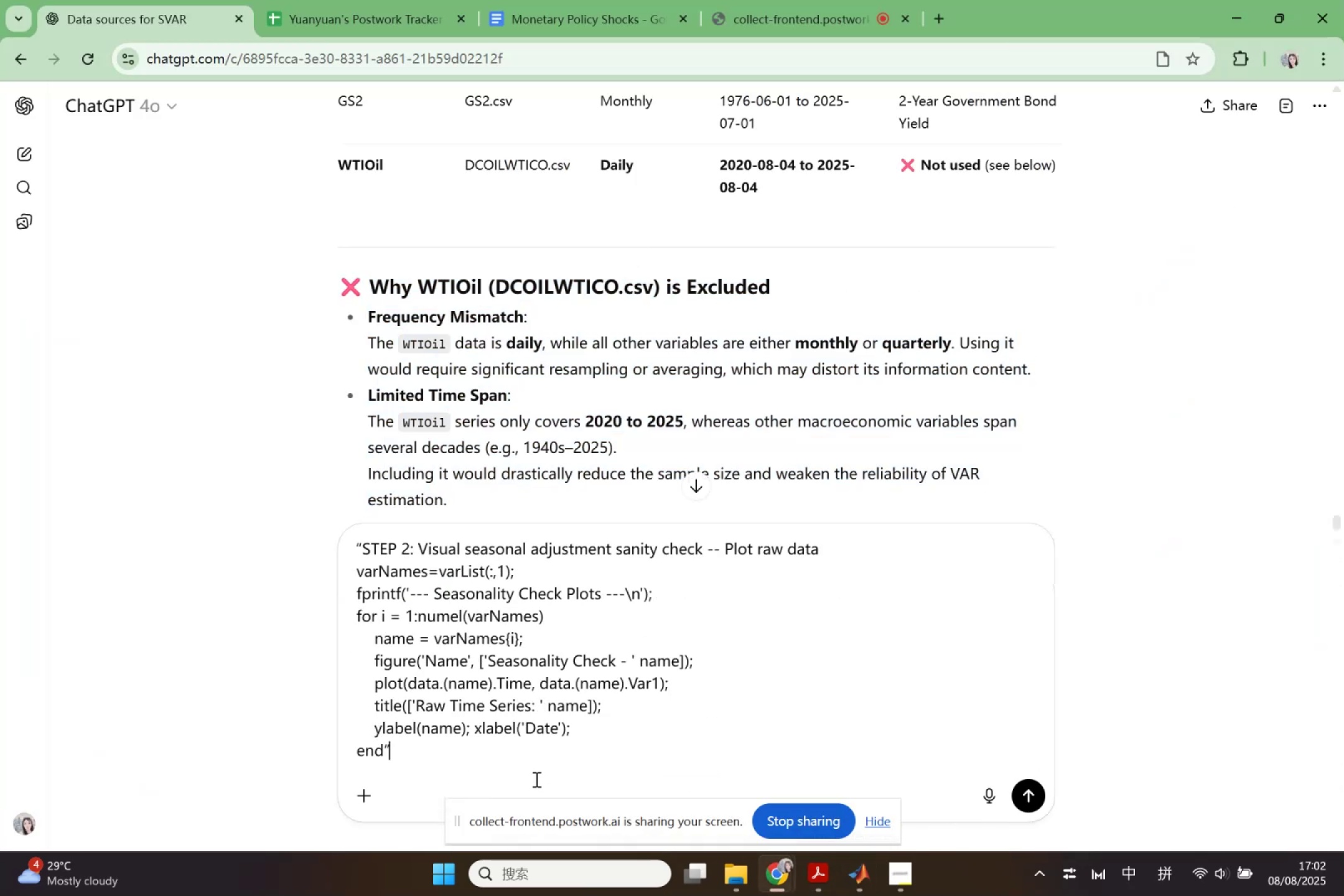 
key(Shift+Enter)
 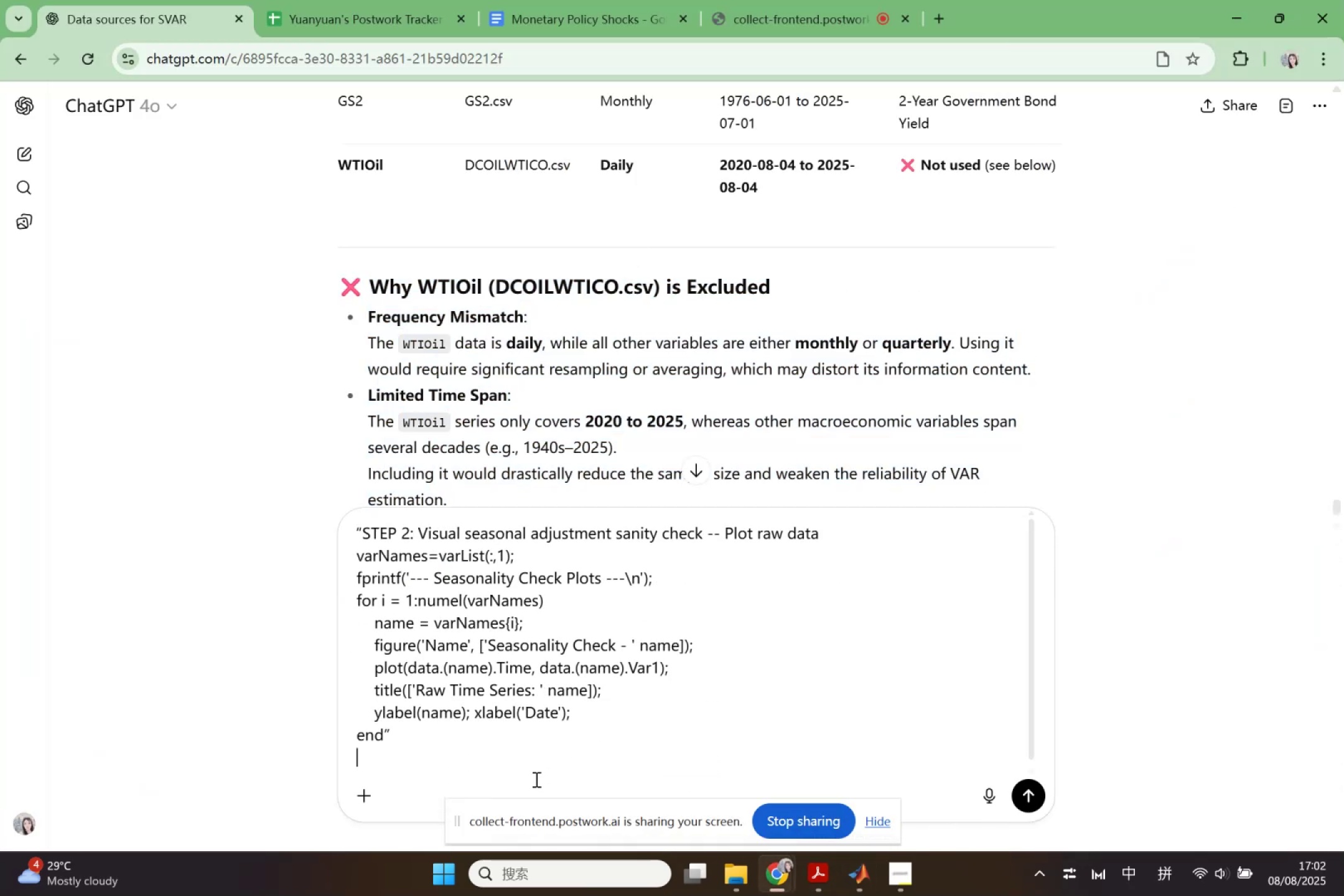 
key(Shift+Enter)
 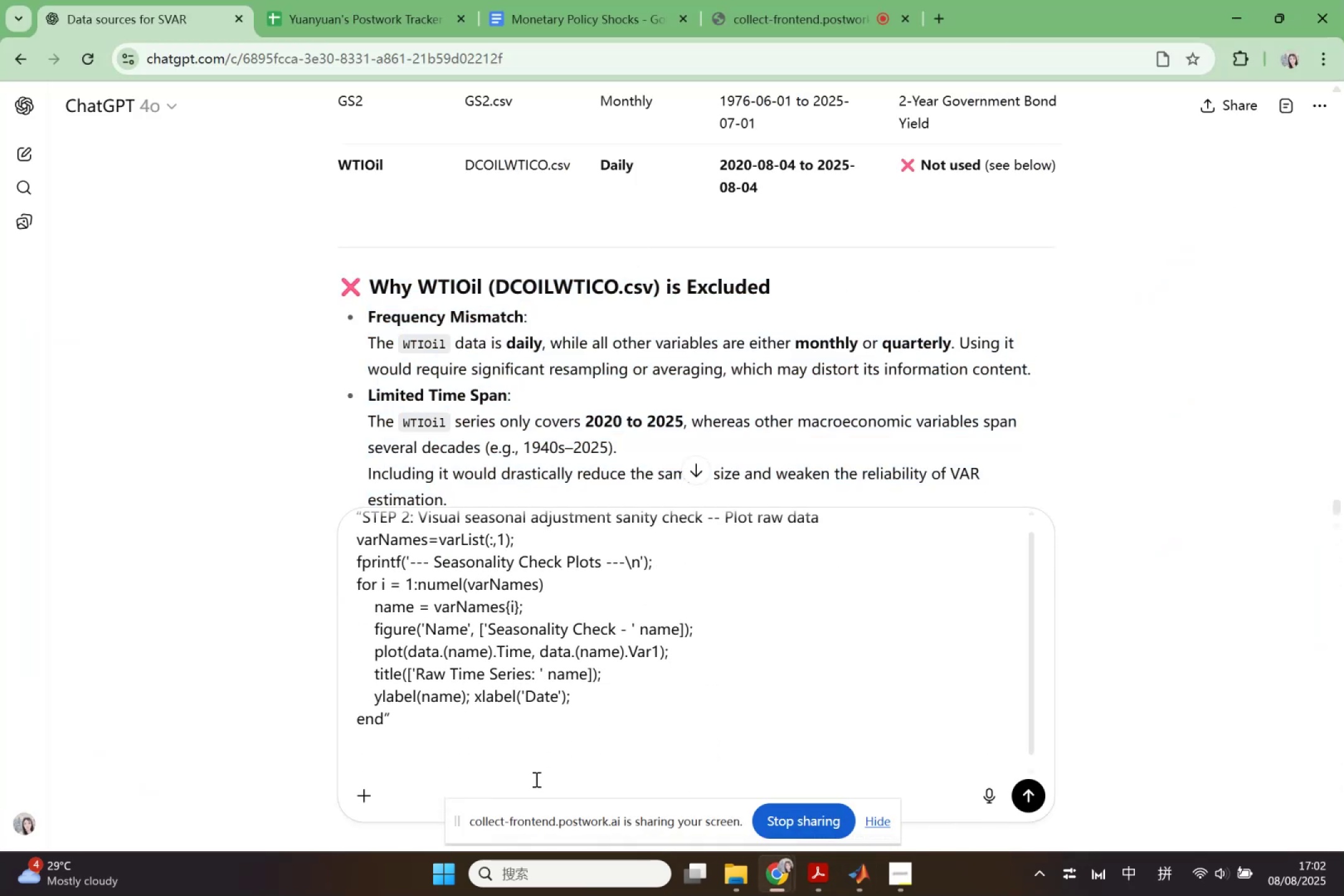 
type(1. commend)
key(Backspace)
type(t  the)
 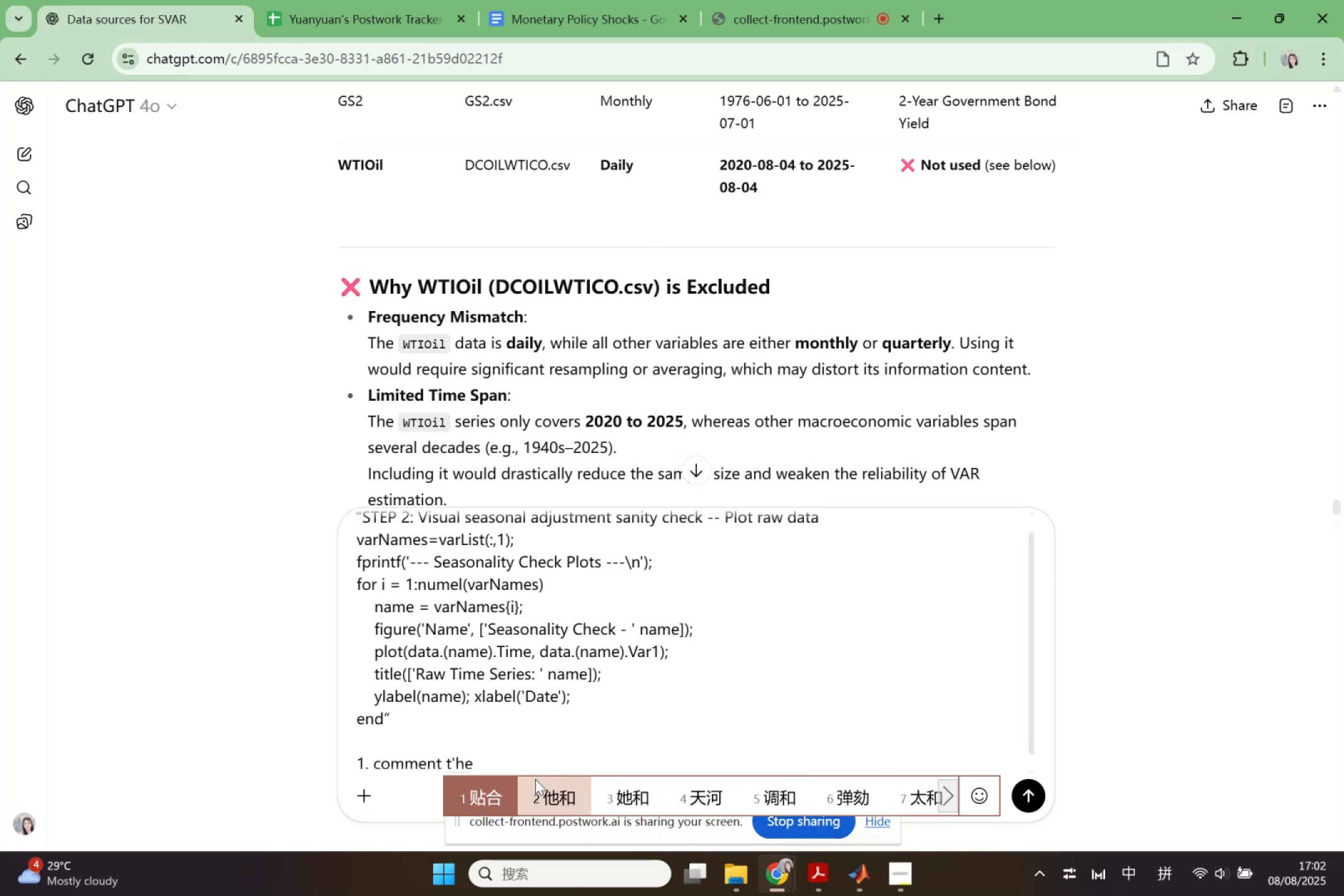 
key(Enter)
 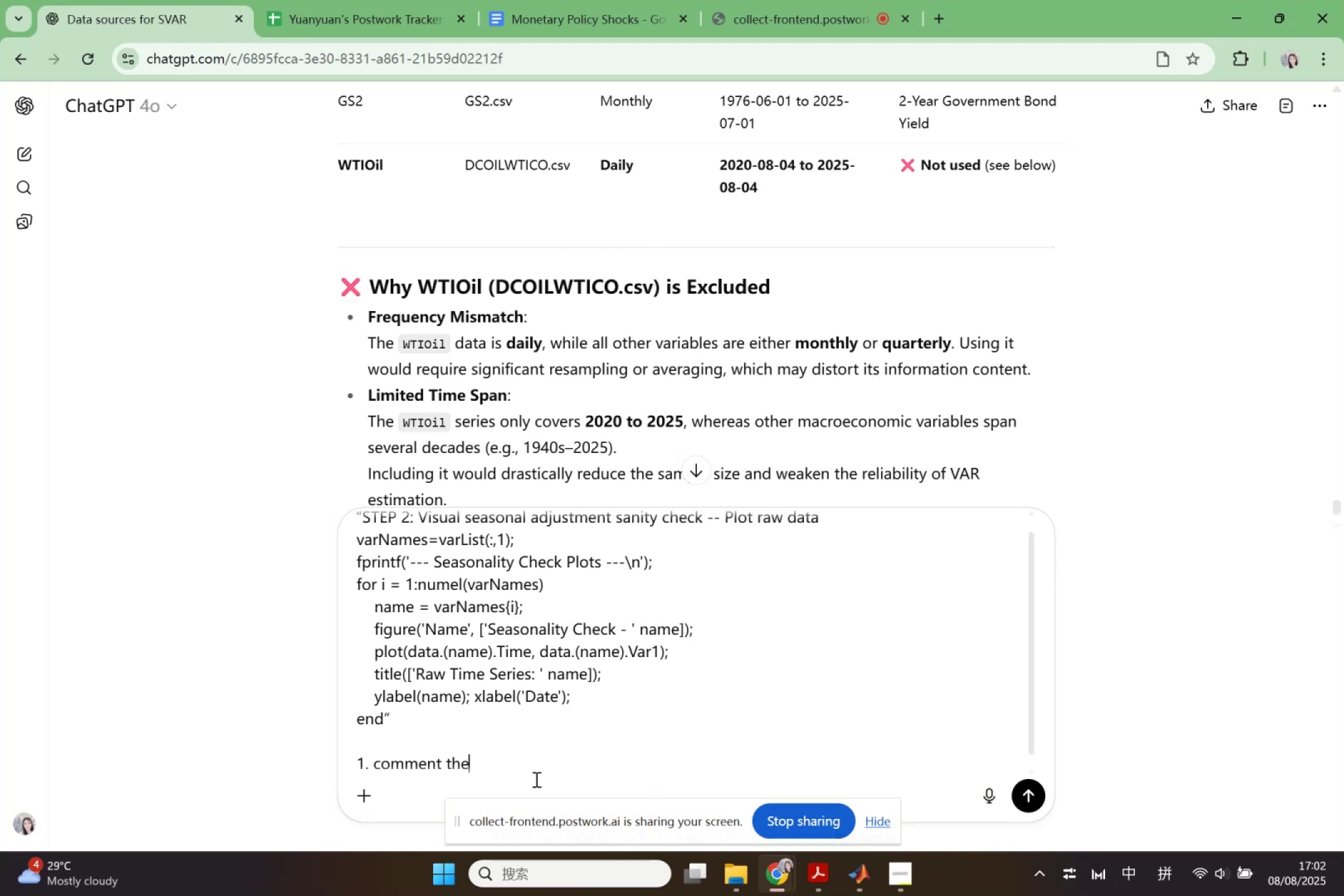 
type( code properly ())
 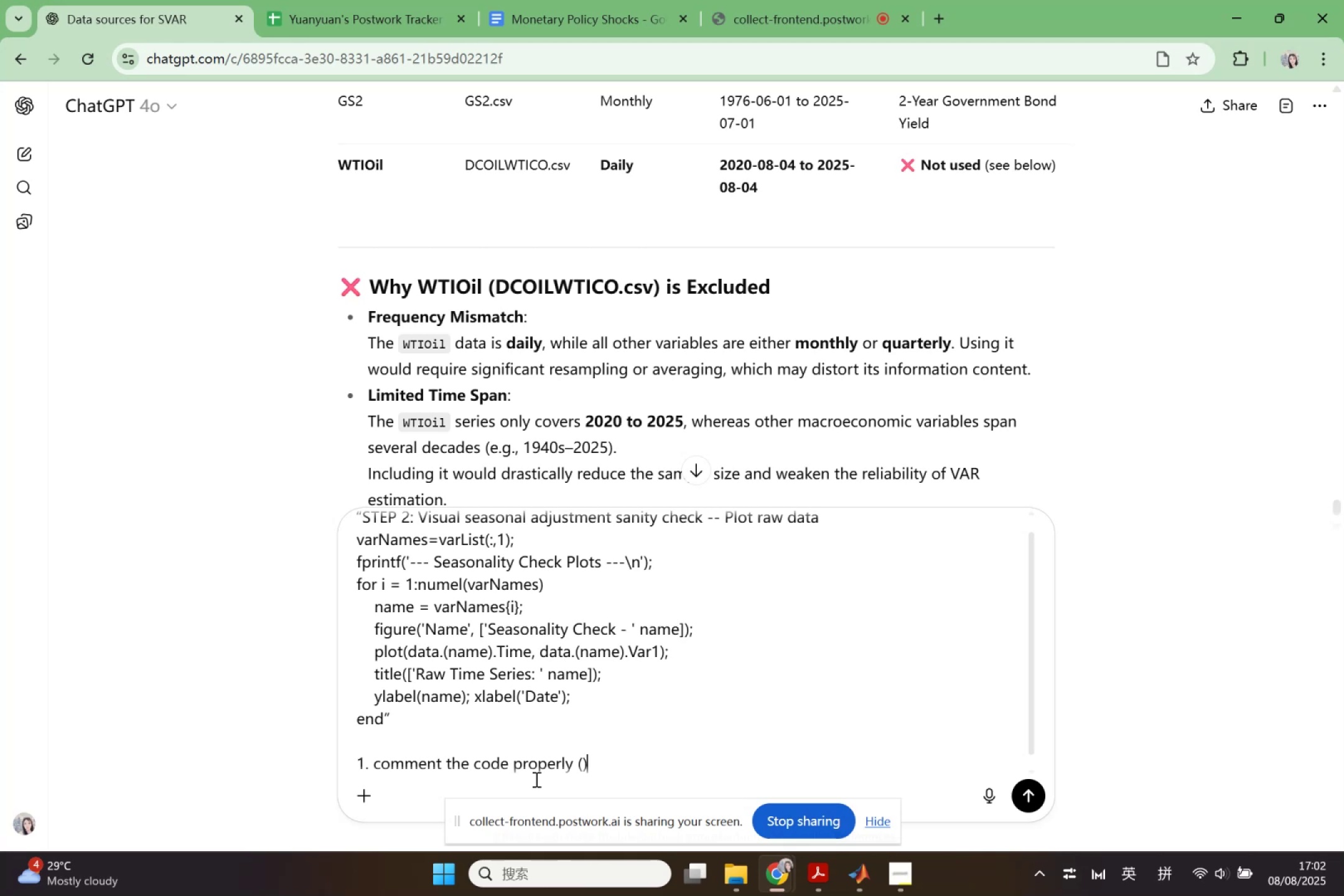 
key(ArrowLeft)
 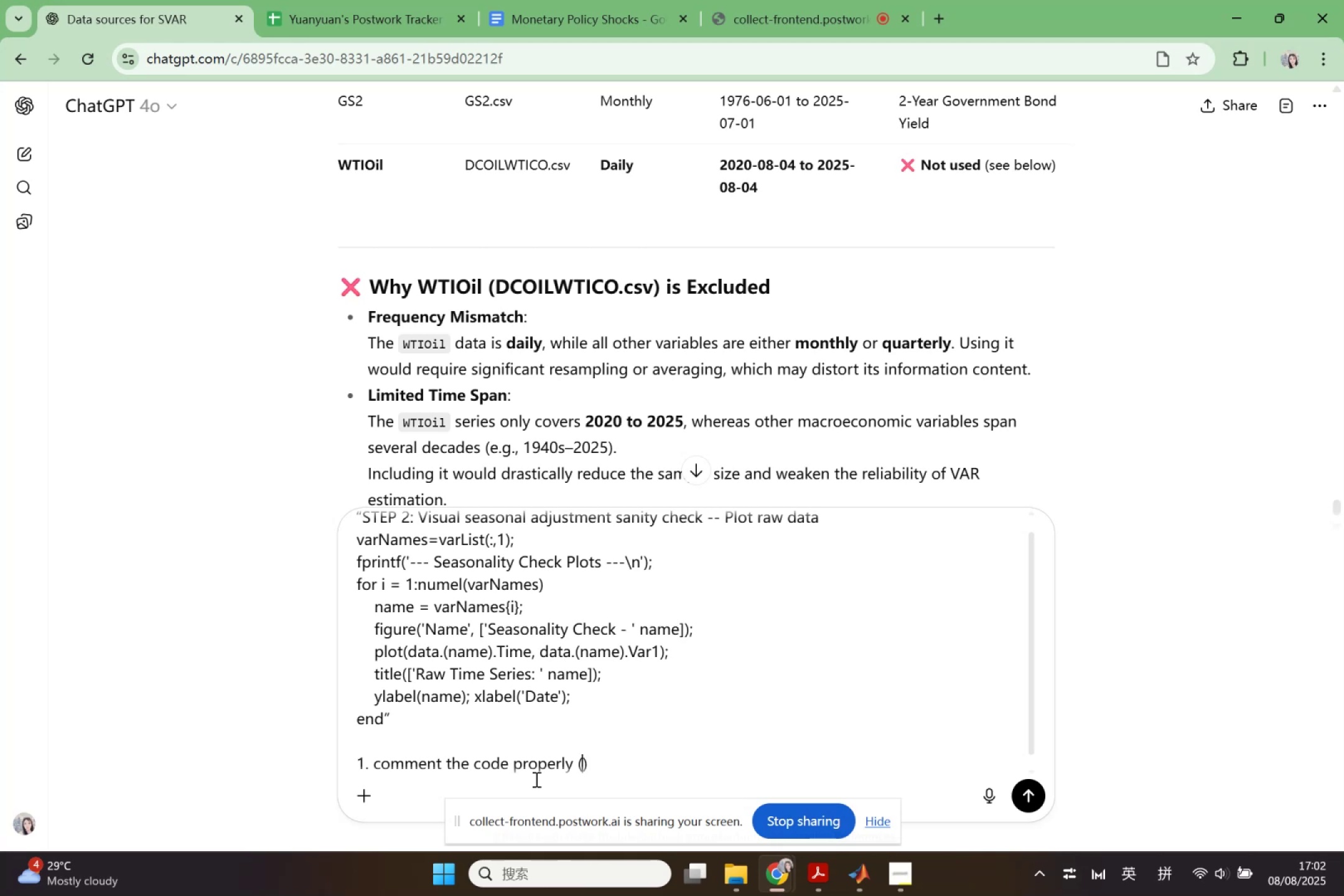 
type(not every line)
 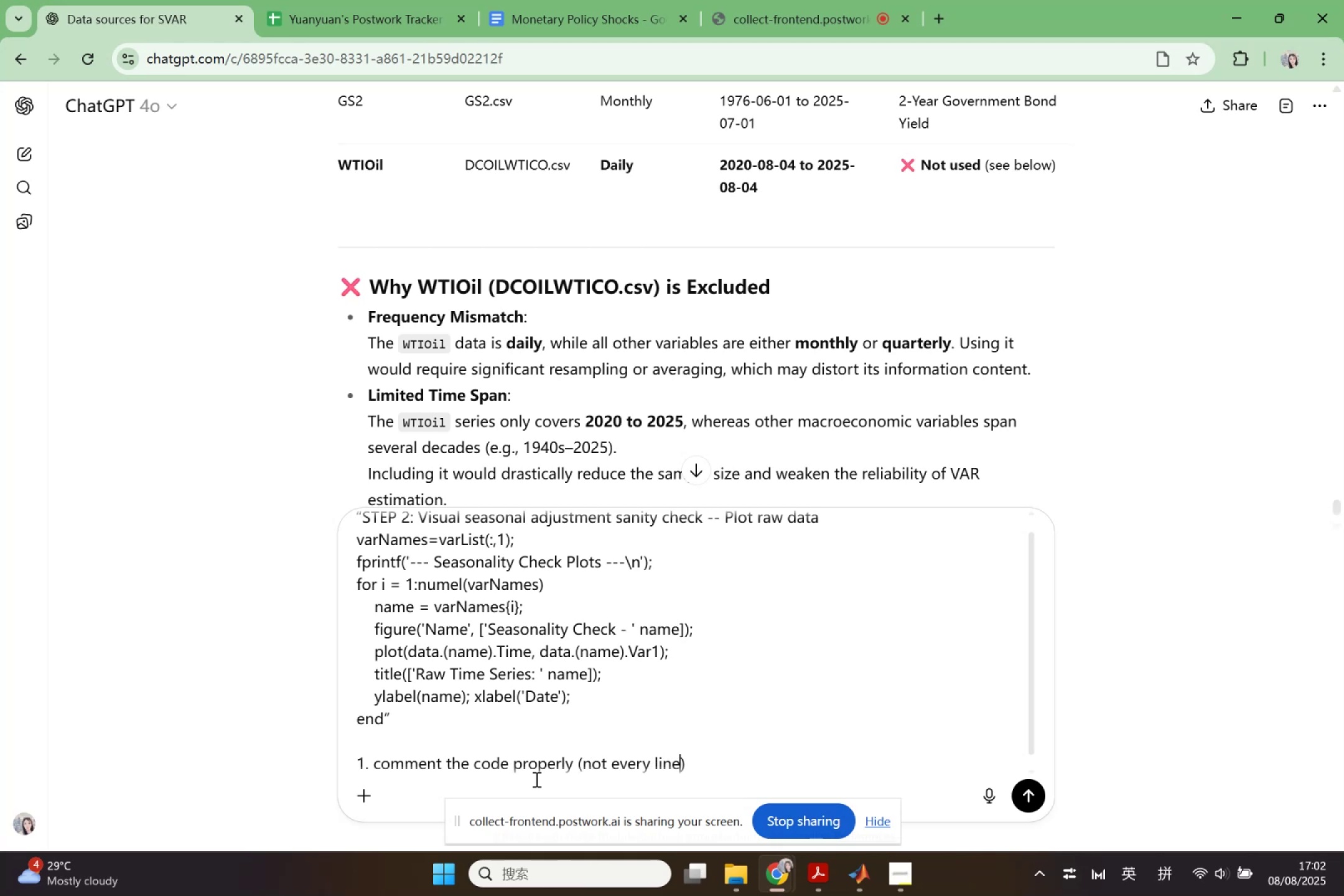 
key(ArrowRight)
 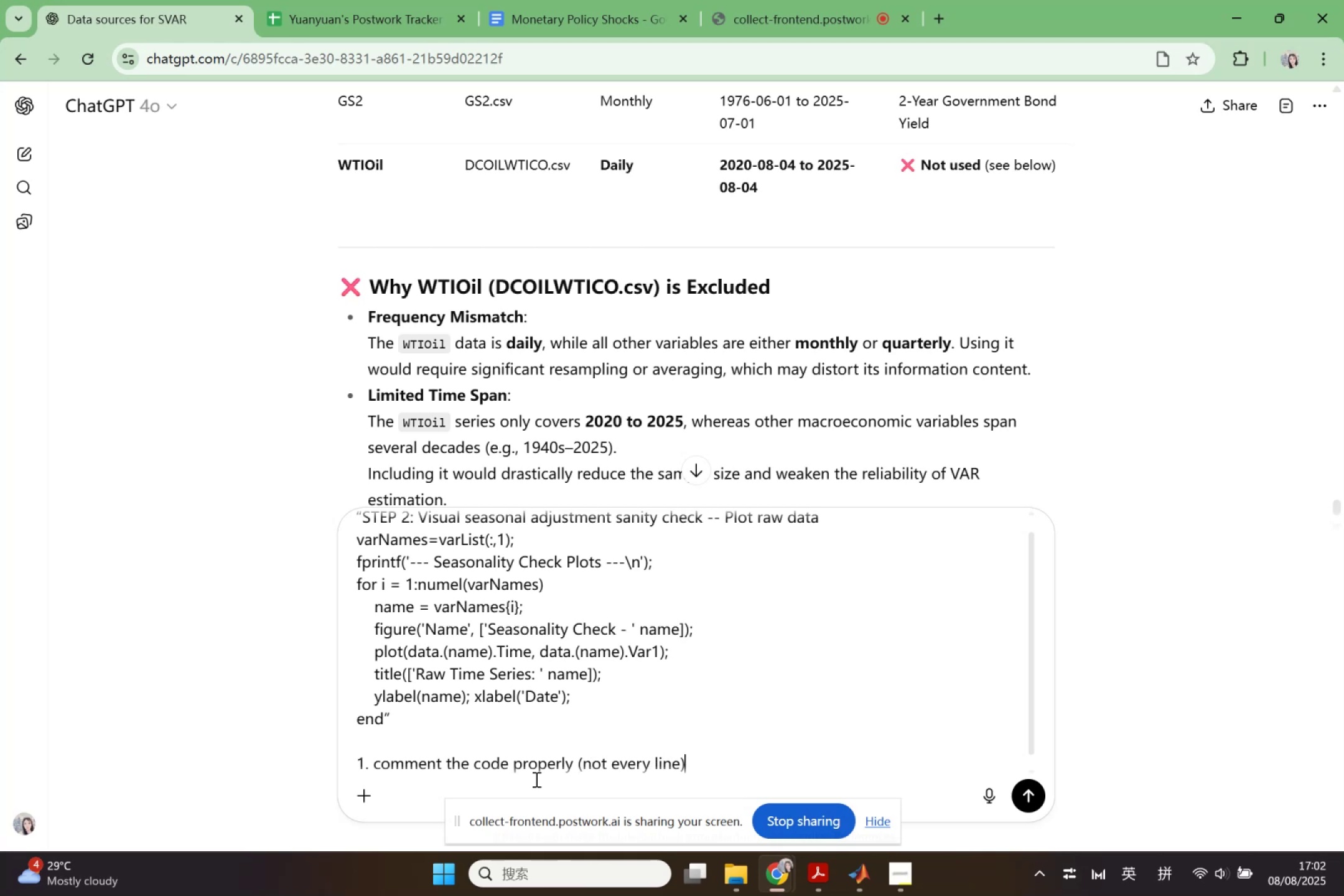 
key(Shift+Enter)
 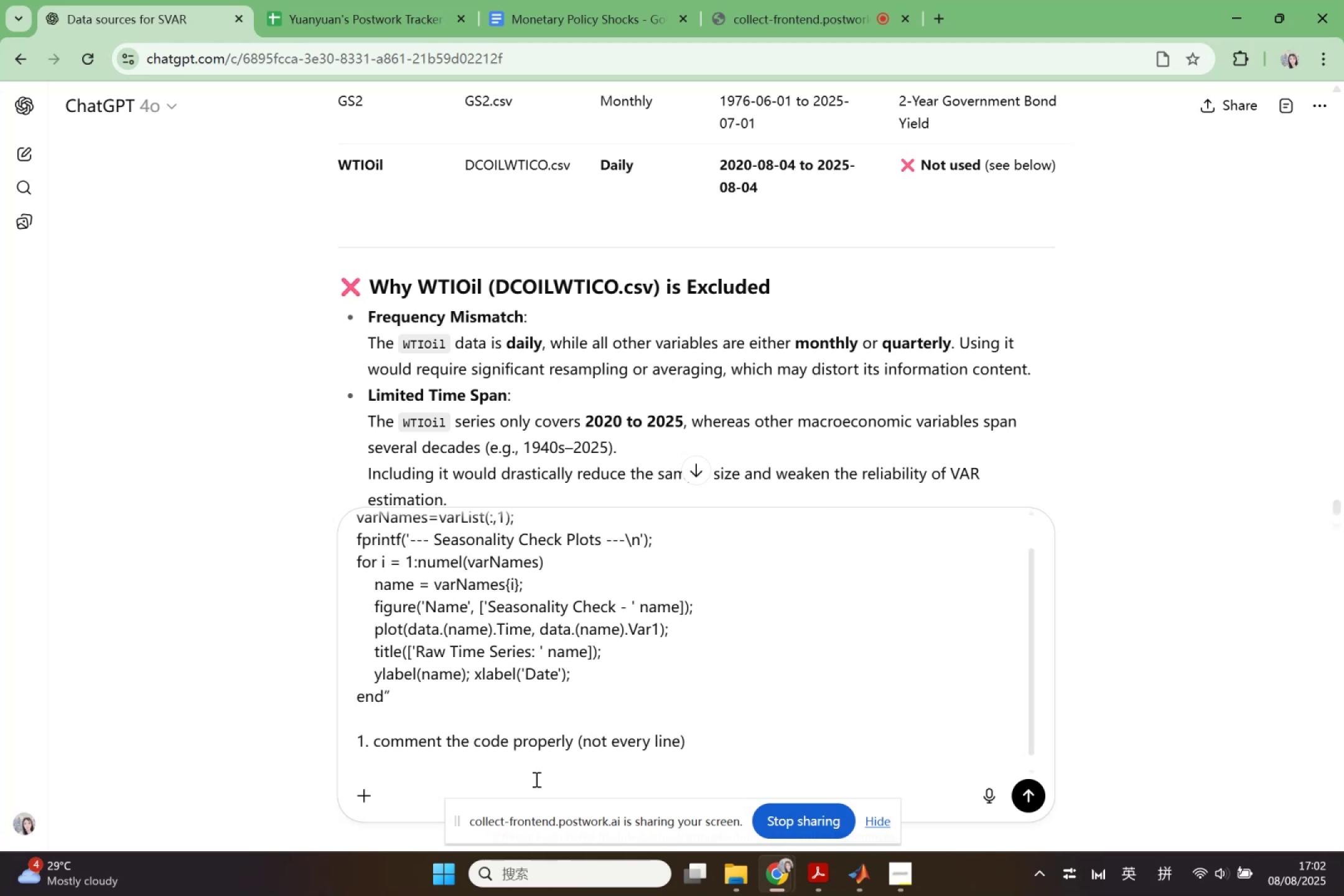 
type(2. ex)
key(Backspace)
key(Backspace)
type(brei)
key(Backspace)
key(Backspace)
type(iefly expal)
key(Backspace)
key(Backspace)
type(lan why we)
 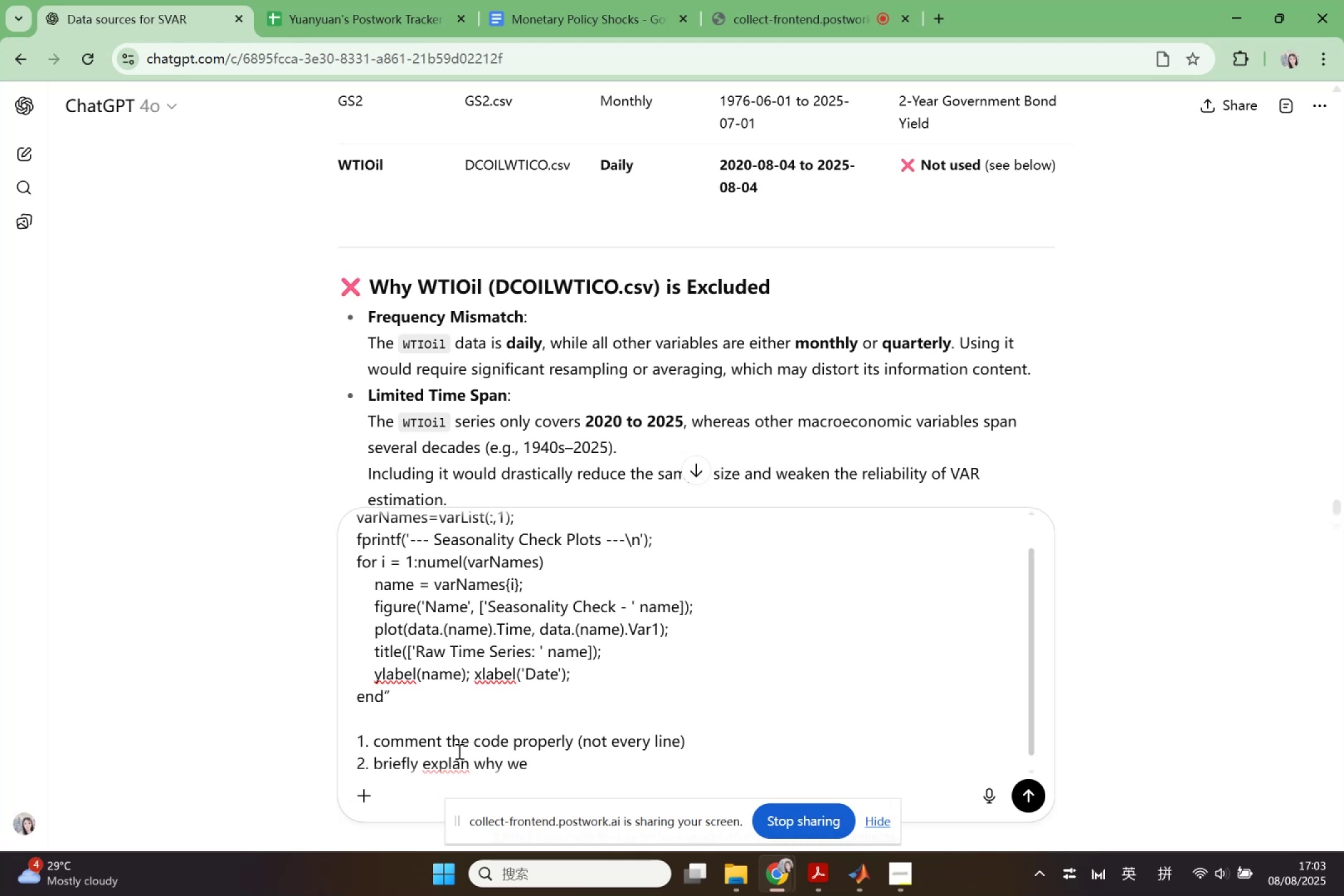 
right_click([455, 771])
 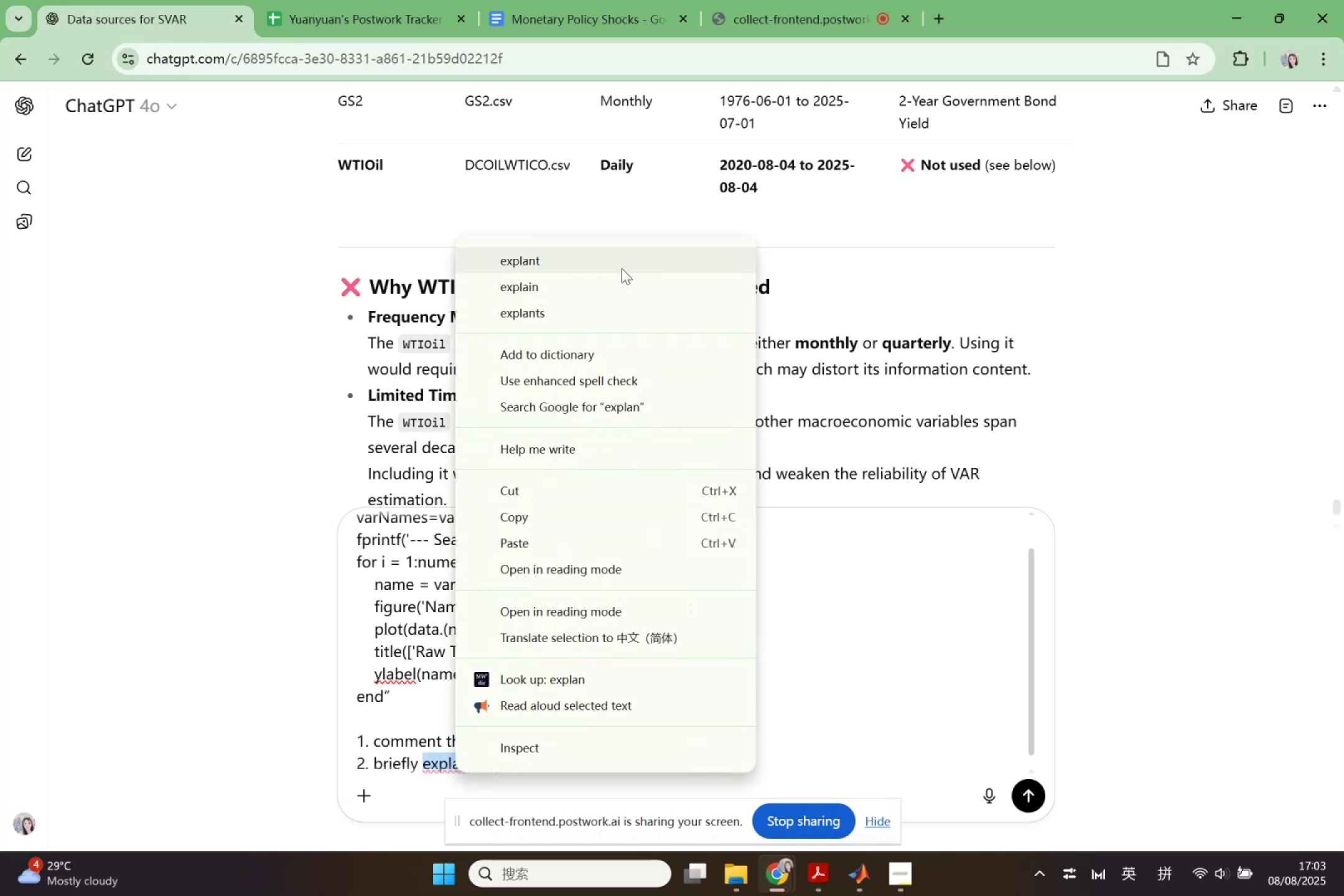 
left_click([621, 282])
 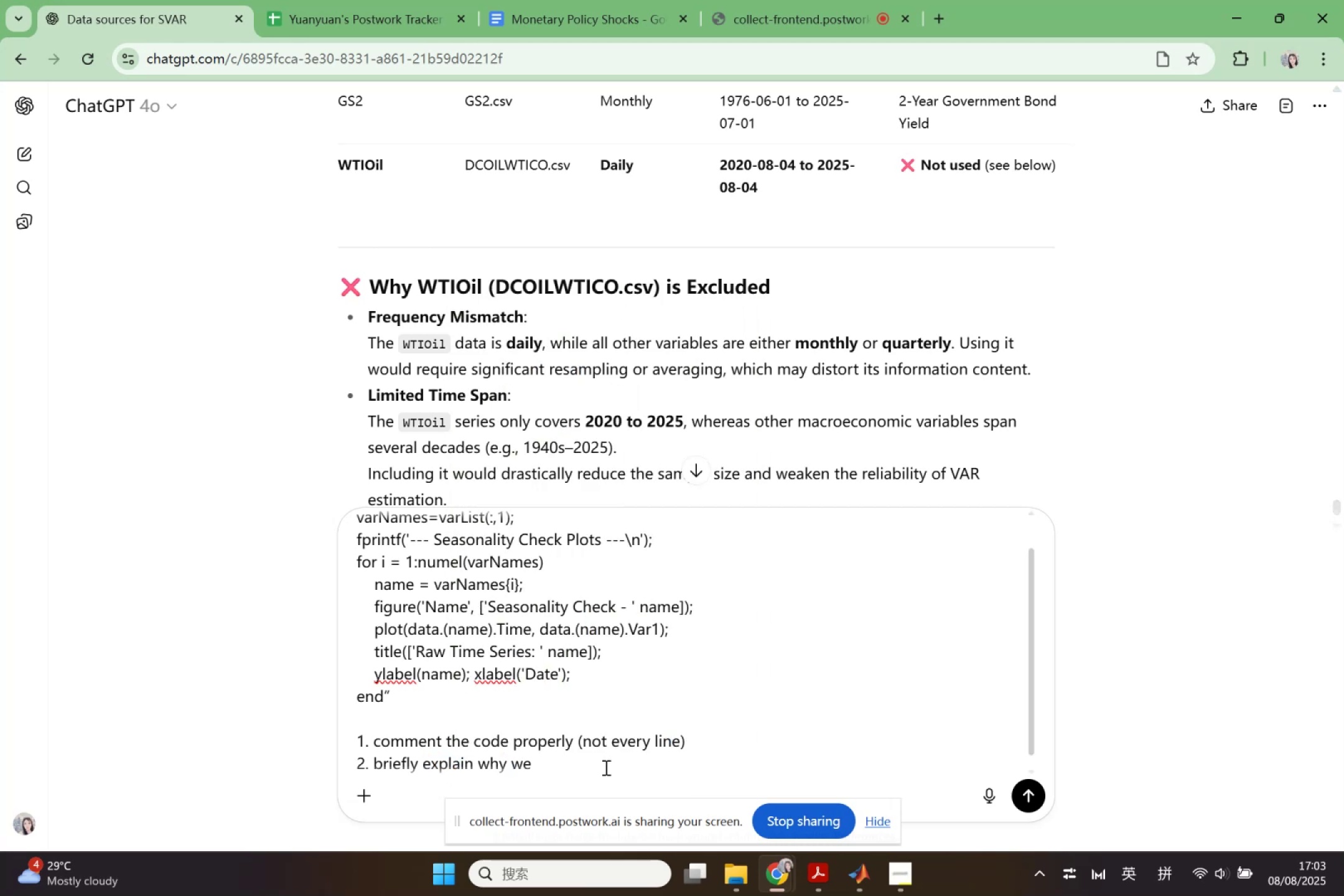 
left_click([605, 767])
 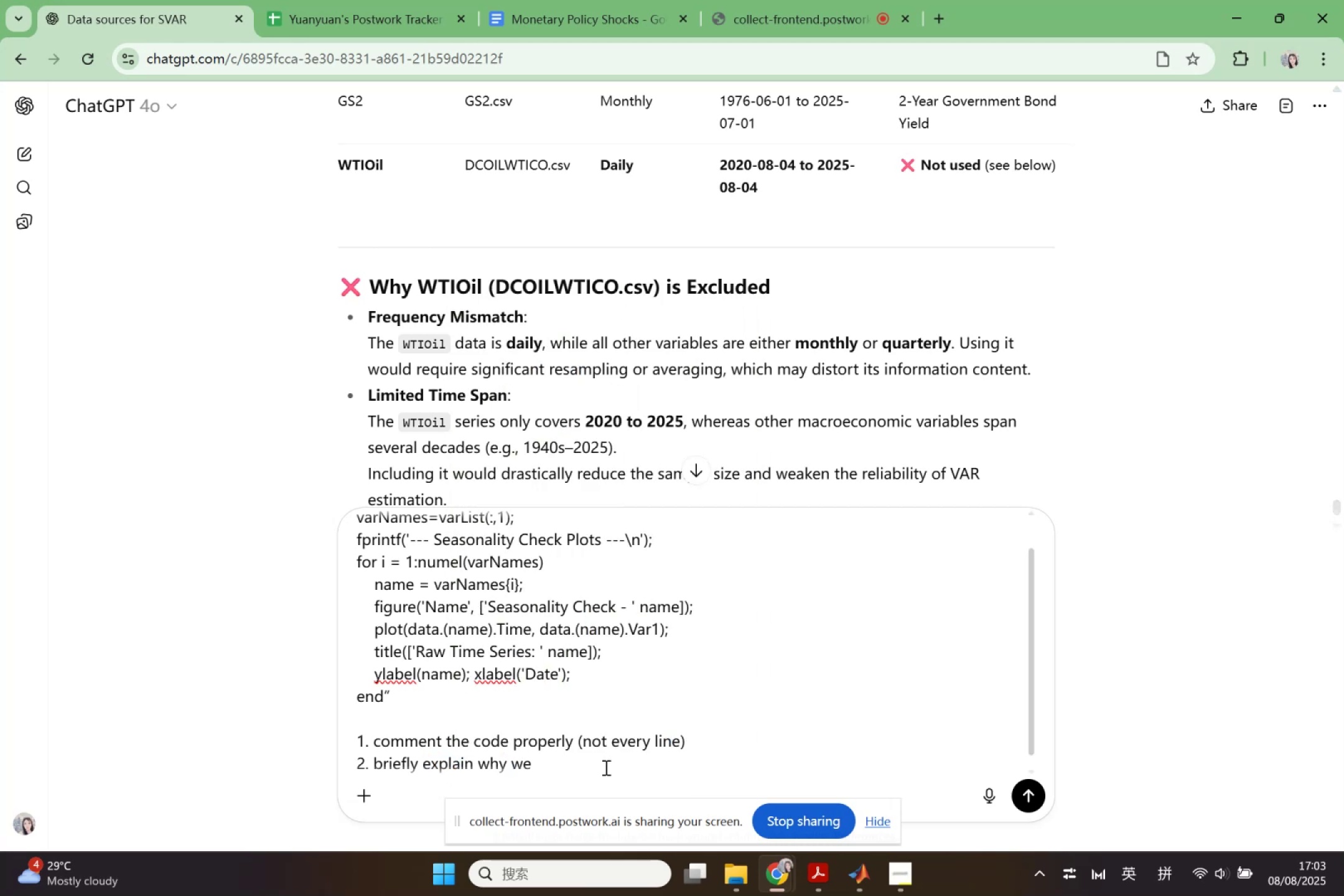 
type( need do this and bed)
key(Backspace)
type(a)
key(Backspace)
key(Backspace)
type(ased on the picture seems no variable is obviously periodic)
 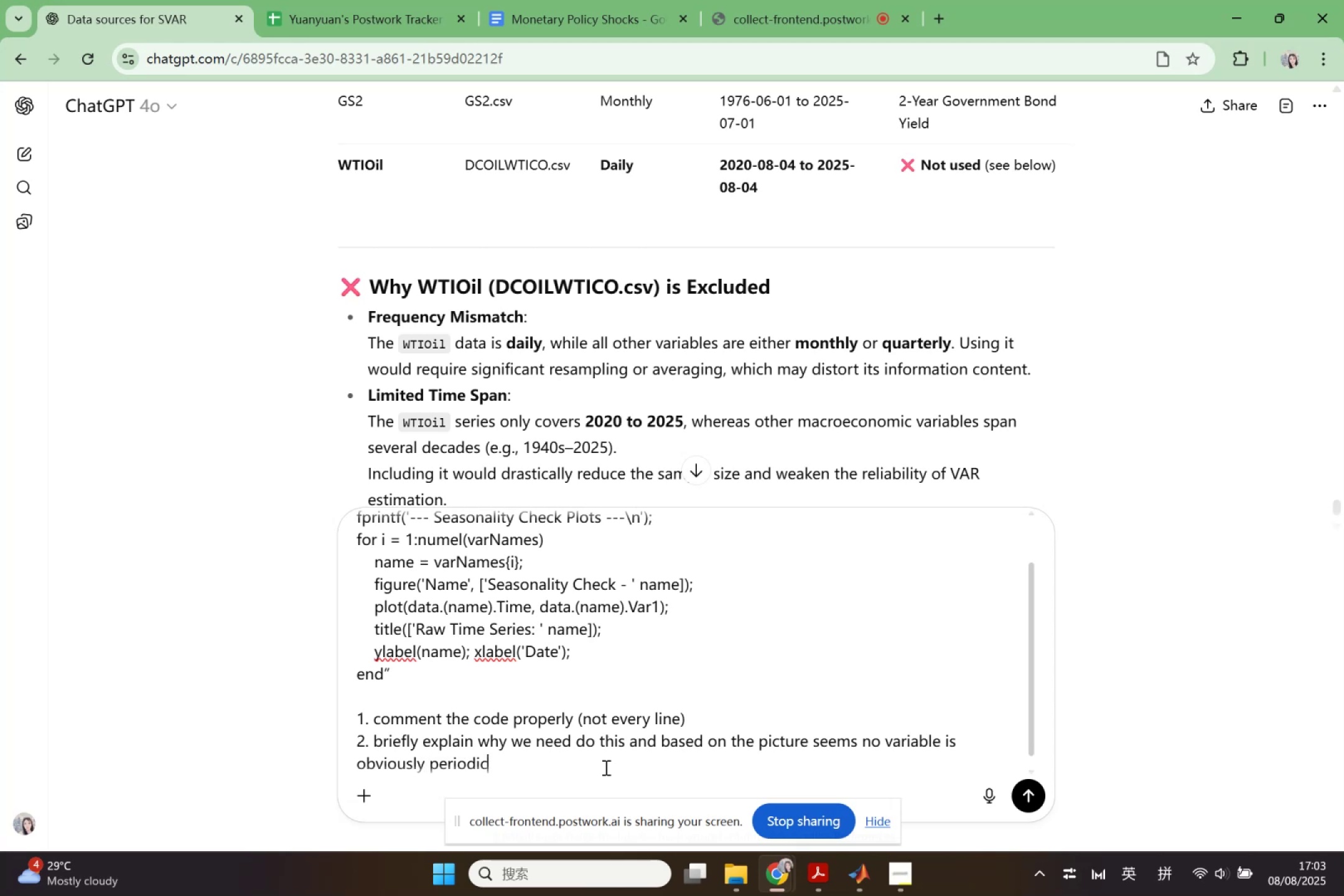 
key(Enter)
 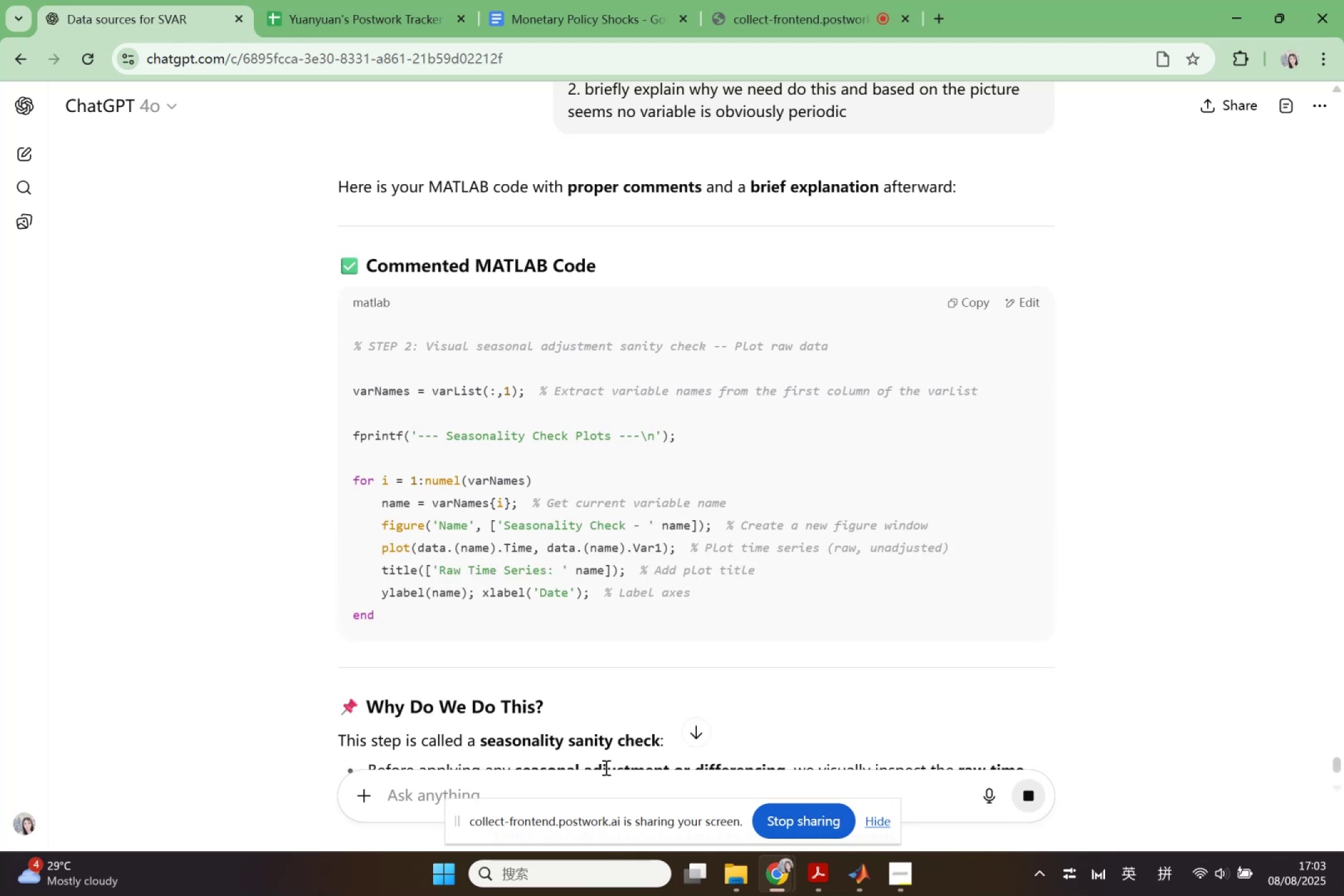 
wait(14.97)
 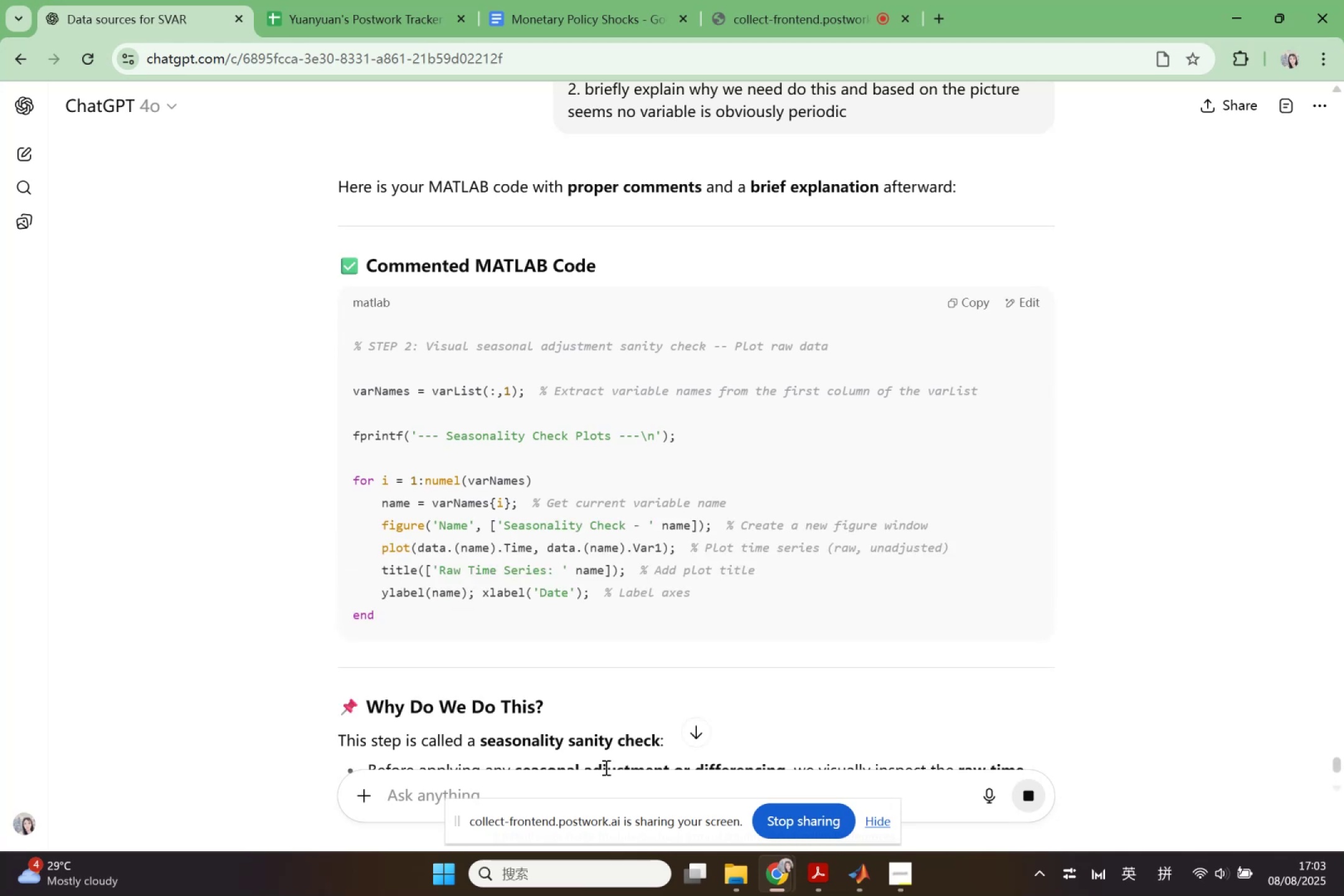 
scroll: coordinate [578, 633], scroll_direction: up, amount: 5.0
 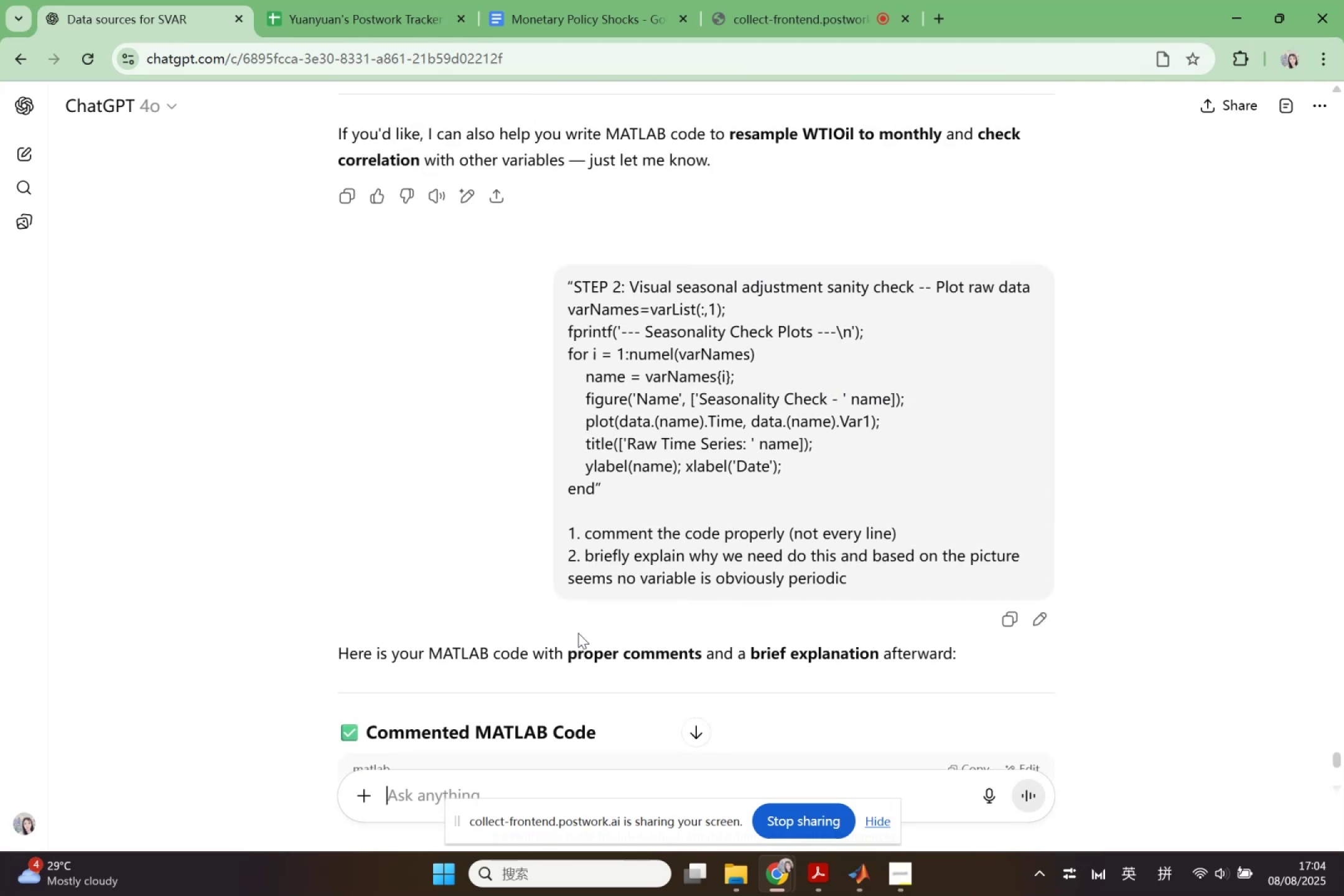 
scroll: coordinate [578, 631], scroll_direction: down, amount: 4.0
 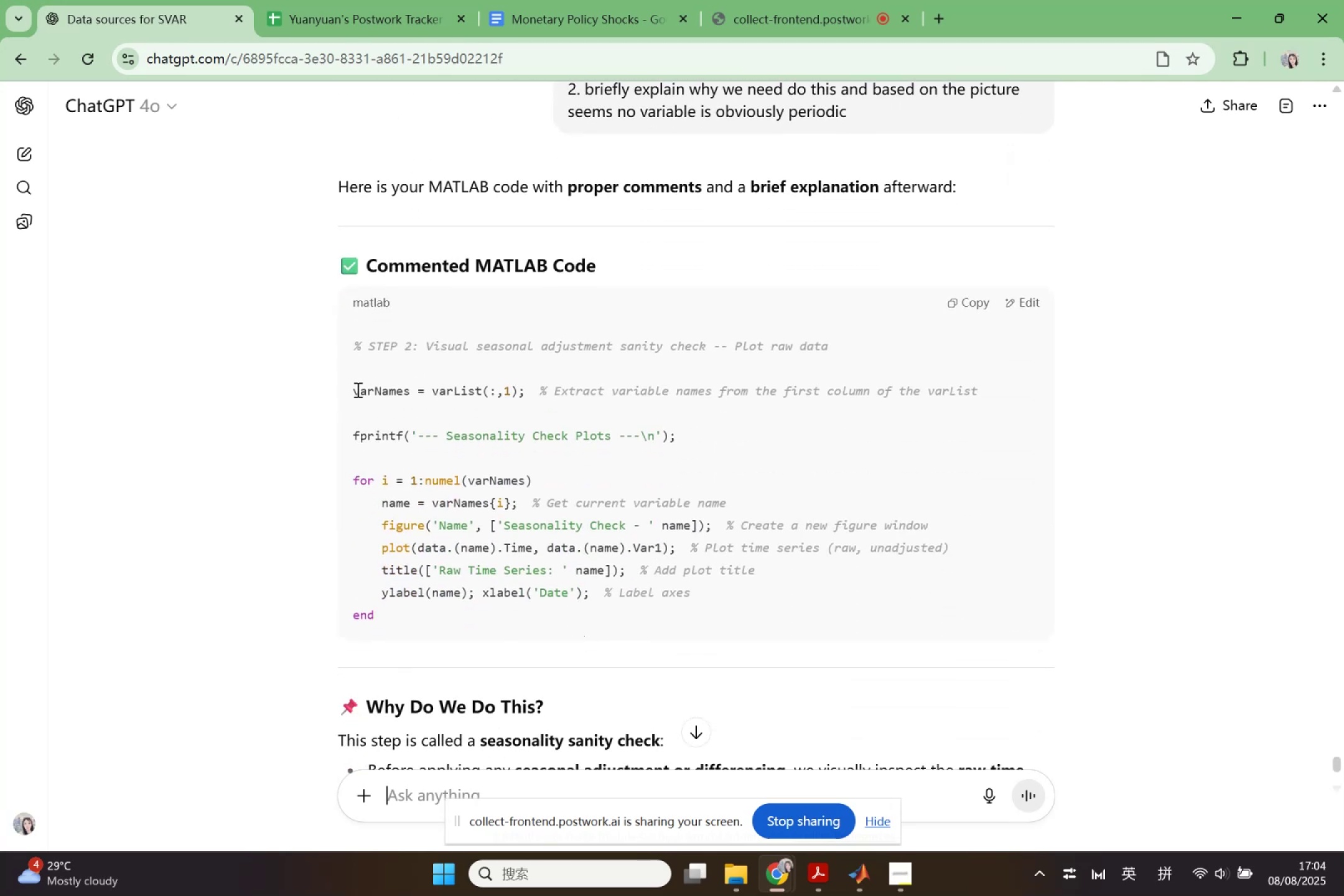 
left_click_drag(start_coordinate=[356, 390], to_coordinate=[488, 628])
 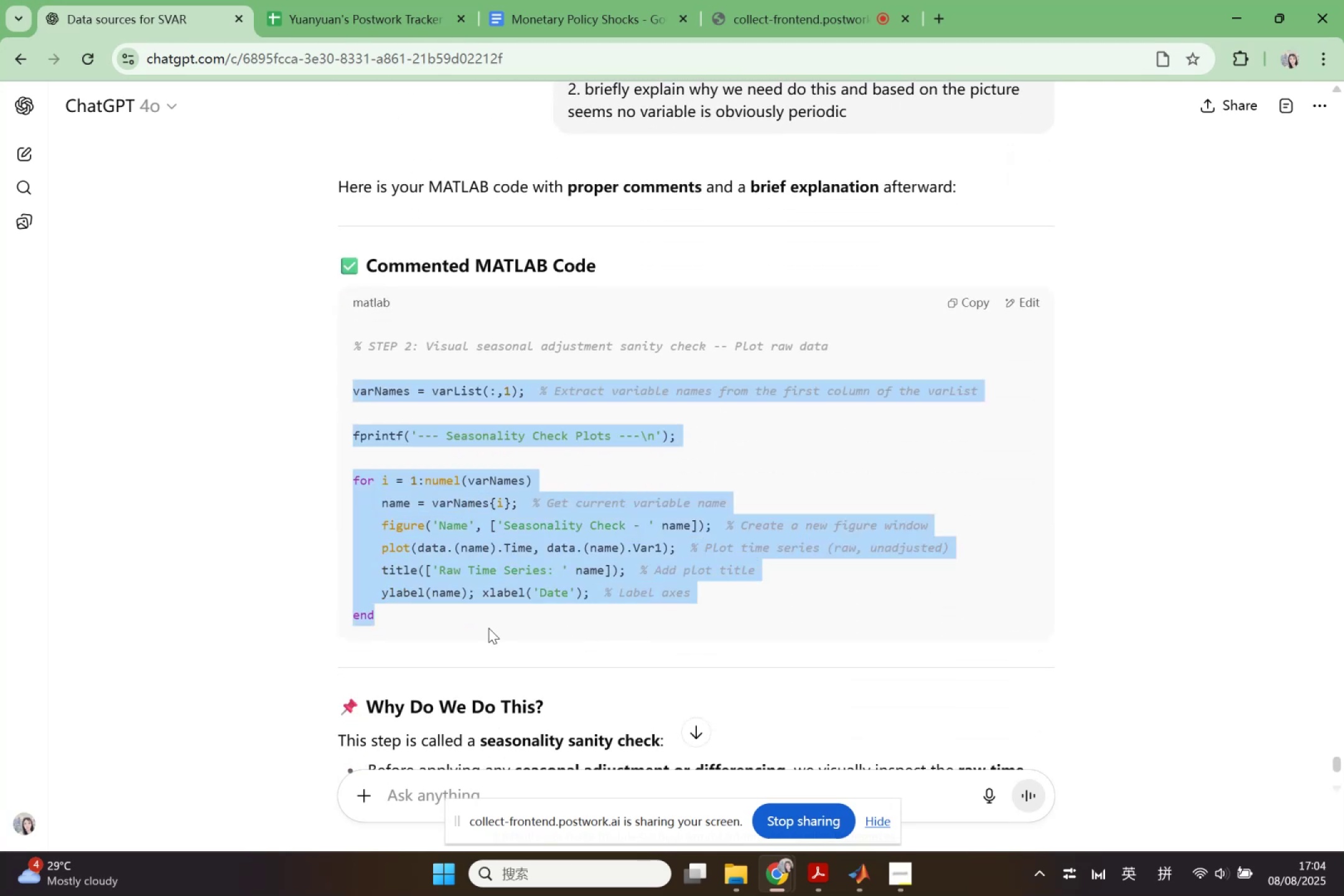 
key(Control+ControlLeft)
 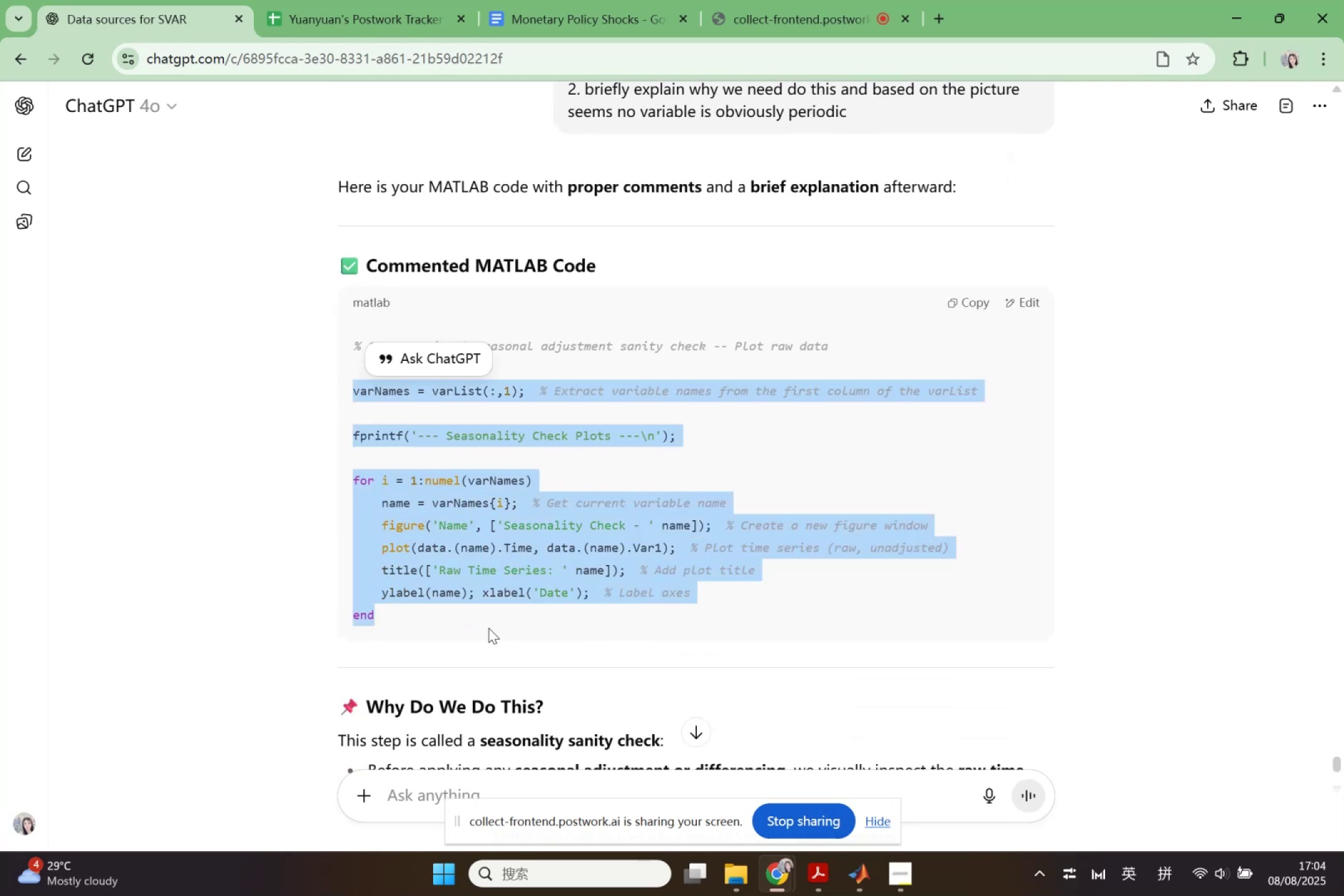 
key(Control+C)
 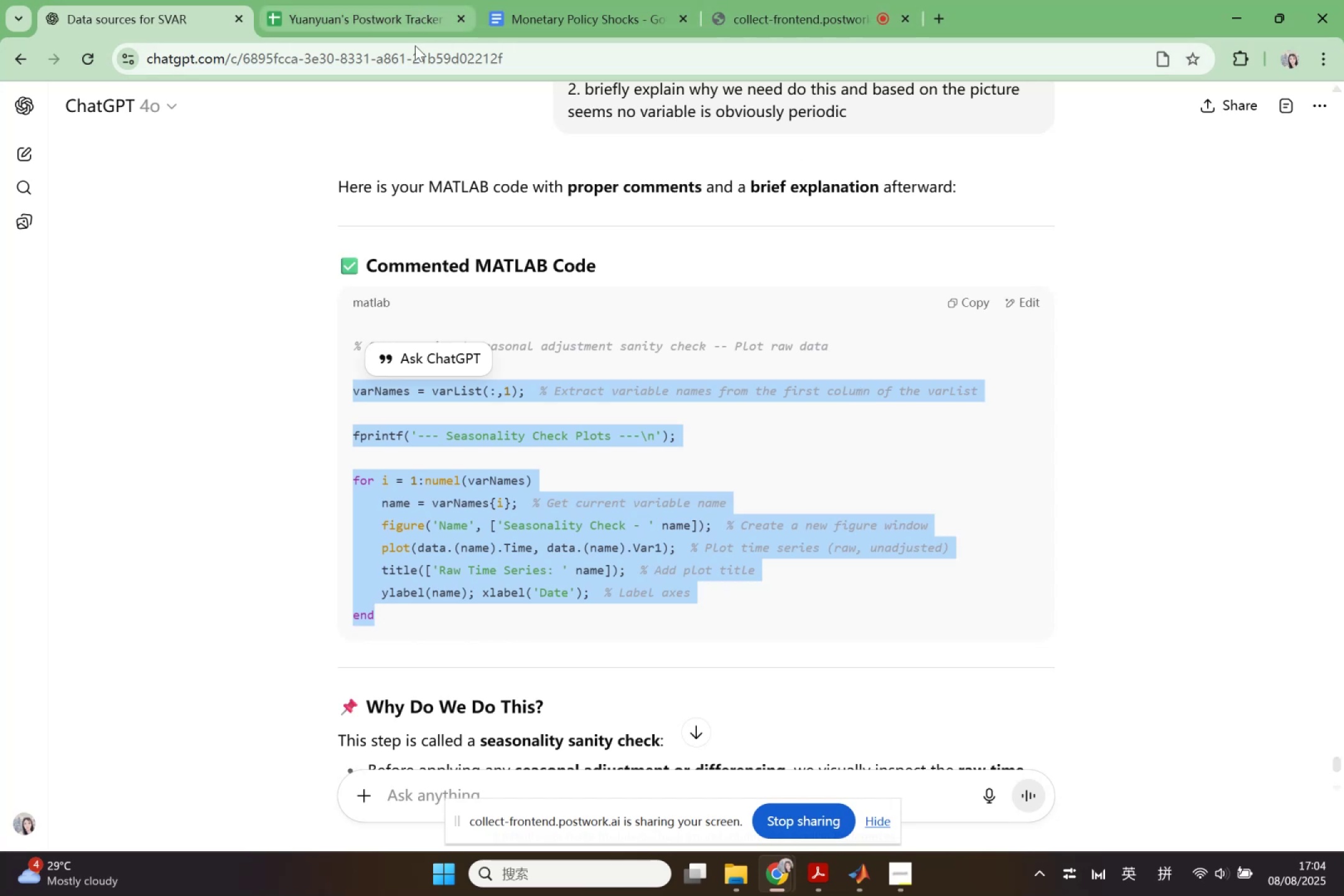 
left_click([876, 887])
 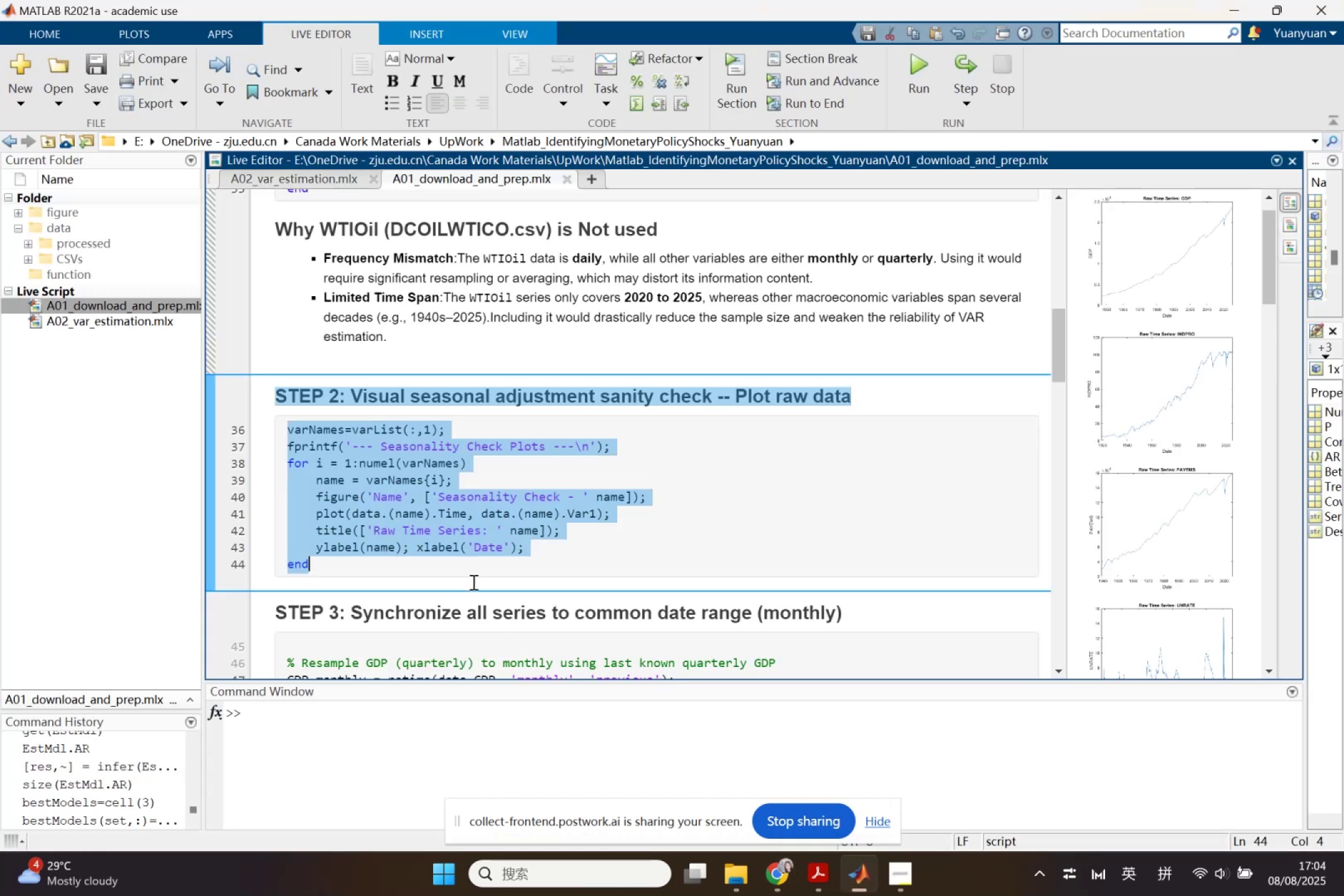 
left_click([471, 574])
 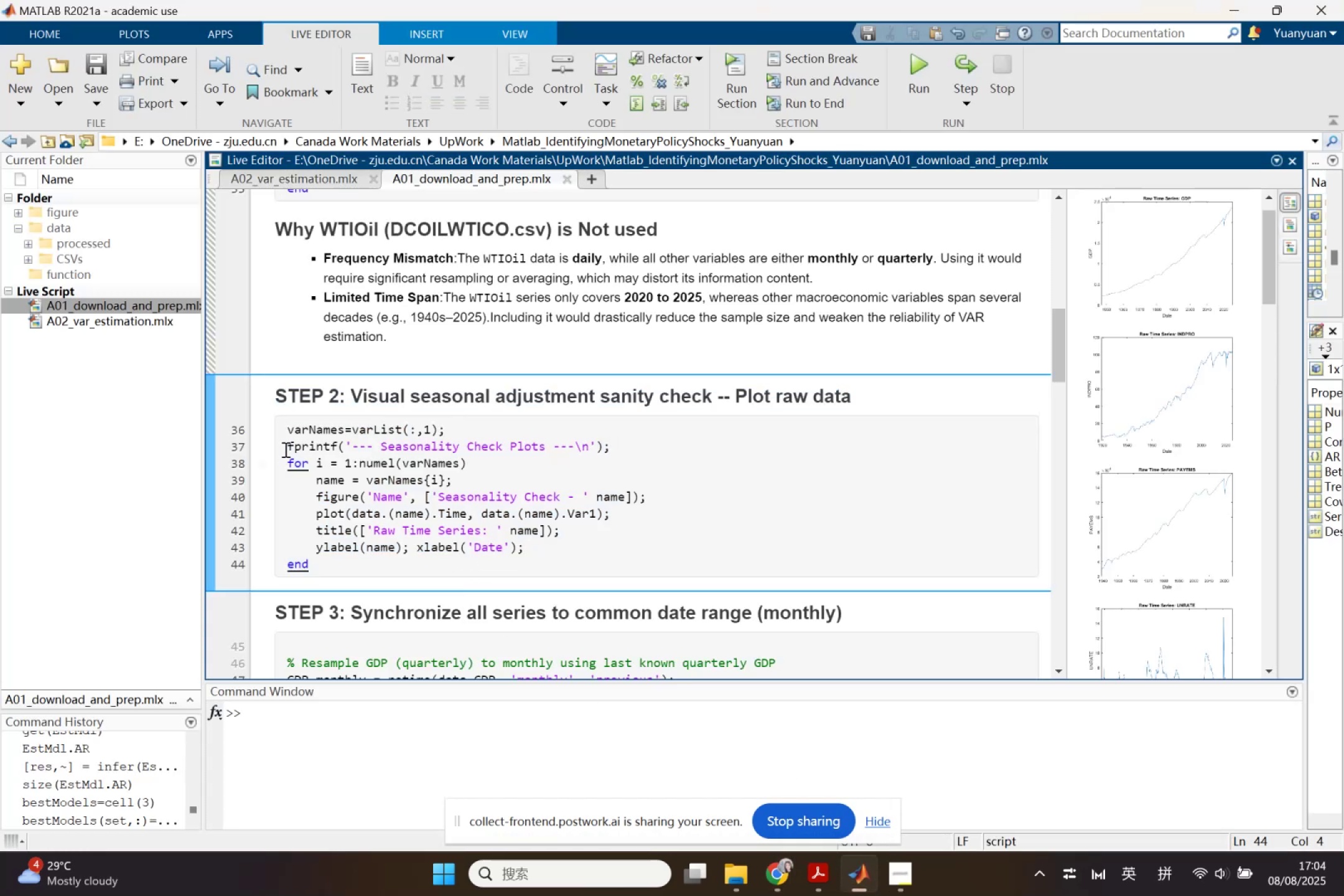 
left_click_drag(start_coordinate=[284, 436], to_coordinate=[327, 559])
 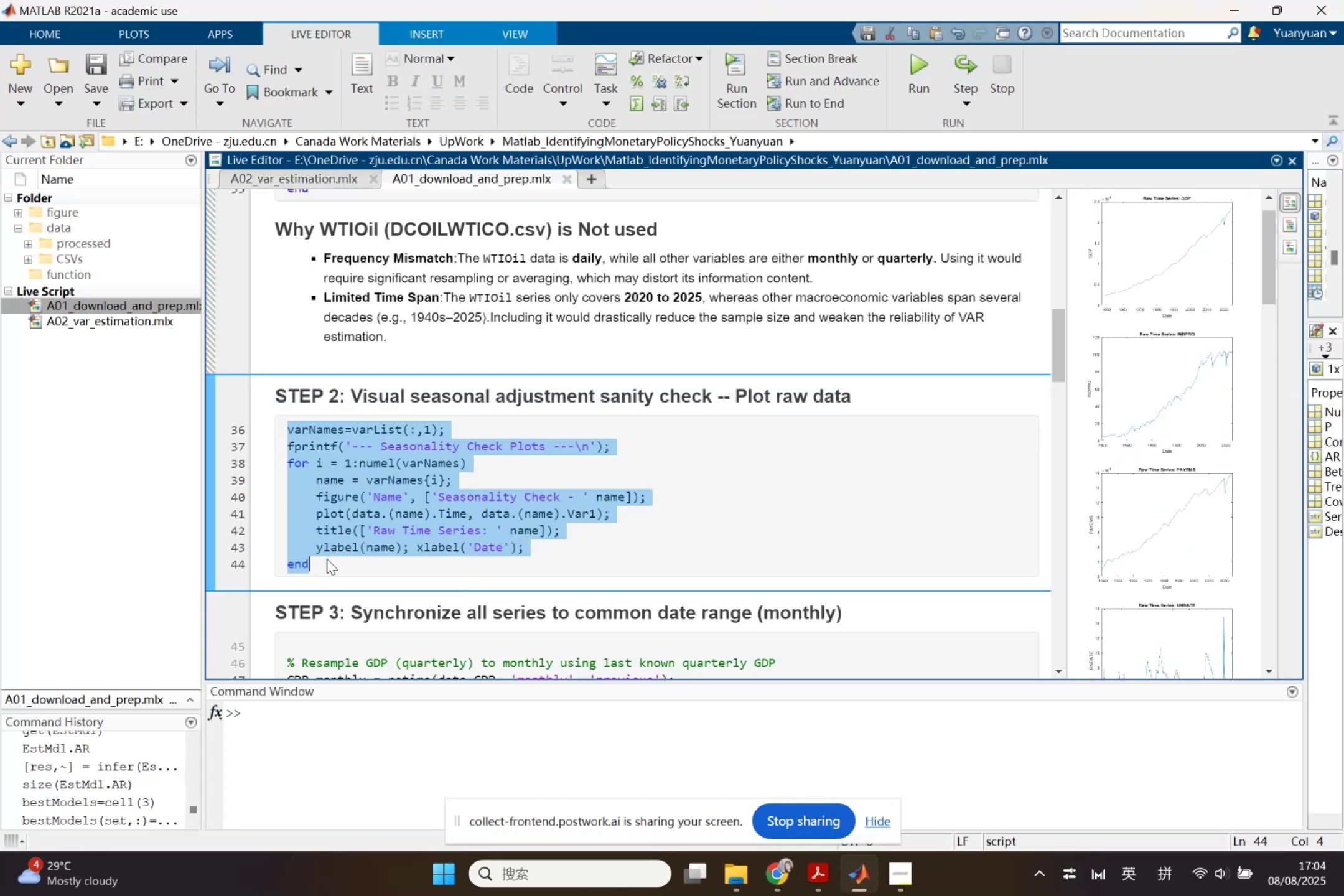 
key(Control+ControlLeft)
 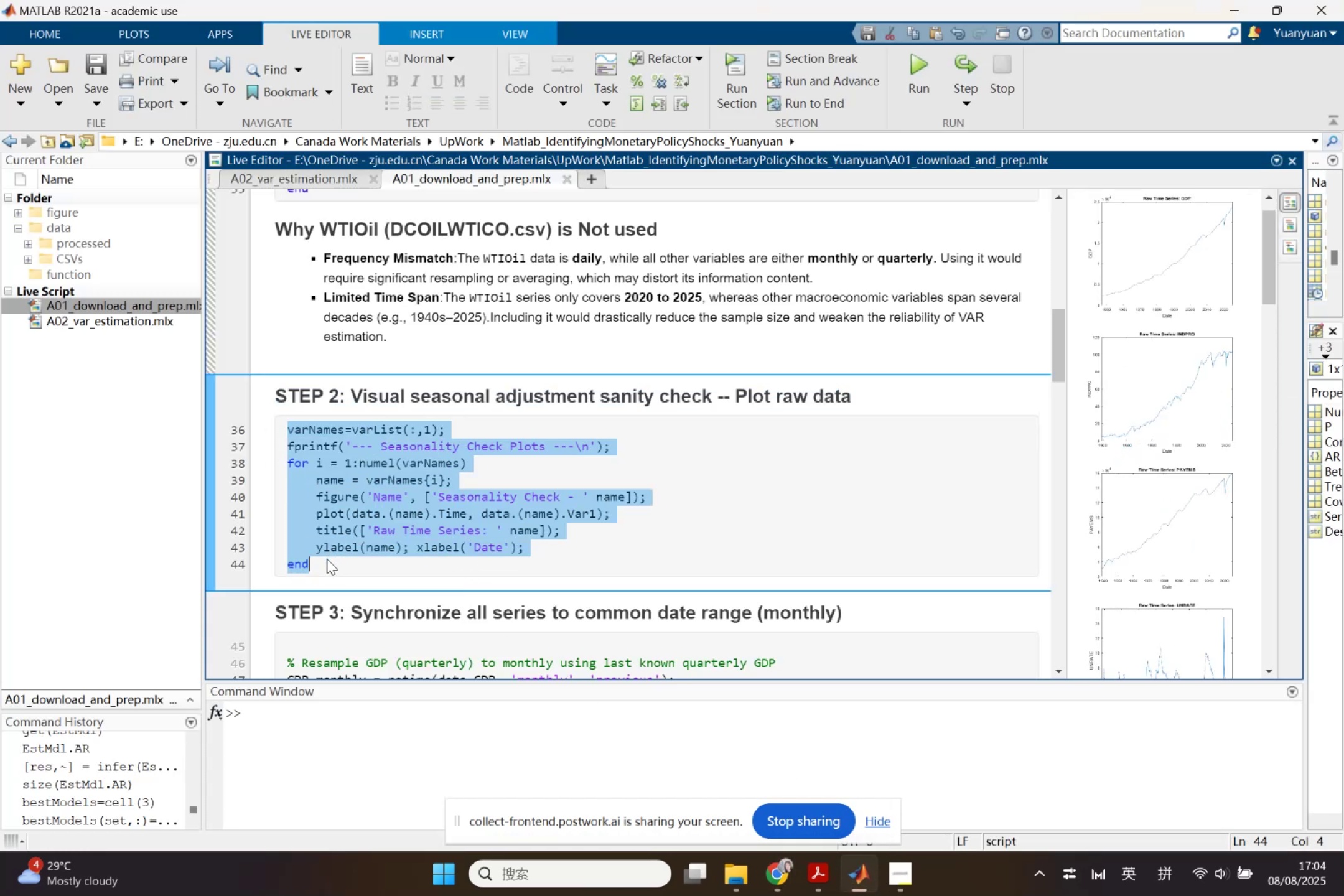 
key(Control+V)
 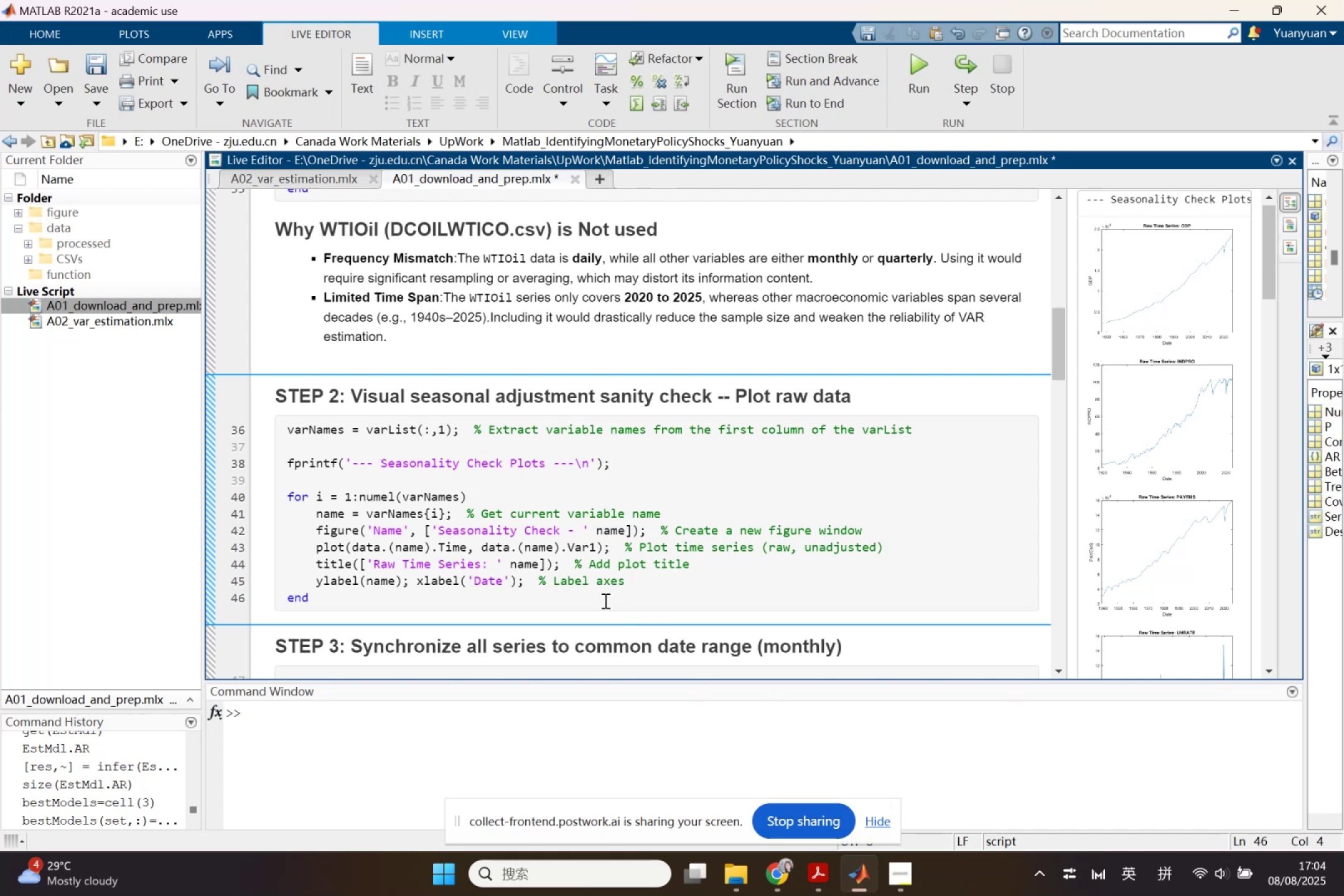 
wait(5.97)
 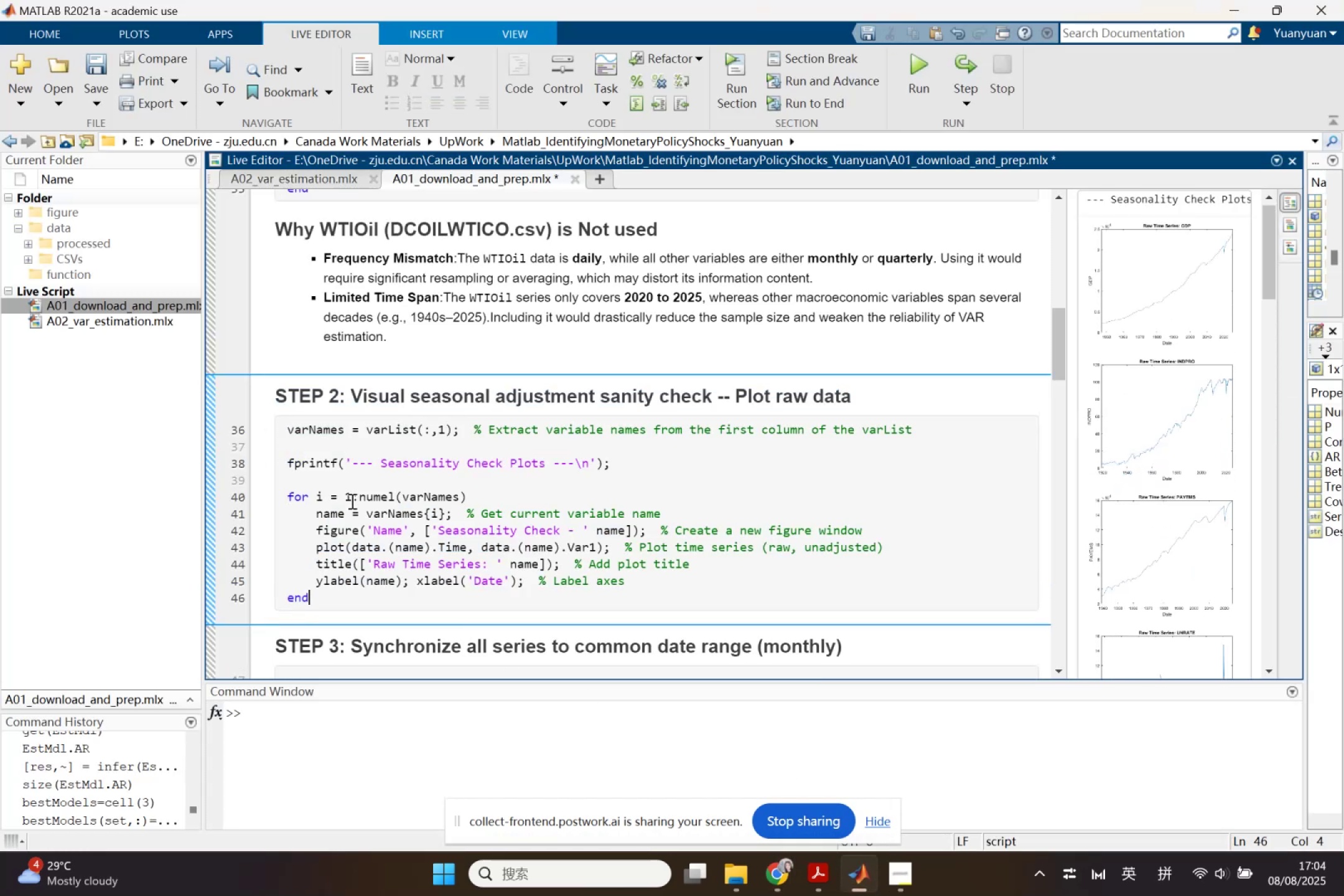 
key(Enter)
 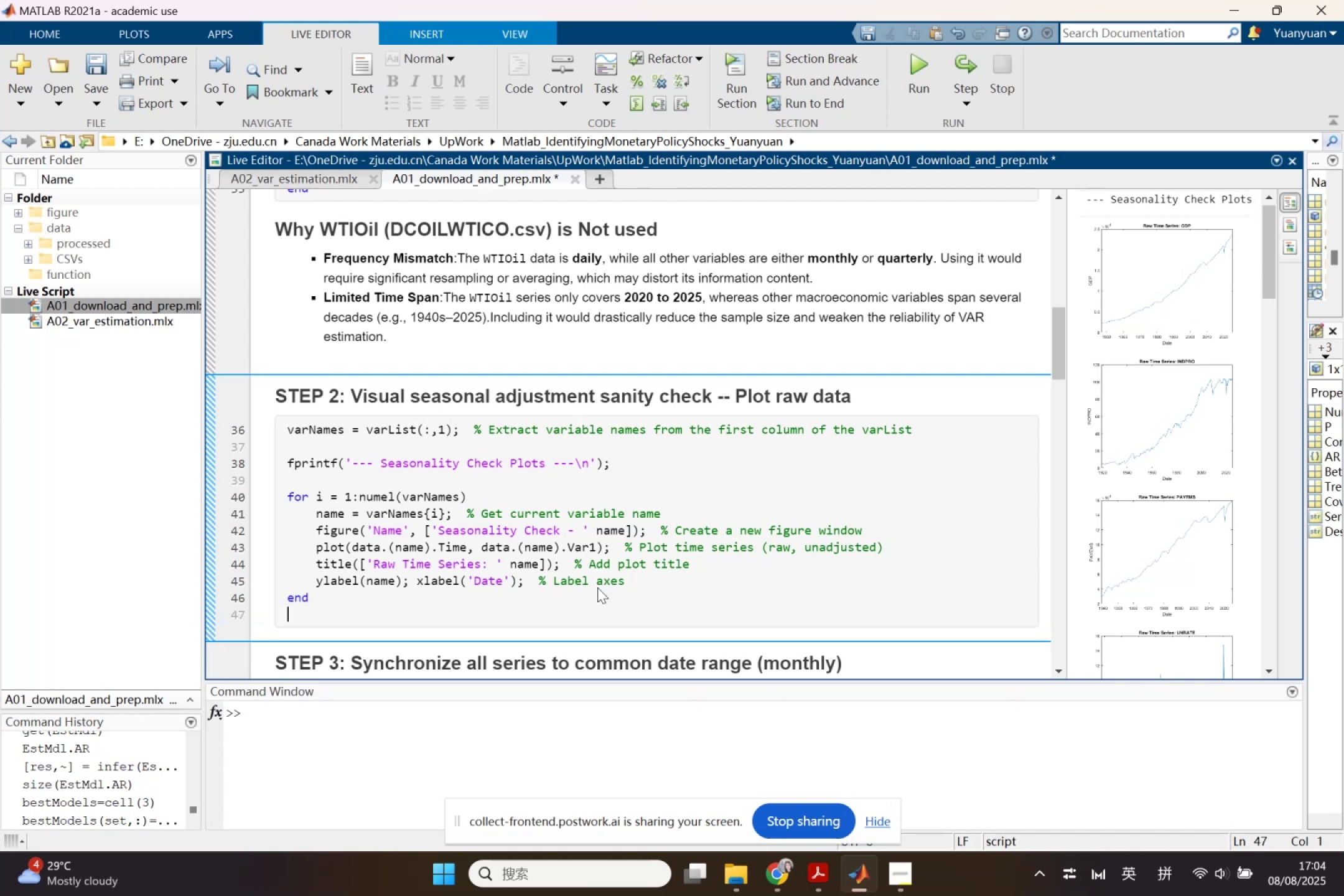 
key(Enter)
 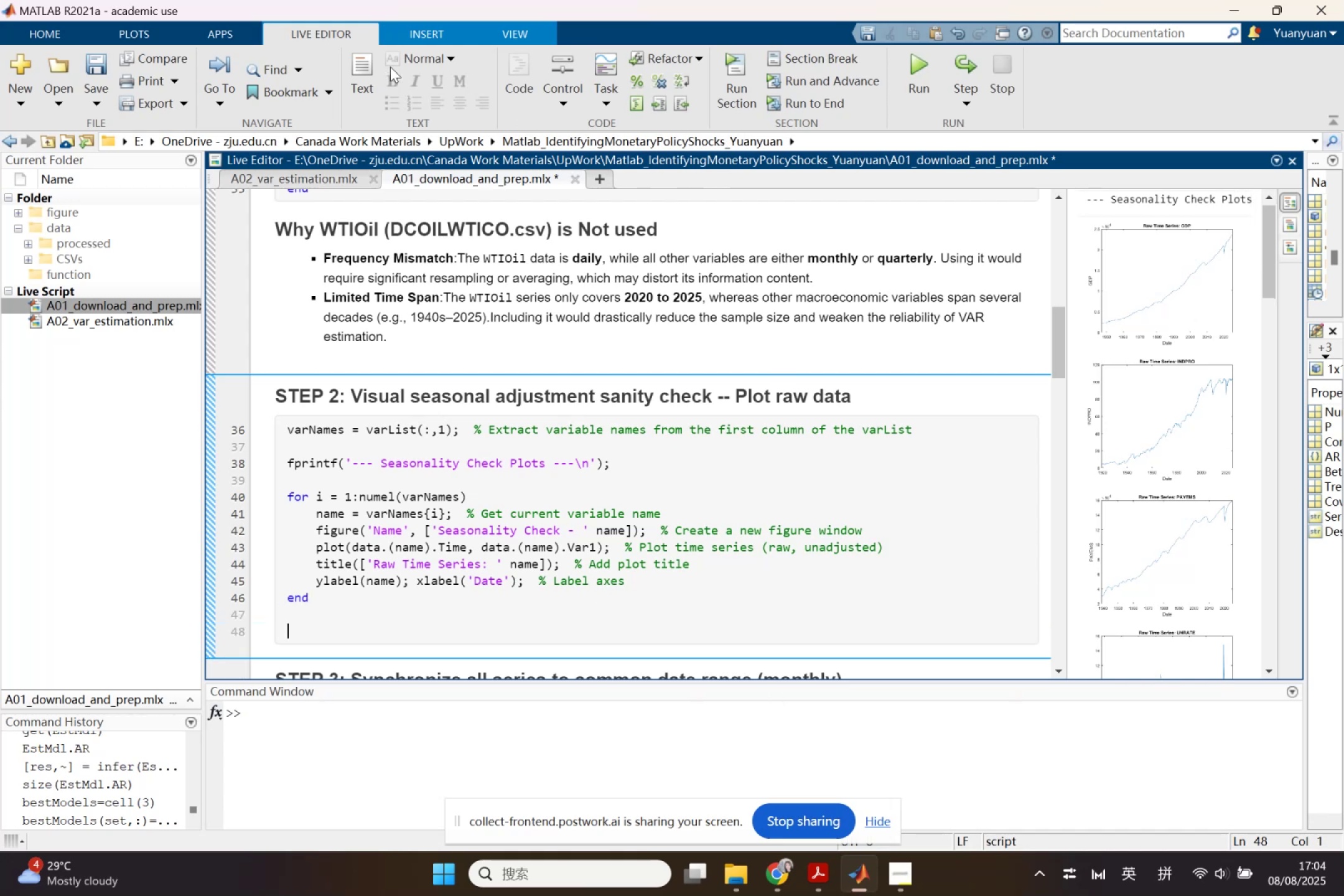 
left_click([357, 62])
 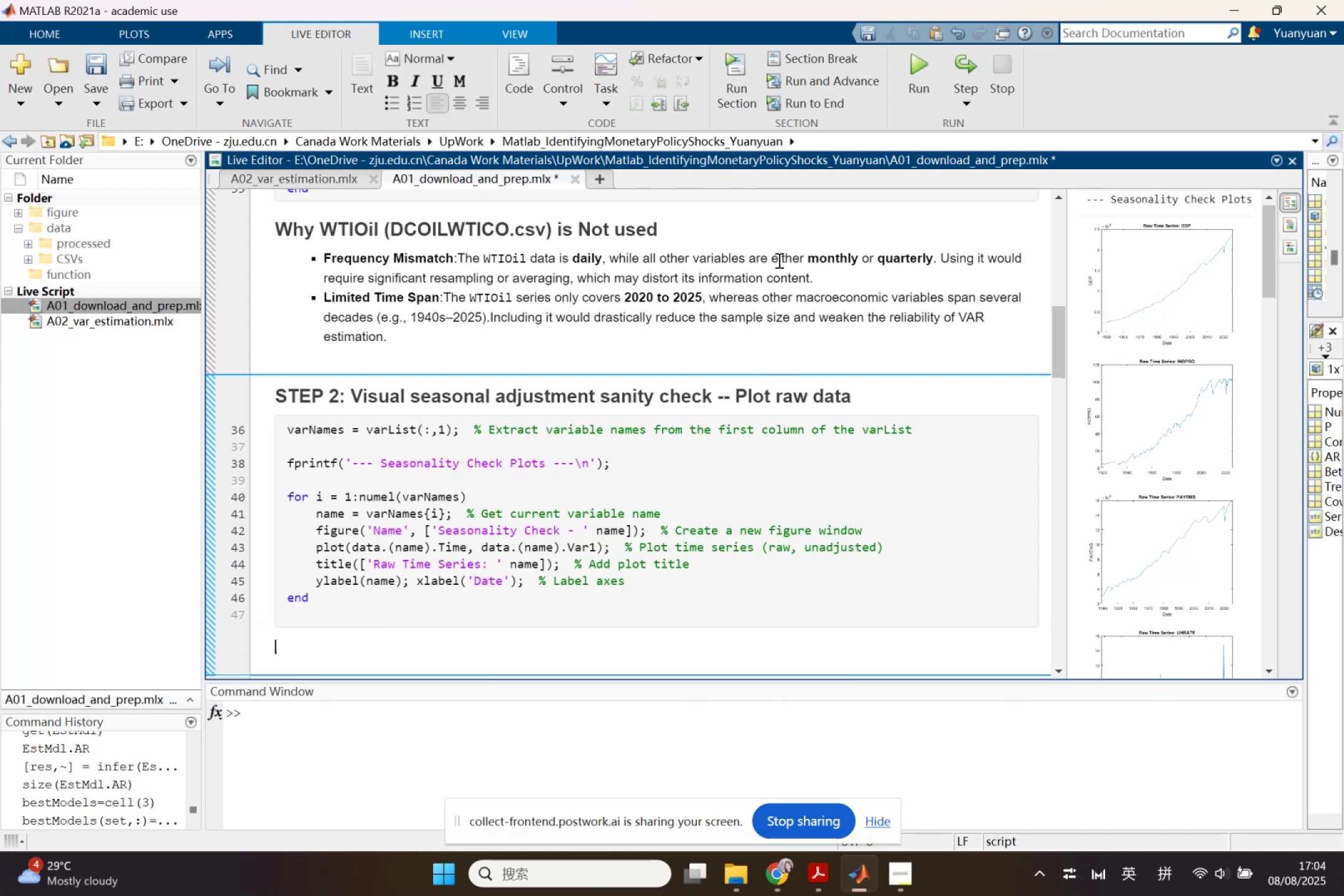 
scroll: coordinate [827, 348], scroll_direction: down, amount: 1.0
 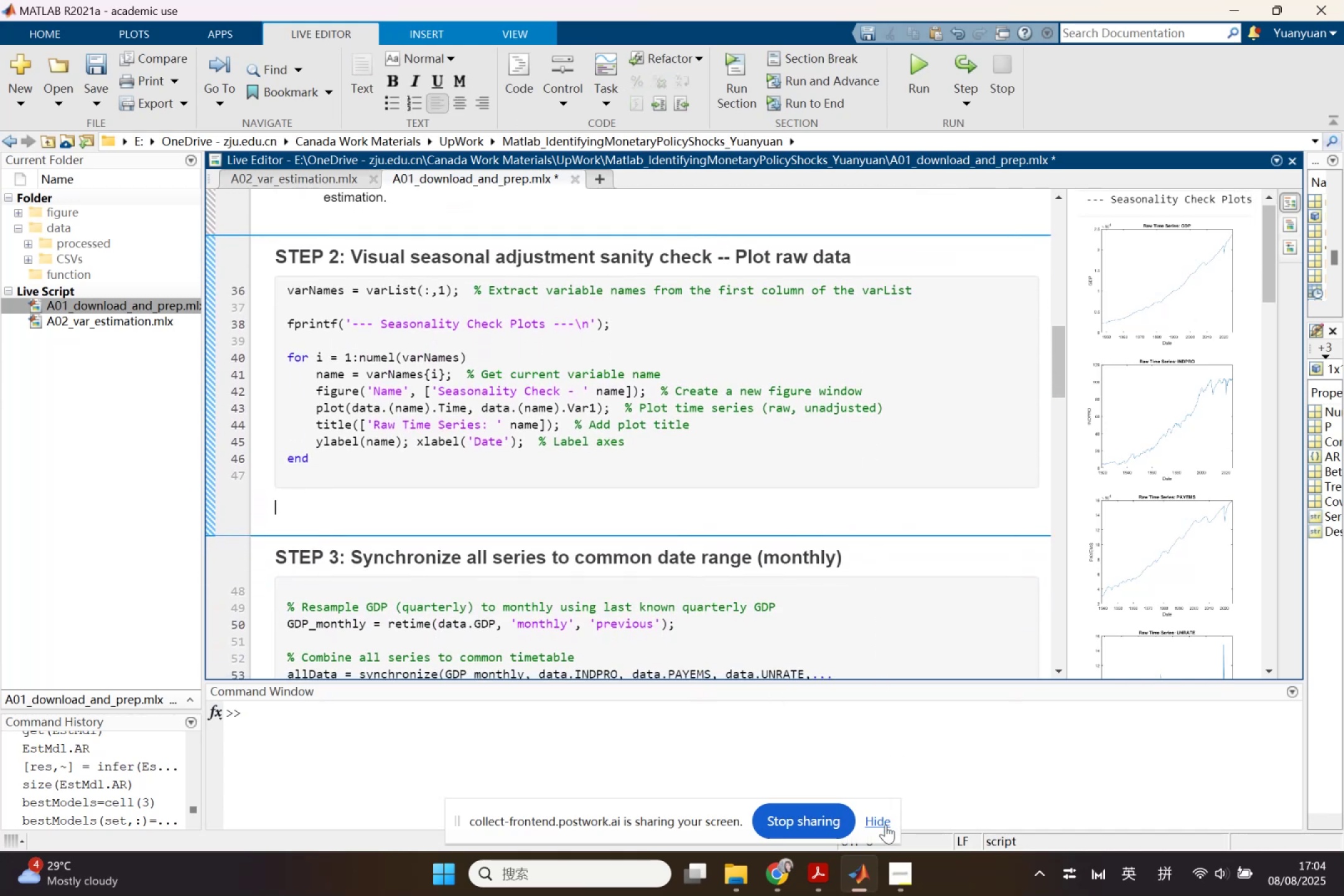 
mouse_move([884, 844])
 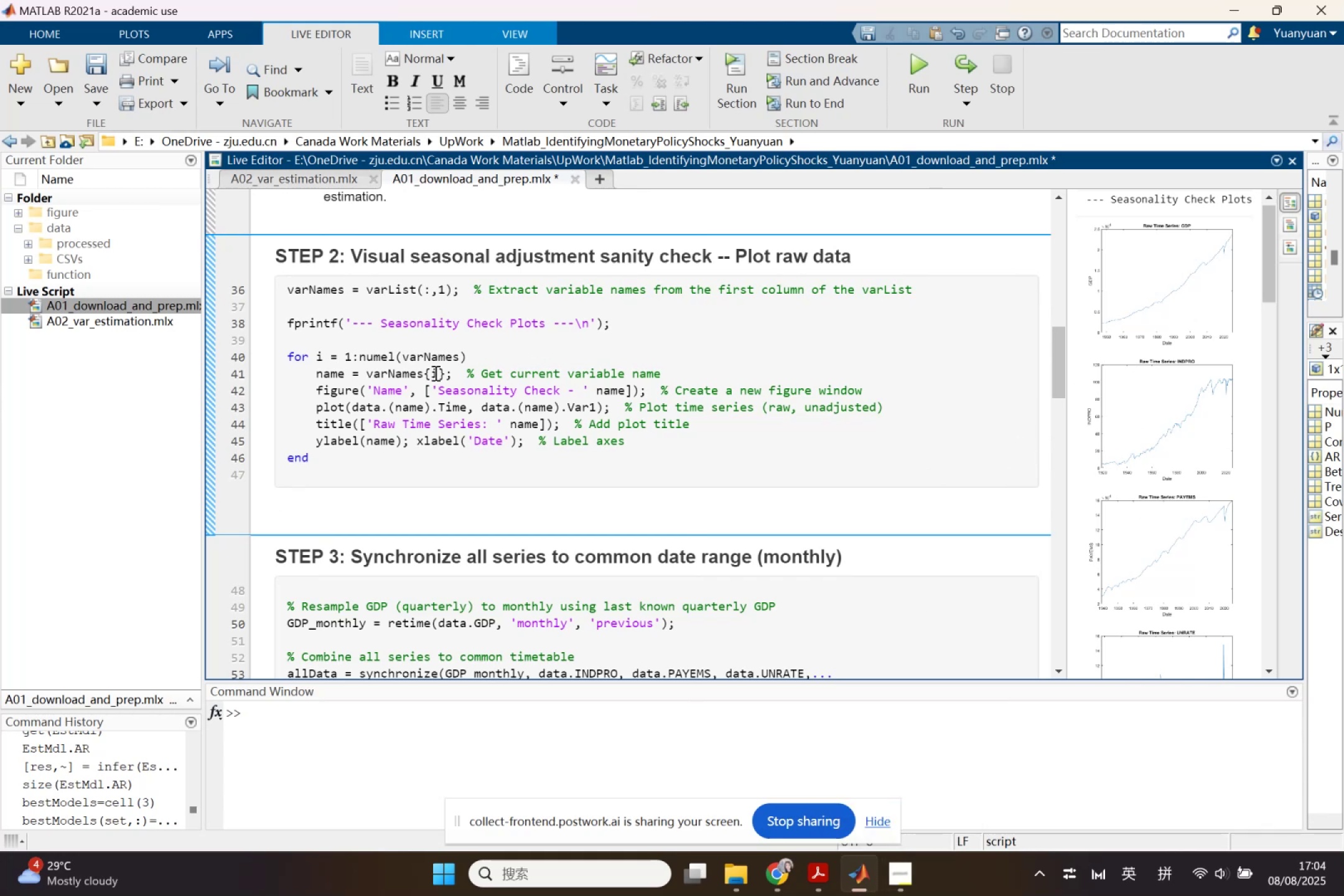 
left_click_drag(start_coordinate=[358, 354], to_coordinate=[470, 352])
 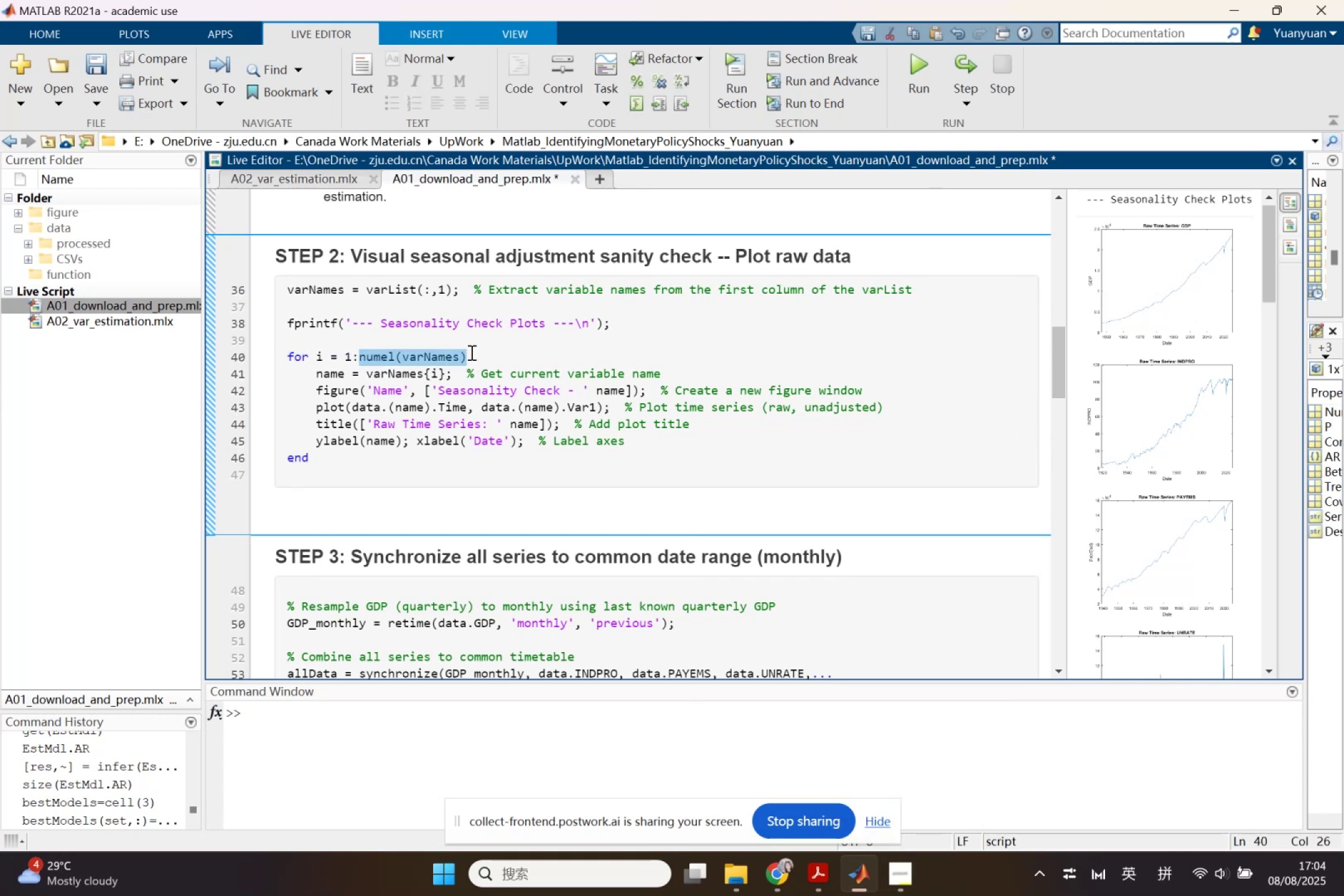 
key(Control+ControlLeft)
 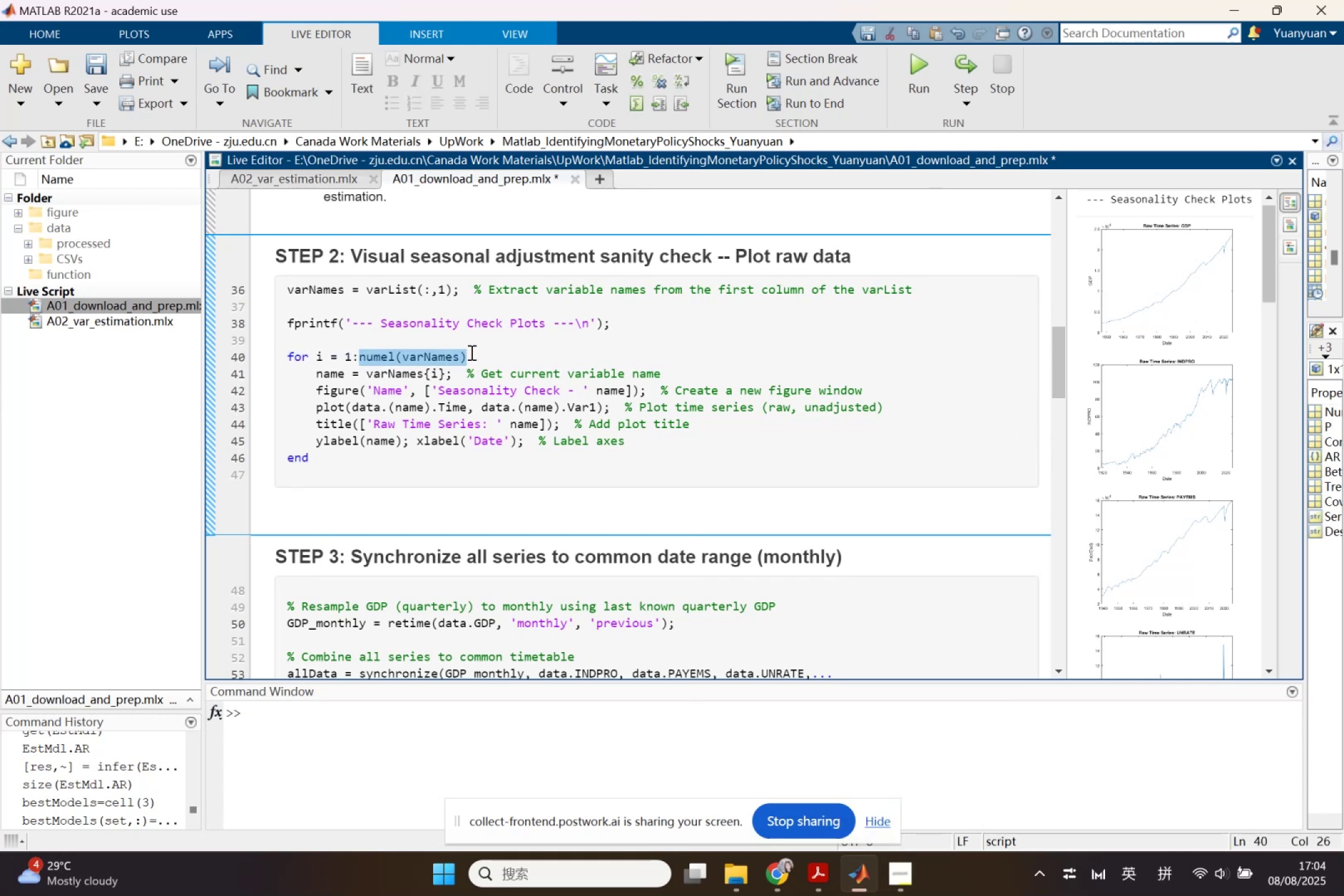 
key(Control+C)
 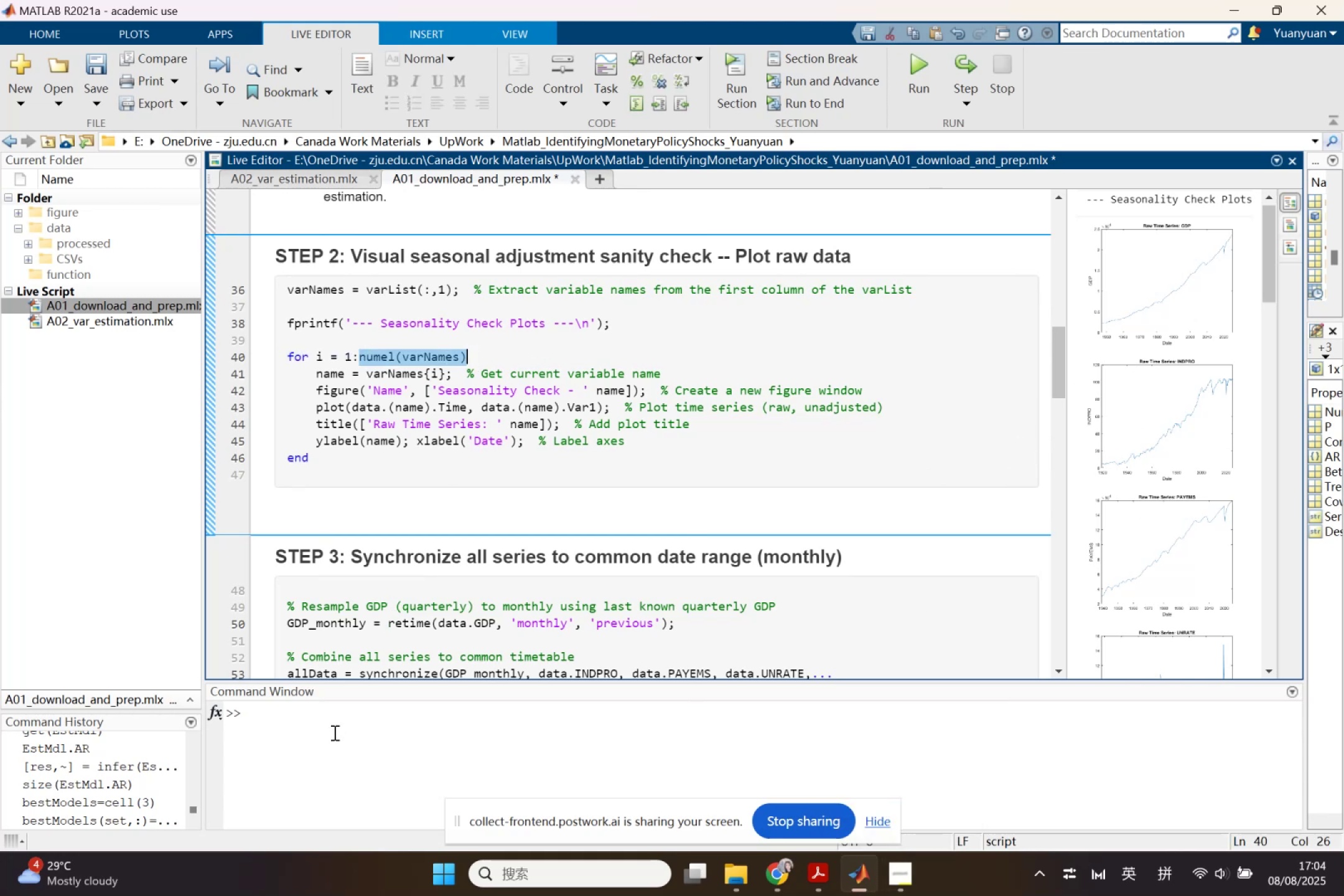 
left_click([334, 732])
 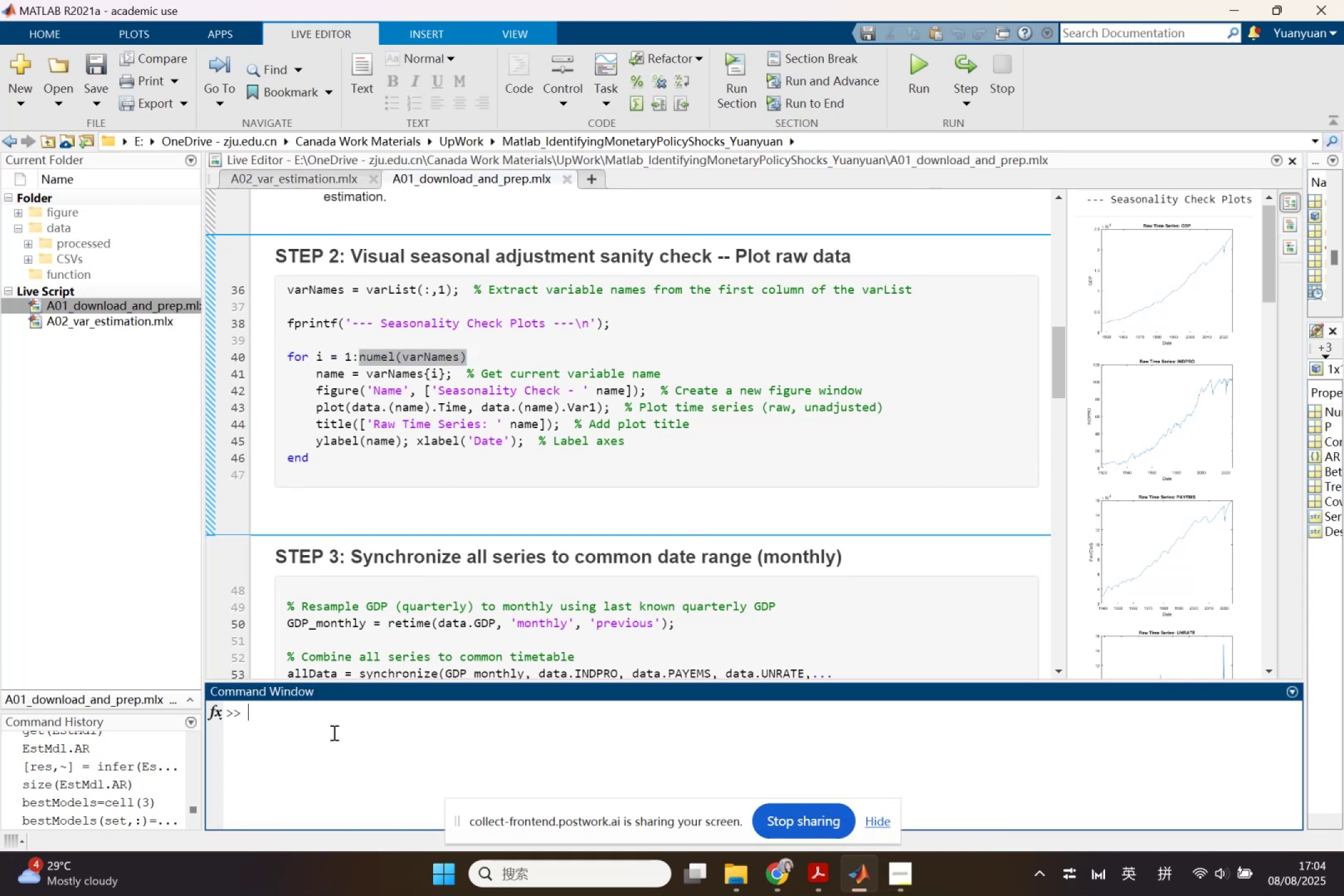 
key(Control+ControlLeft)
 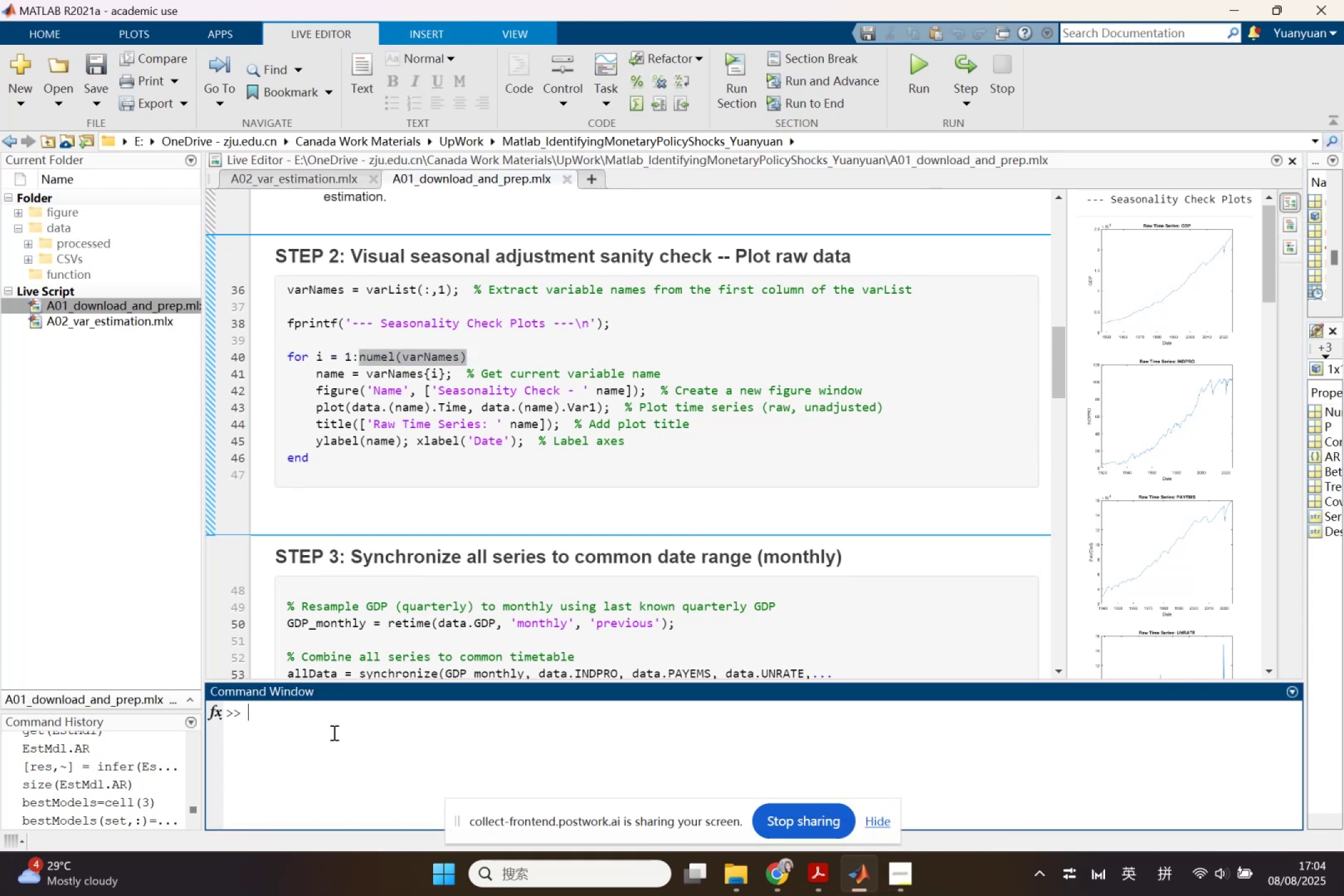 
key(Control+V)
 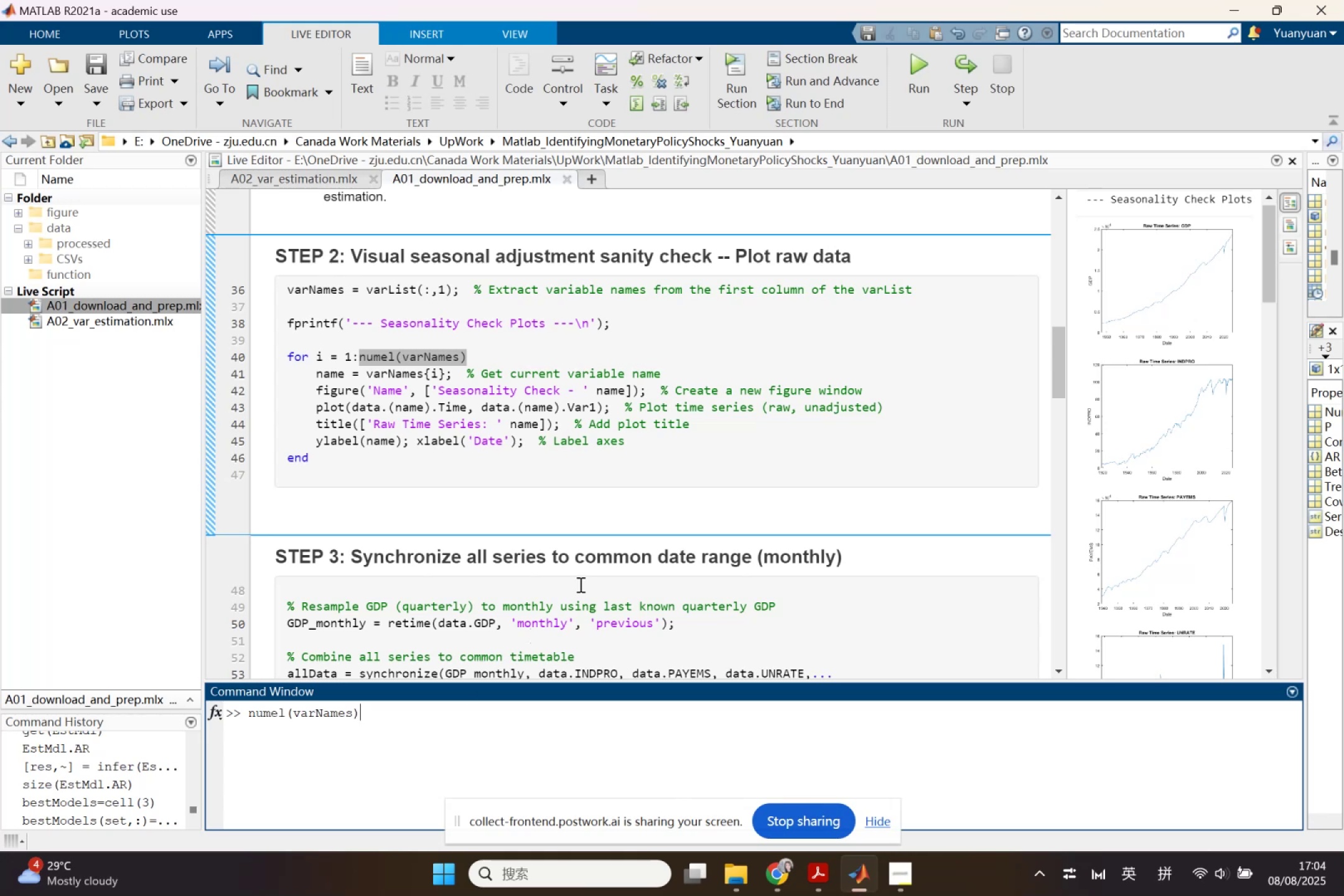 
left_click([1129, 312])
 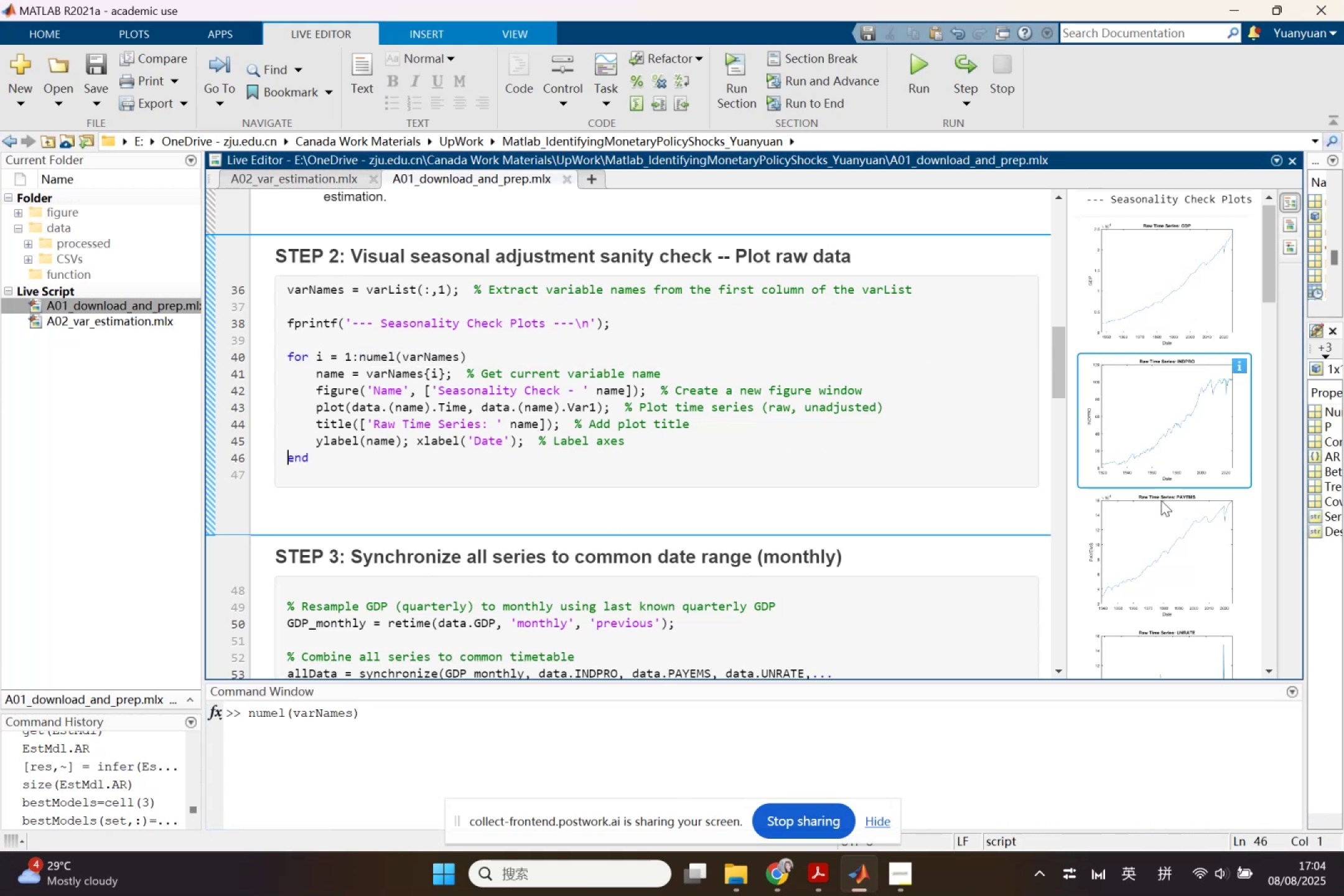 
double_click([1166, 539])
 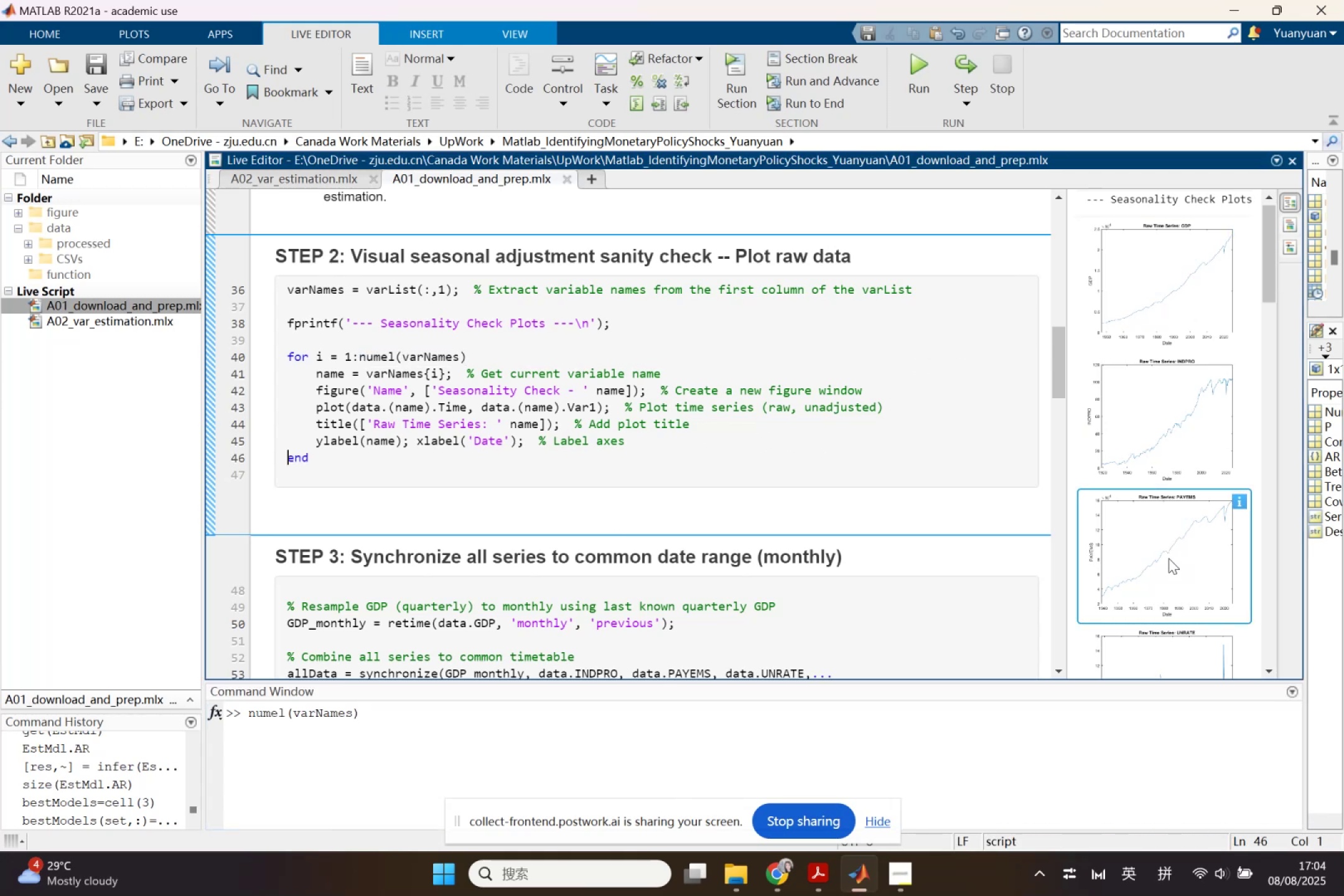 
scroll: coordinate [1169, 564], scroll_direction: down, amount: 2.0
 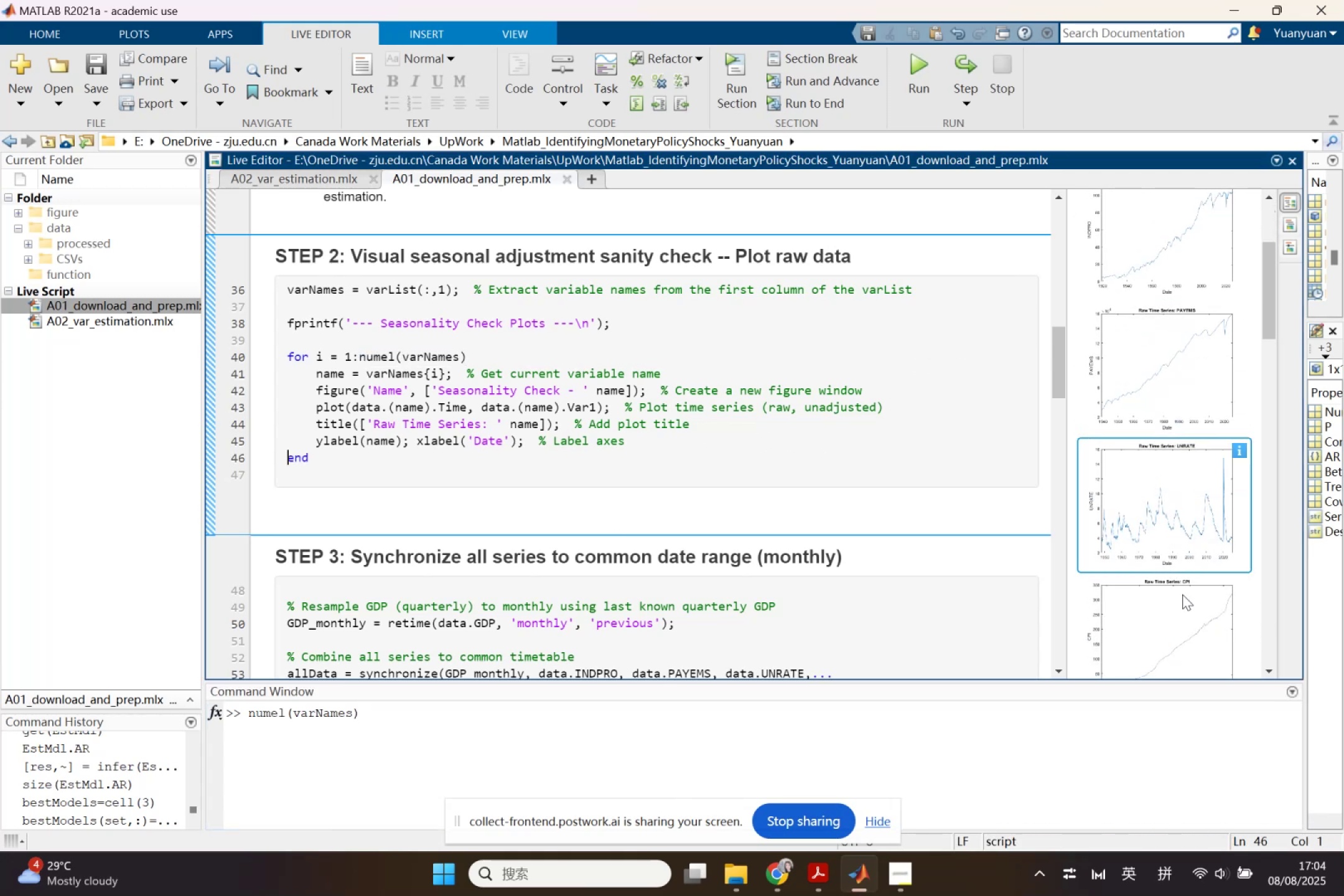 
double_click([1182, 601])
 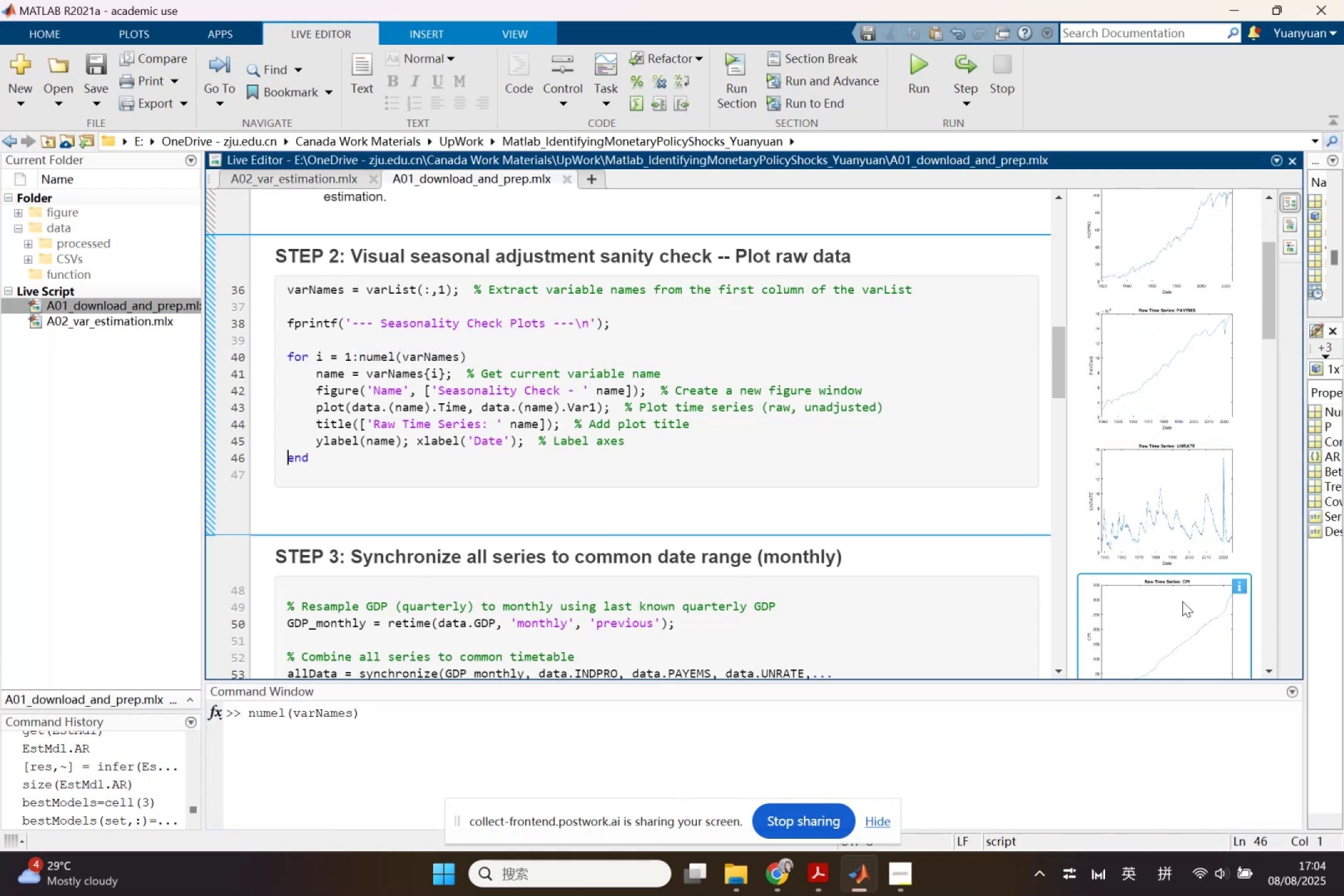 
scroll: coordinate [1182, 601], scroll_direction: down, amount: 2.0
 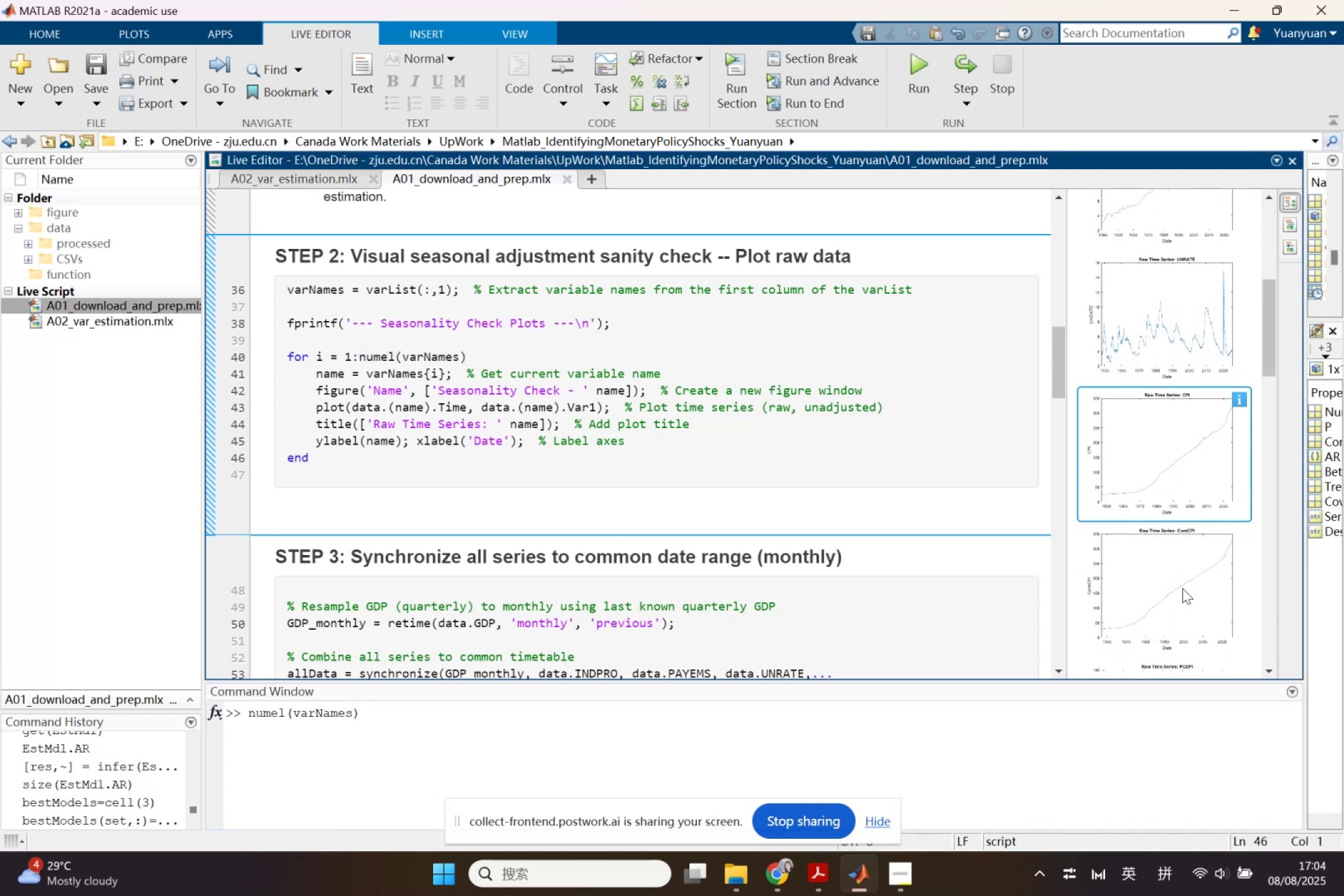 
left_click([1182, 588])
 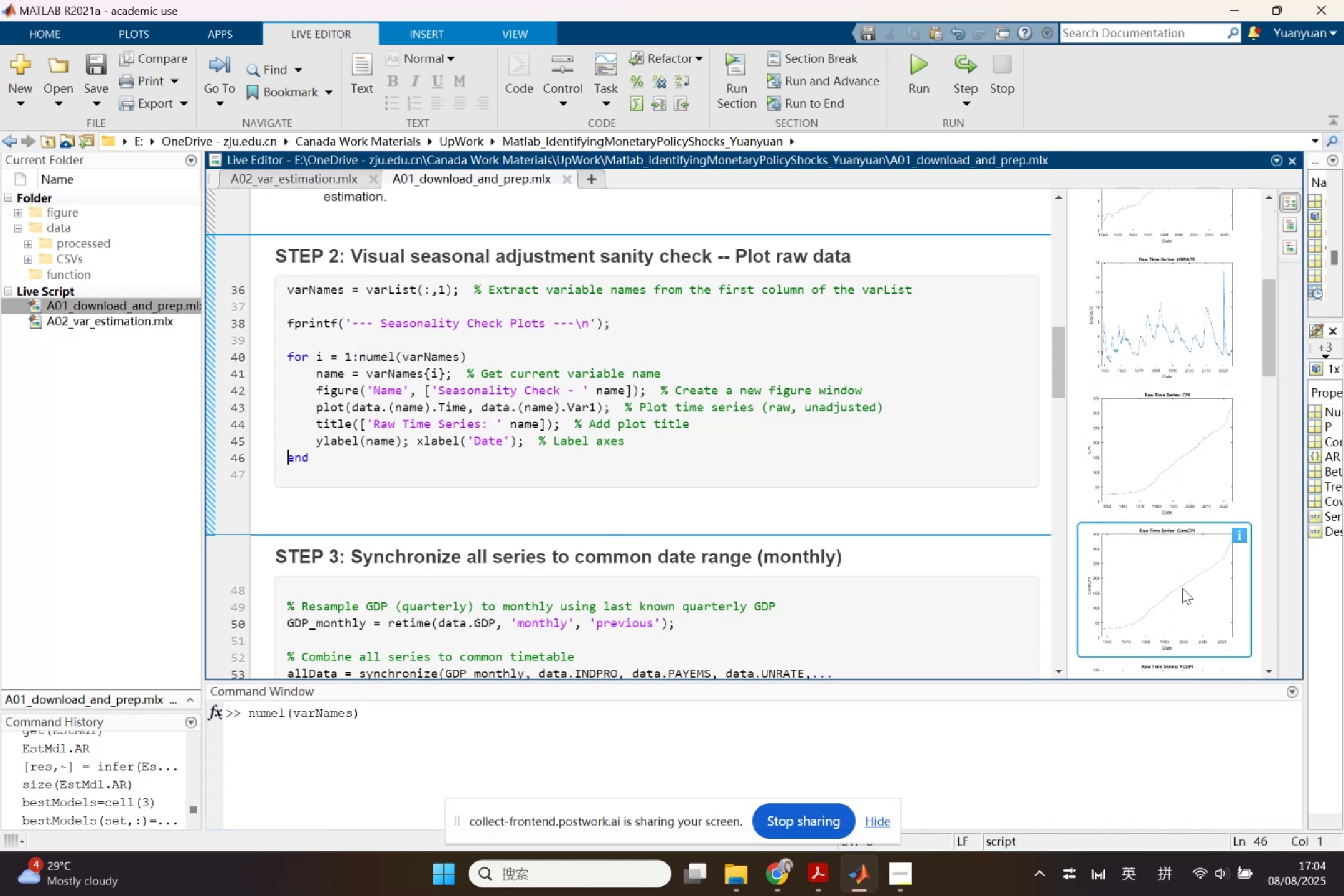 
scroll: coordinate [1182, 588], scroll_direction: down, amount: 1.0
 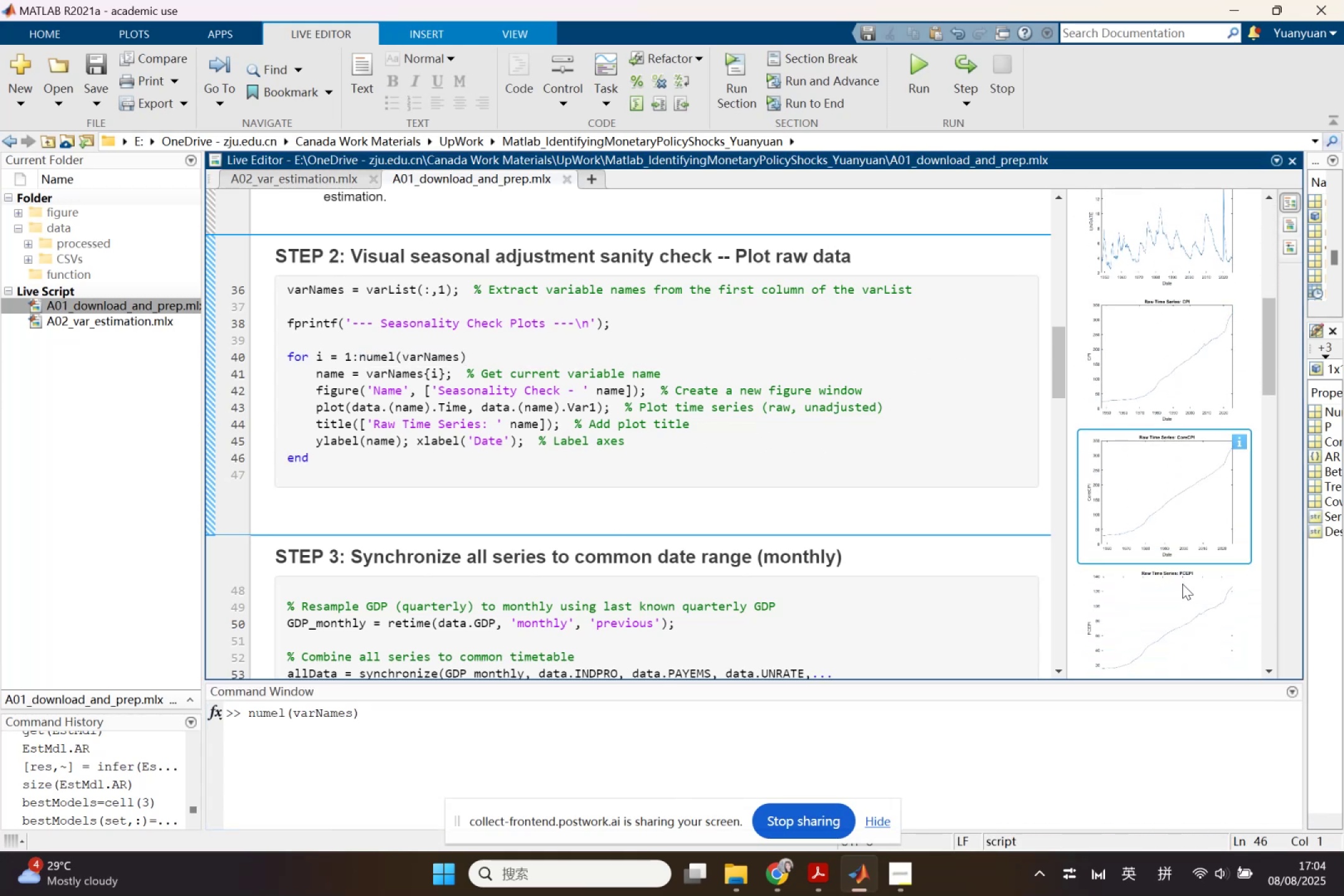 
left_click([1182, 584])
 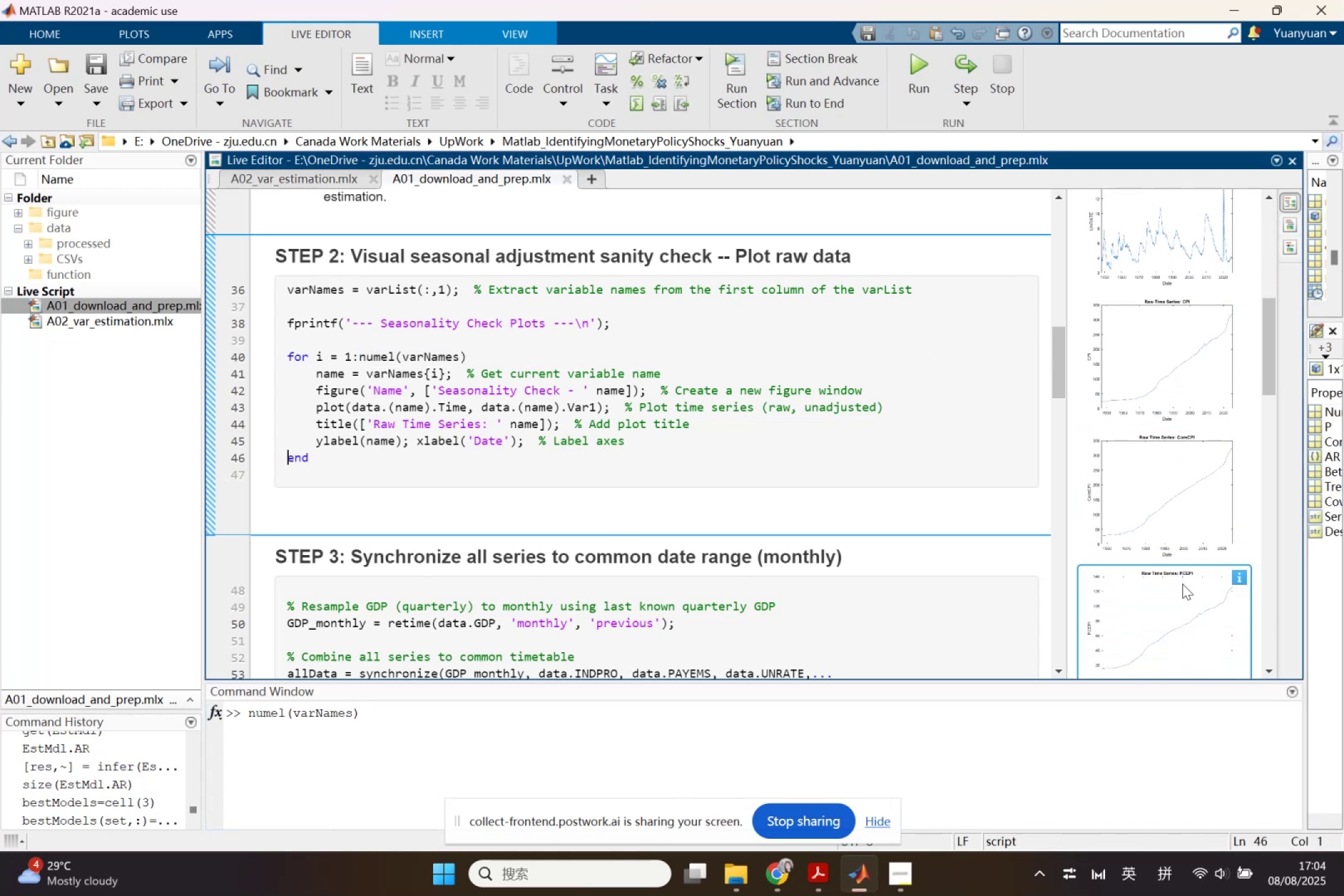 
scroll: coordinate [1182, 584], scroll_direction: down, amount: 3.0
 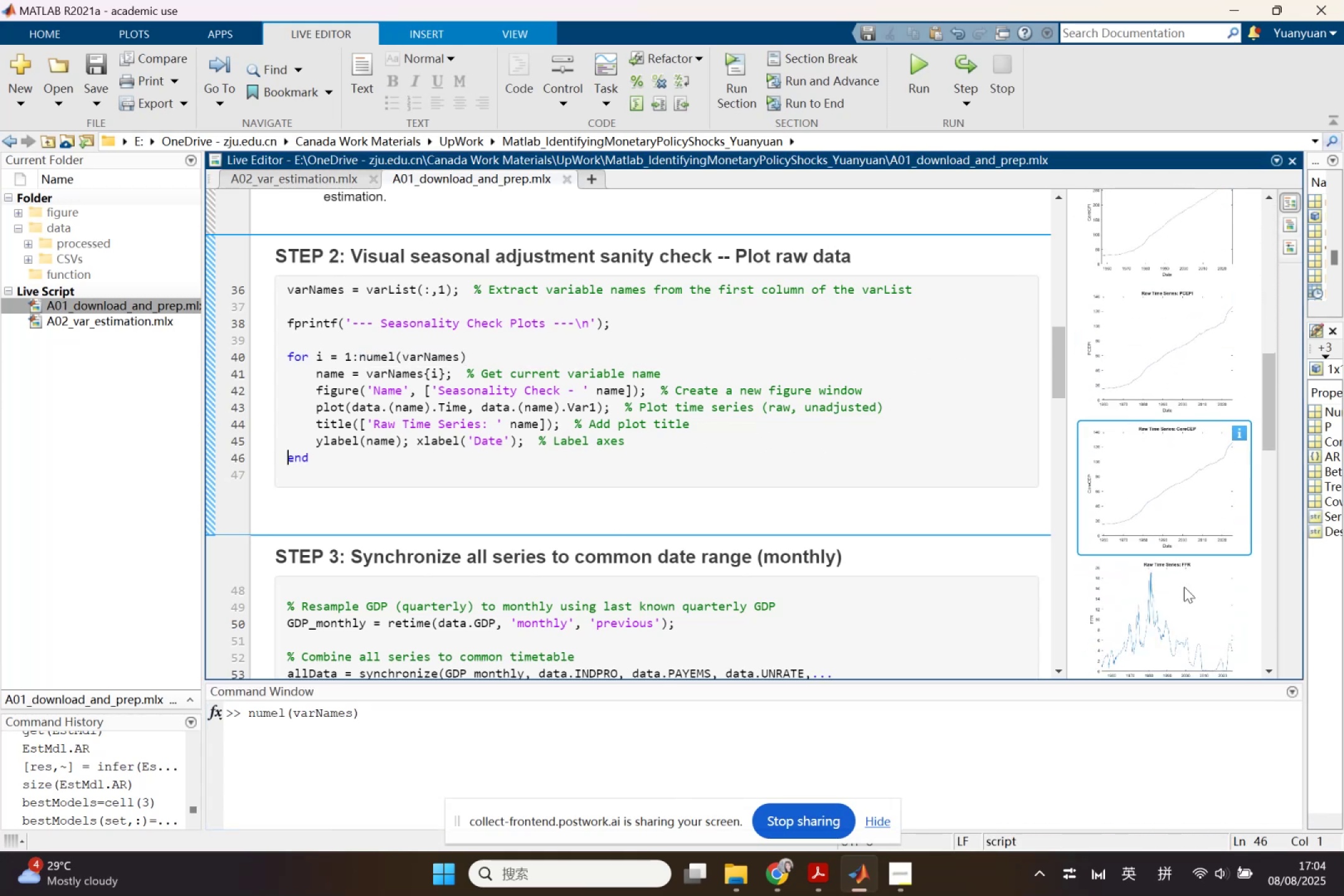 
double_click([1188, 623])
 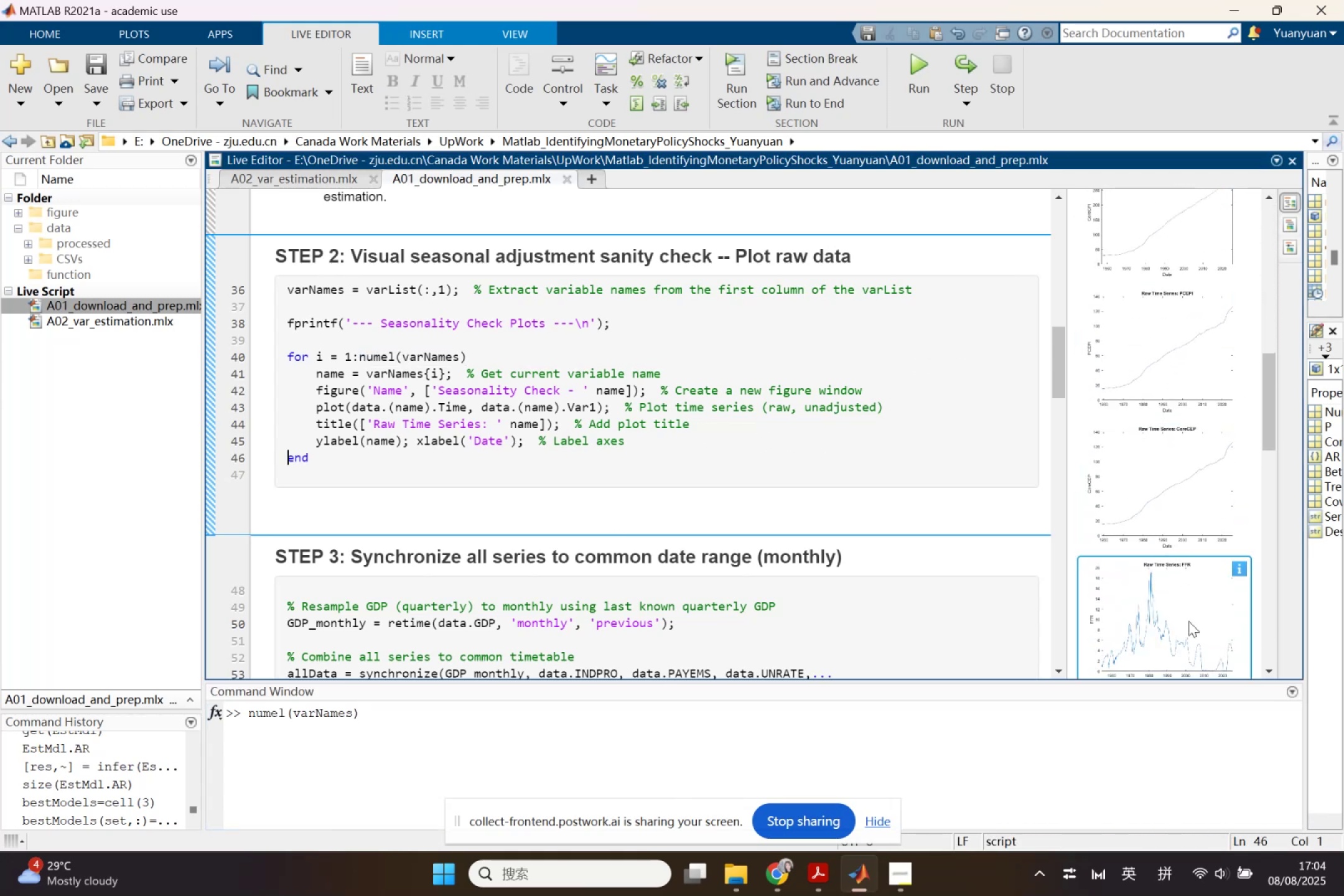 
scroll: coordinate [1185, 627], scroll_direction: down, amount: 3.0
 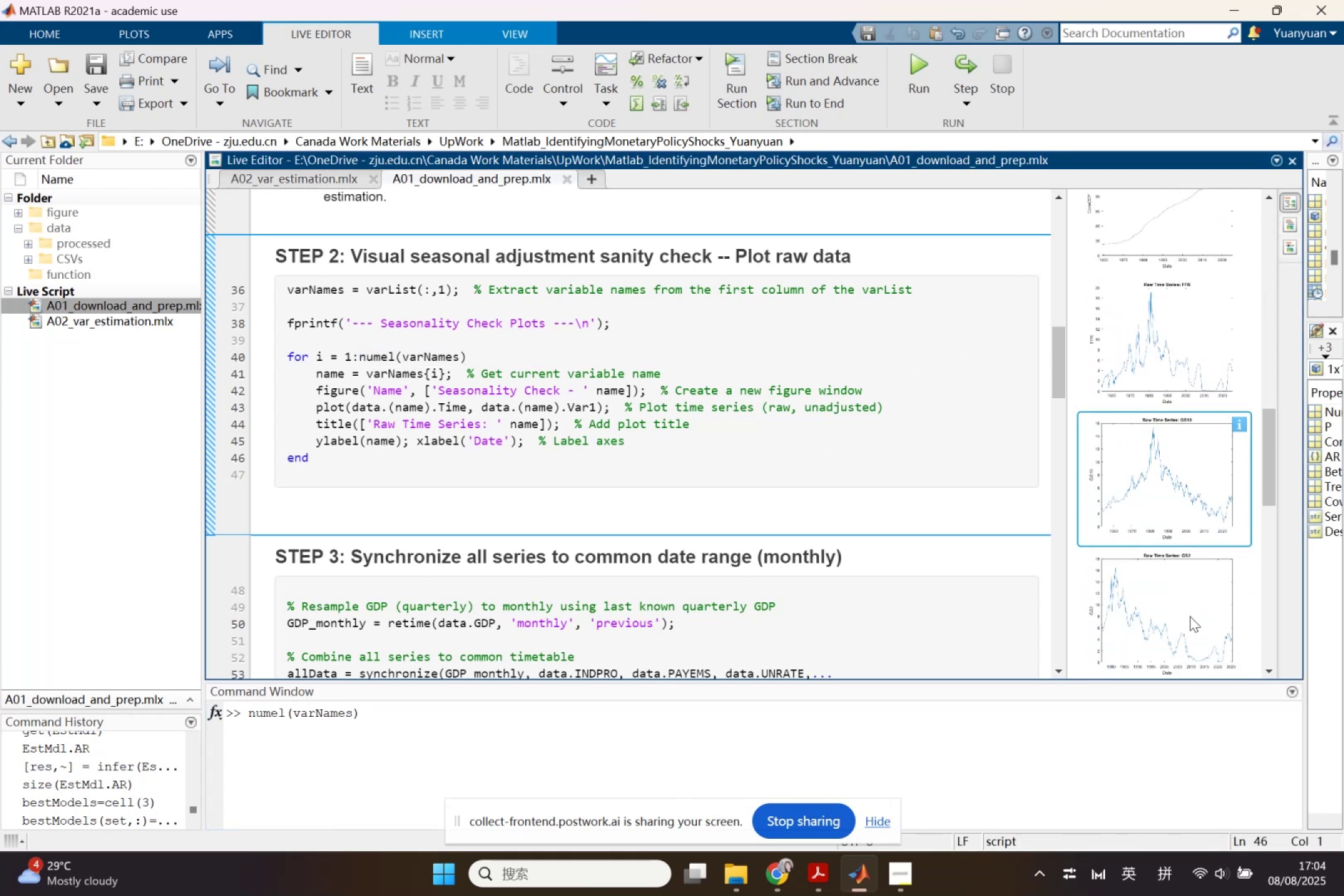 
left_click([1190, 616])
 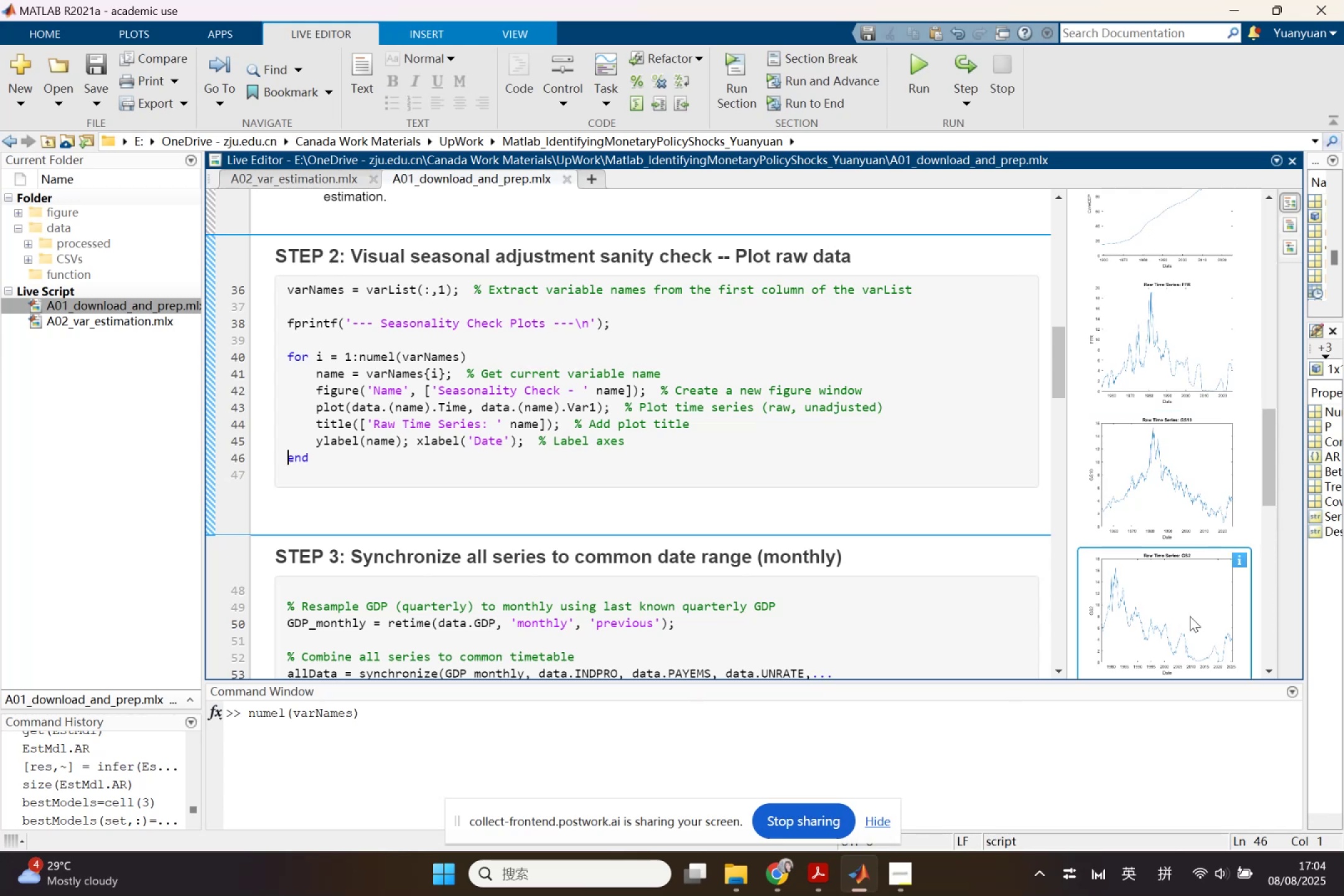 
scroll: coordinate [1190, 616], scroll_direction: down, amount: 3.0
 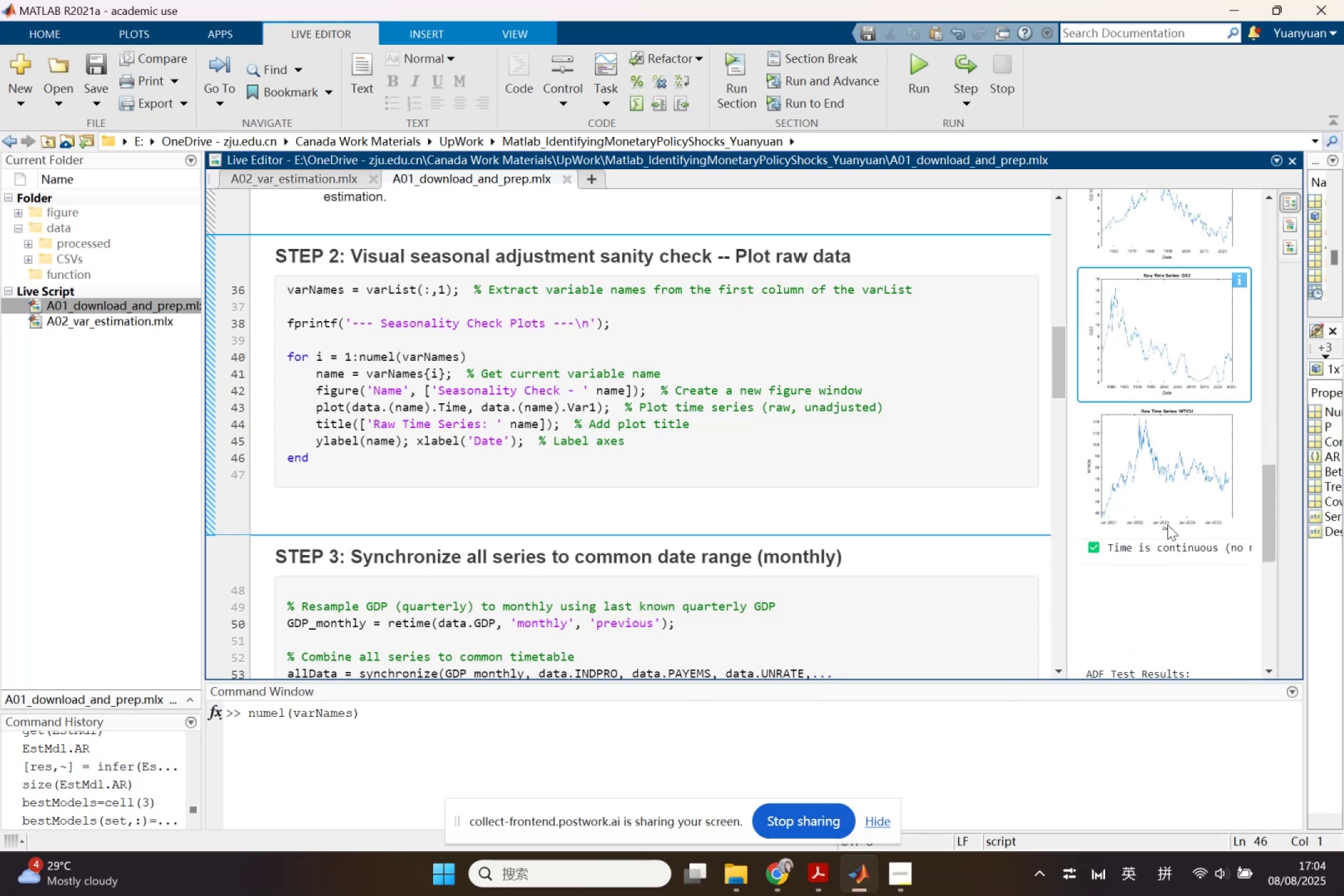 
left_click([1147, 463])
 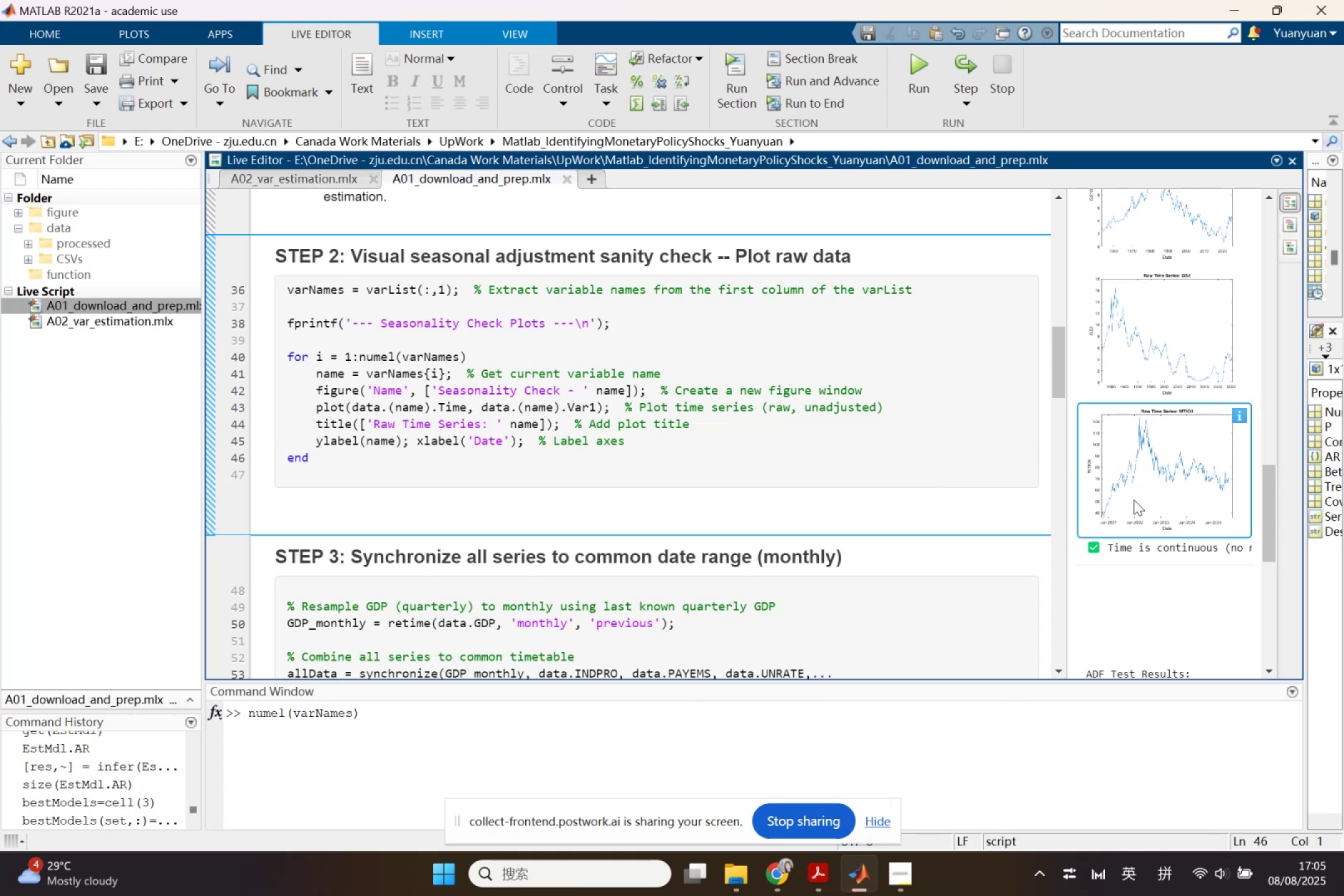 
wait(17.8)
 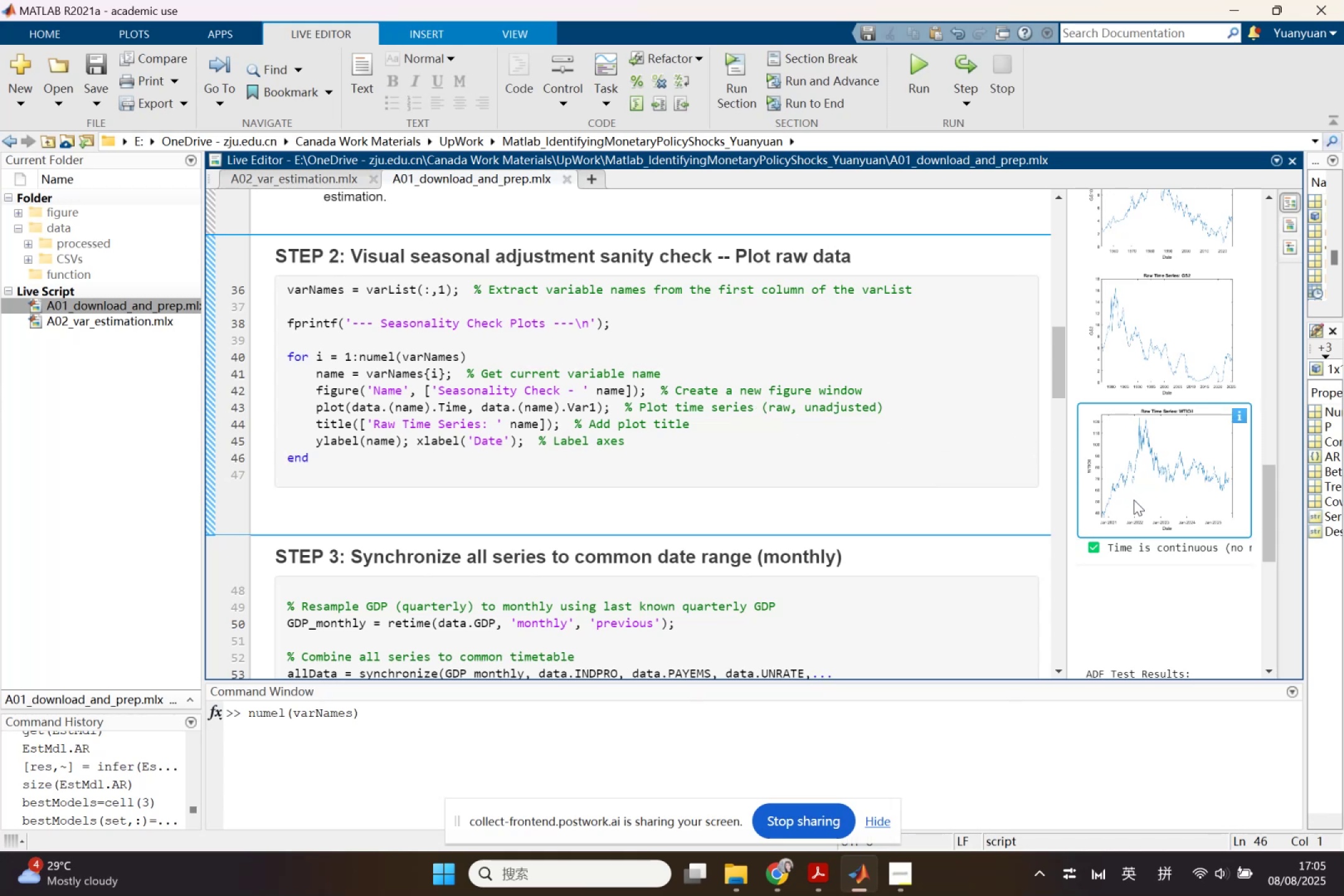 
left_click([1134, 503])
 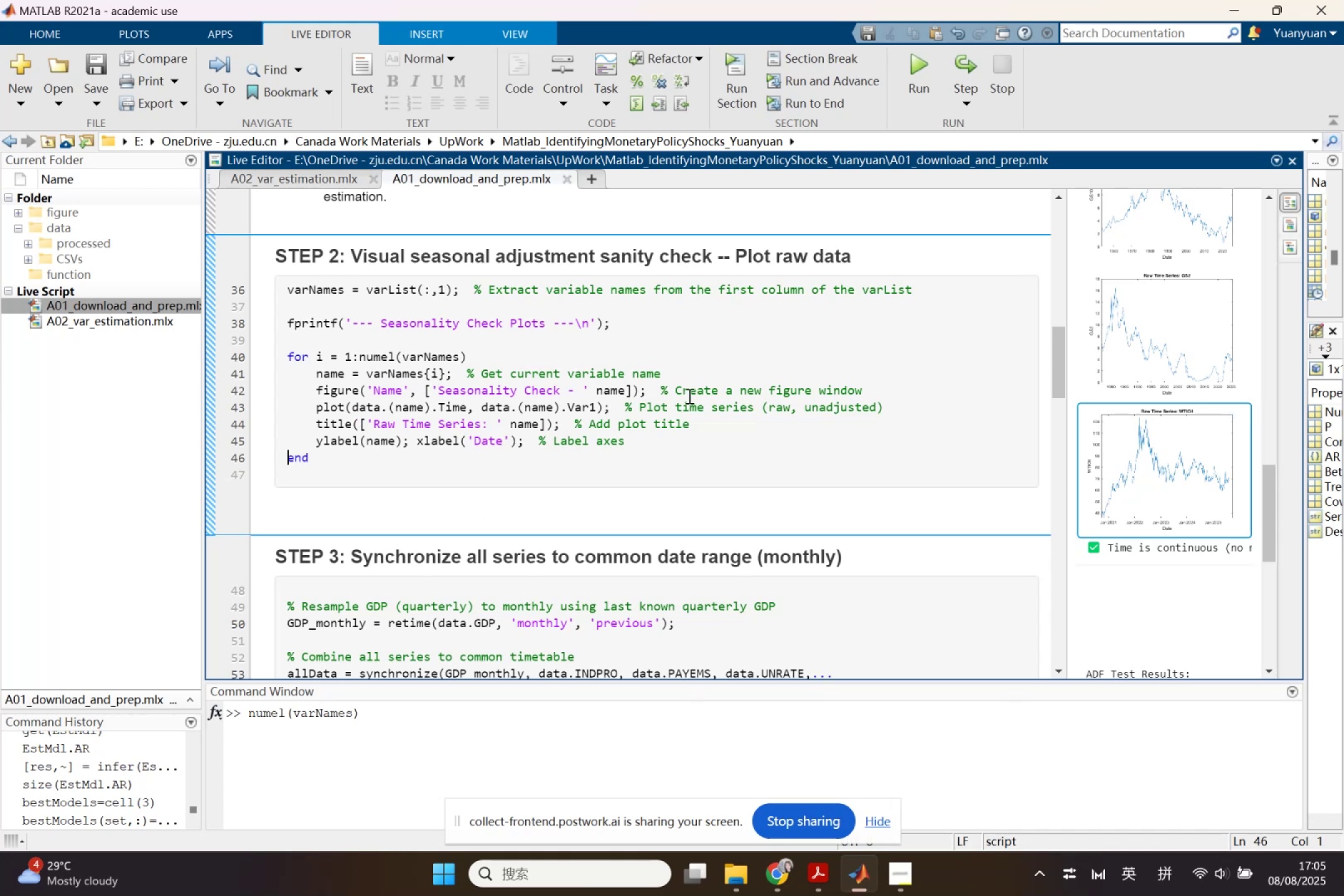 
wait(5.53)
 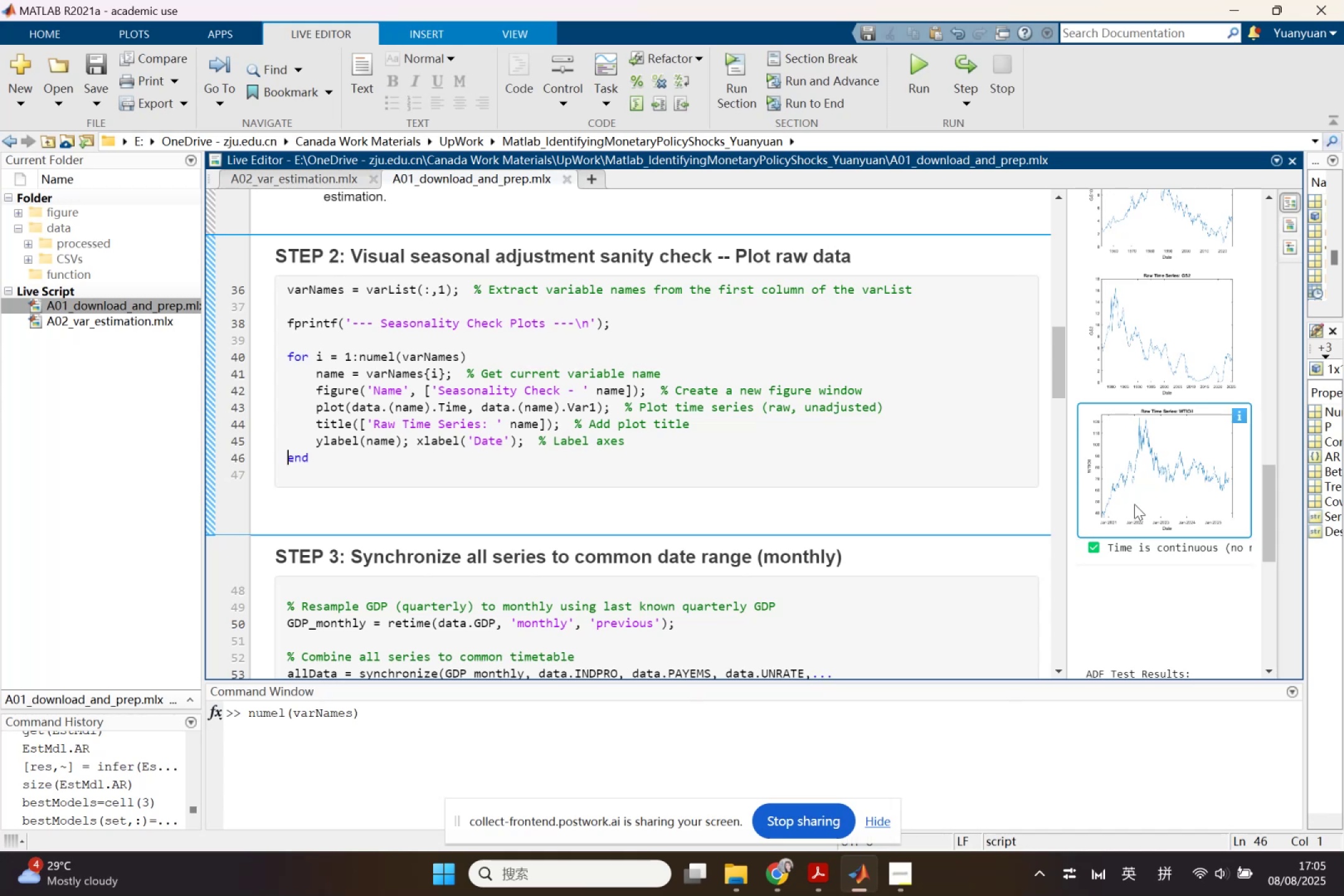 
double_click([1172, 492])
 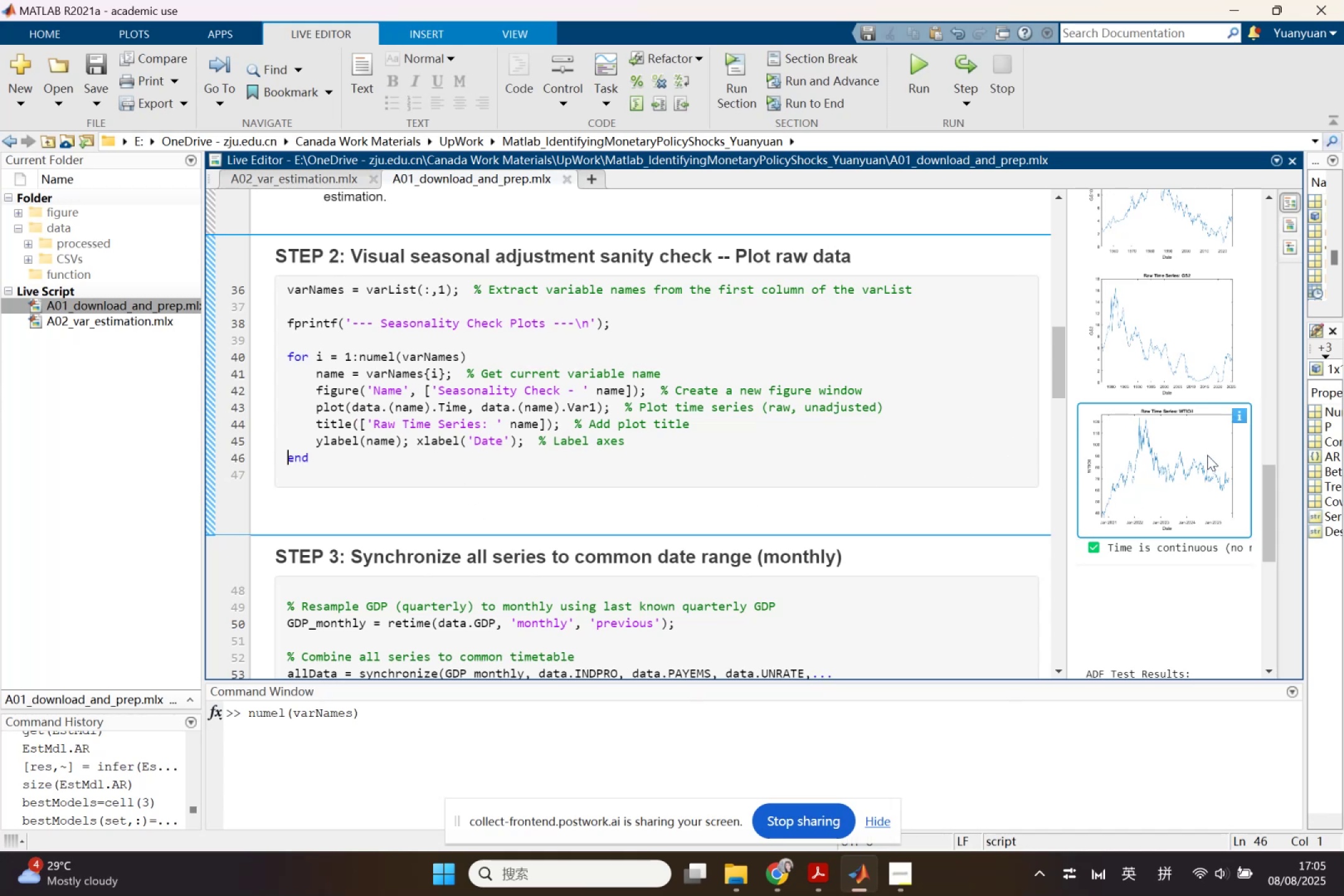 
wait(8.74)
 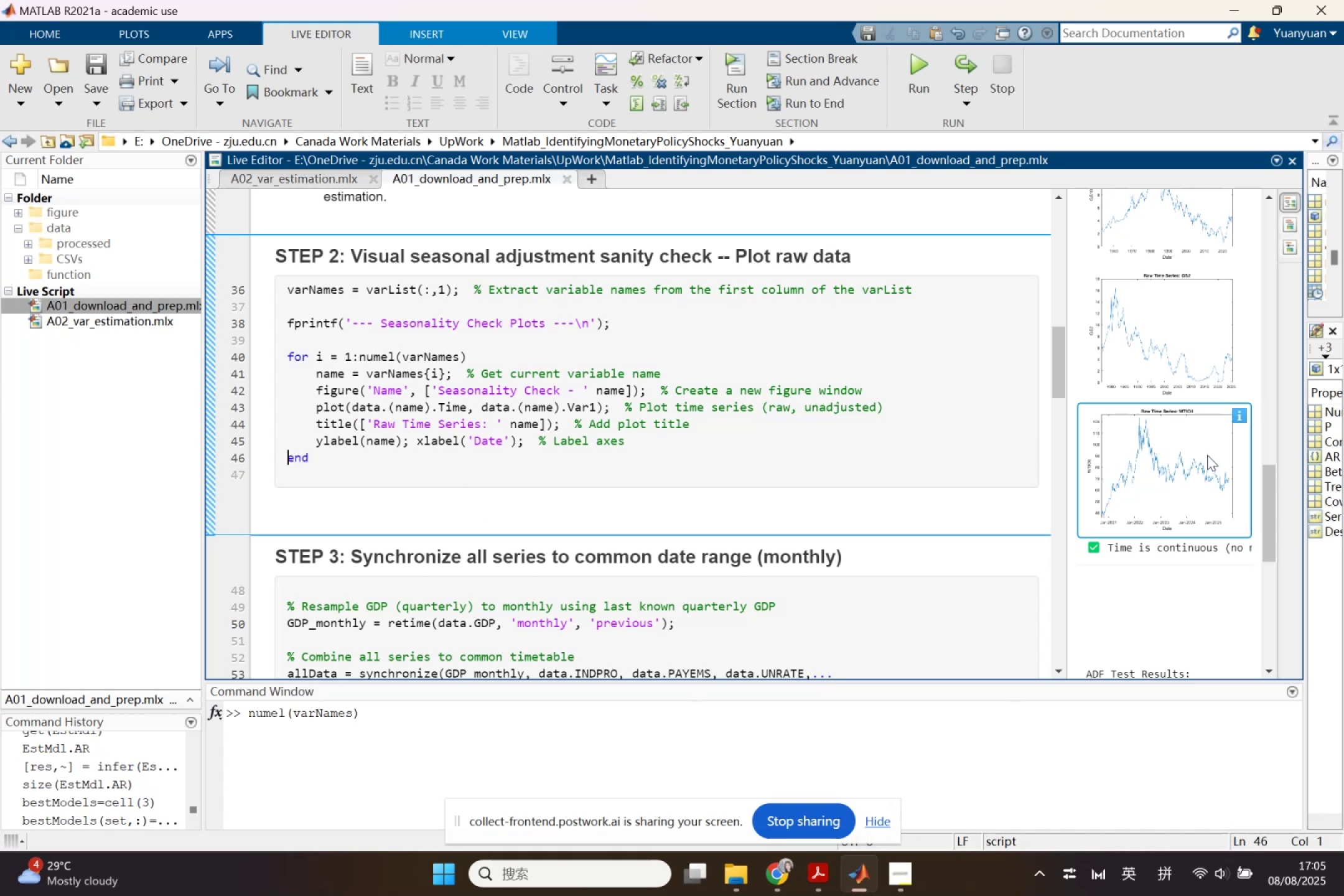 
left_click([1239, 420])
 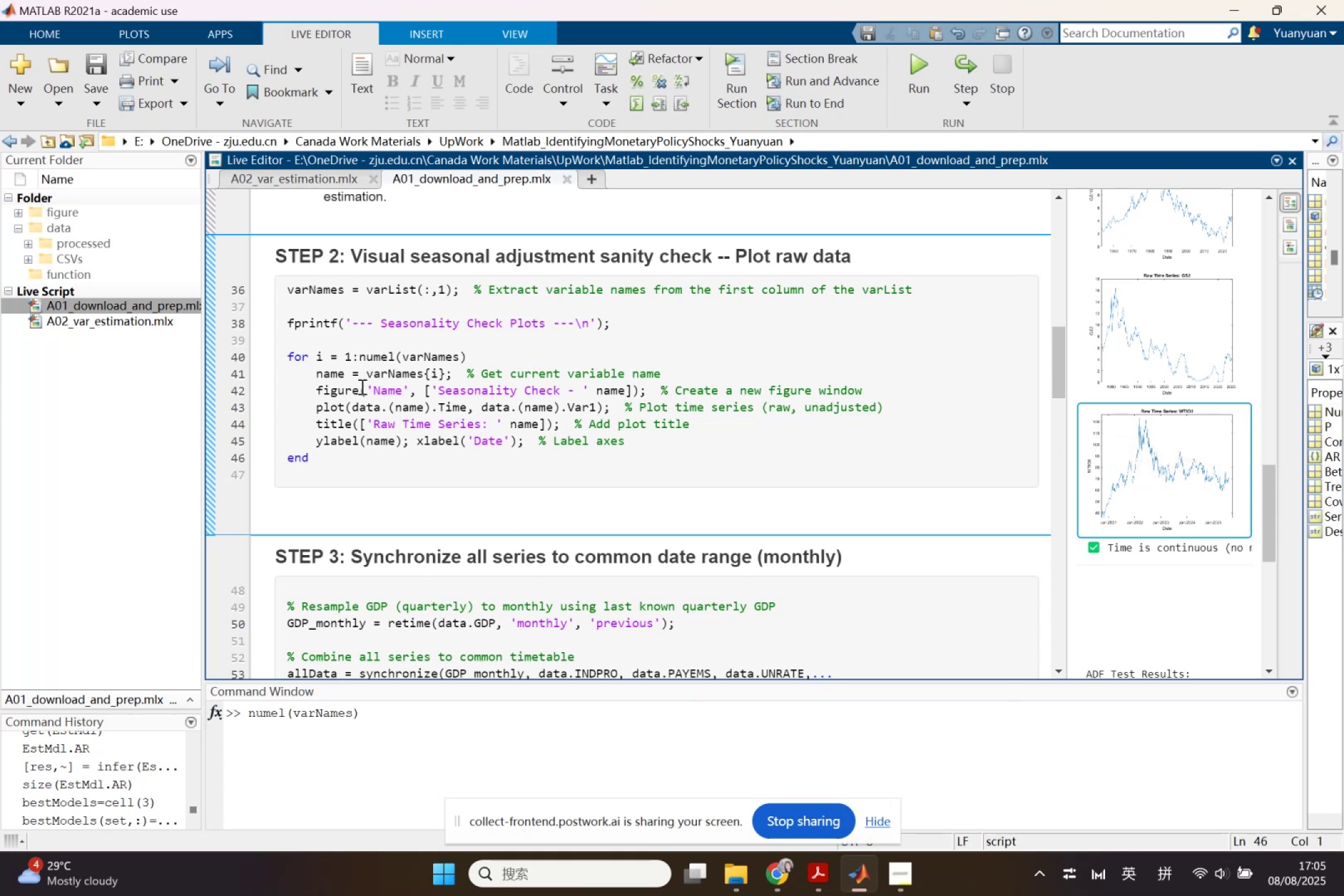 
left_click([334, 350])
 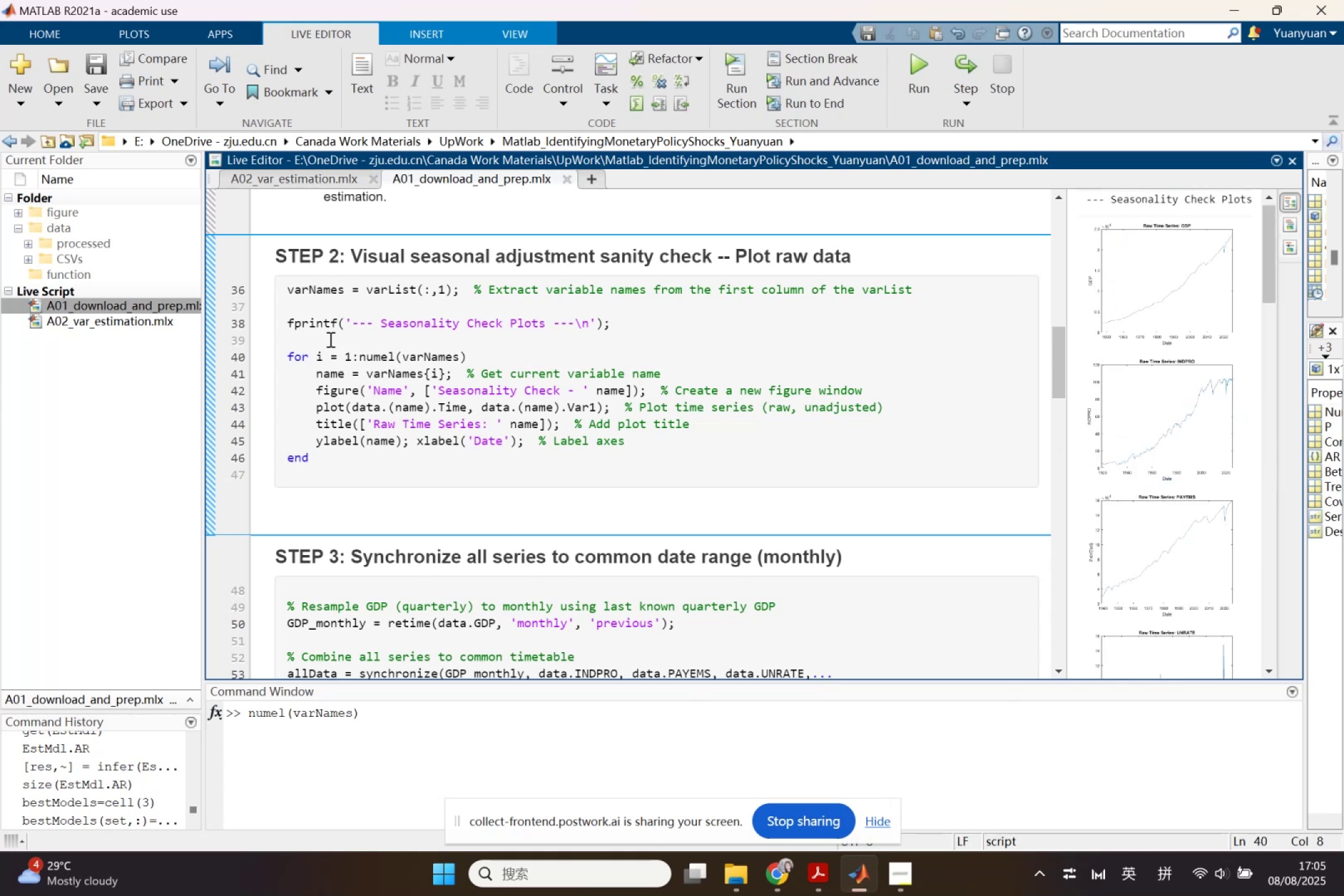 
left_click([329, 339])
 